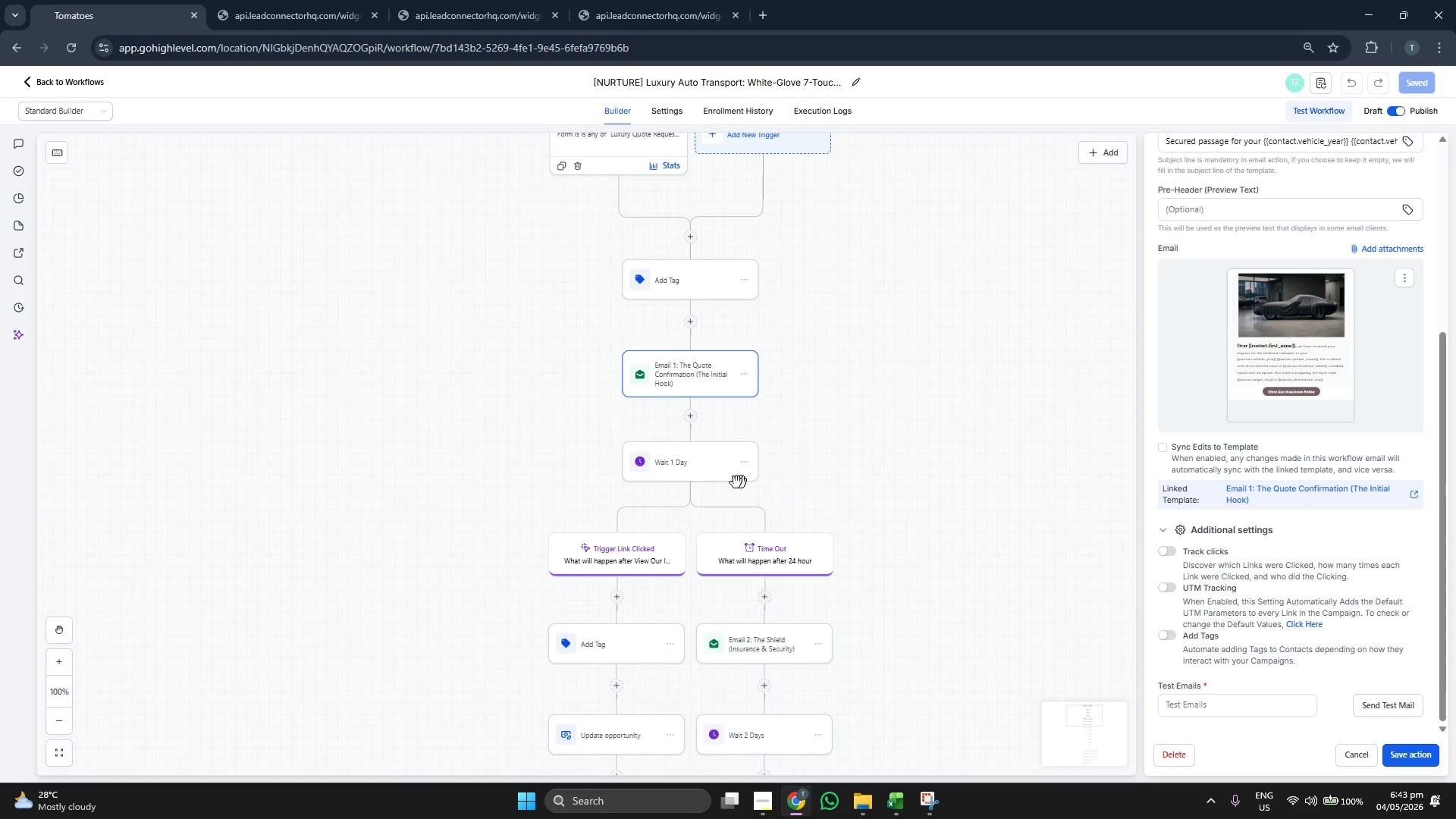 
left_click([685, 476])
 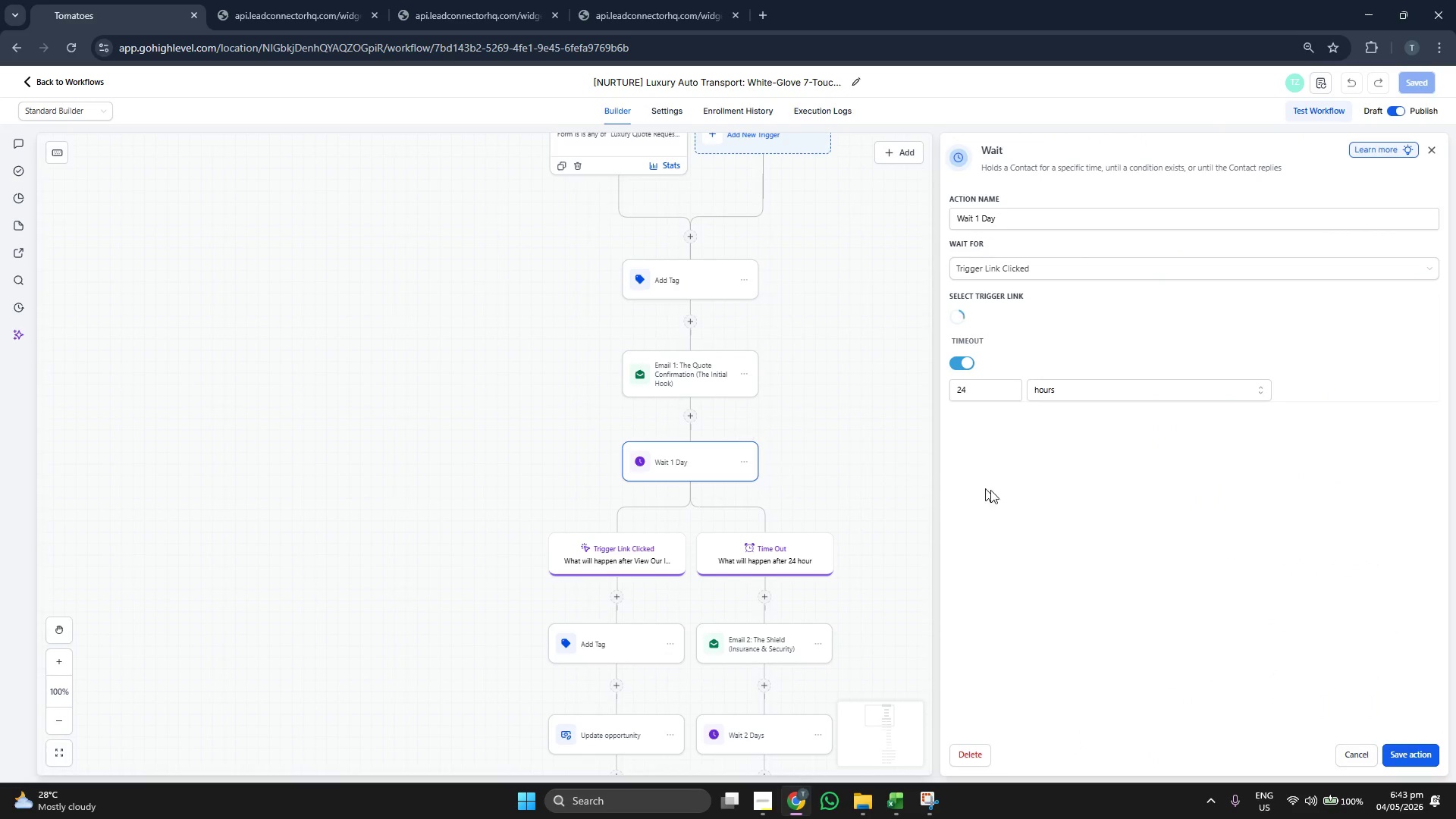 
left_click_drag(start_coordinate=[1003, 491], to_coordinate=[997, 475])
 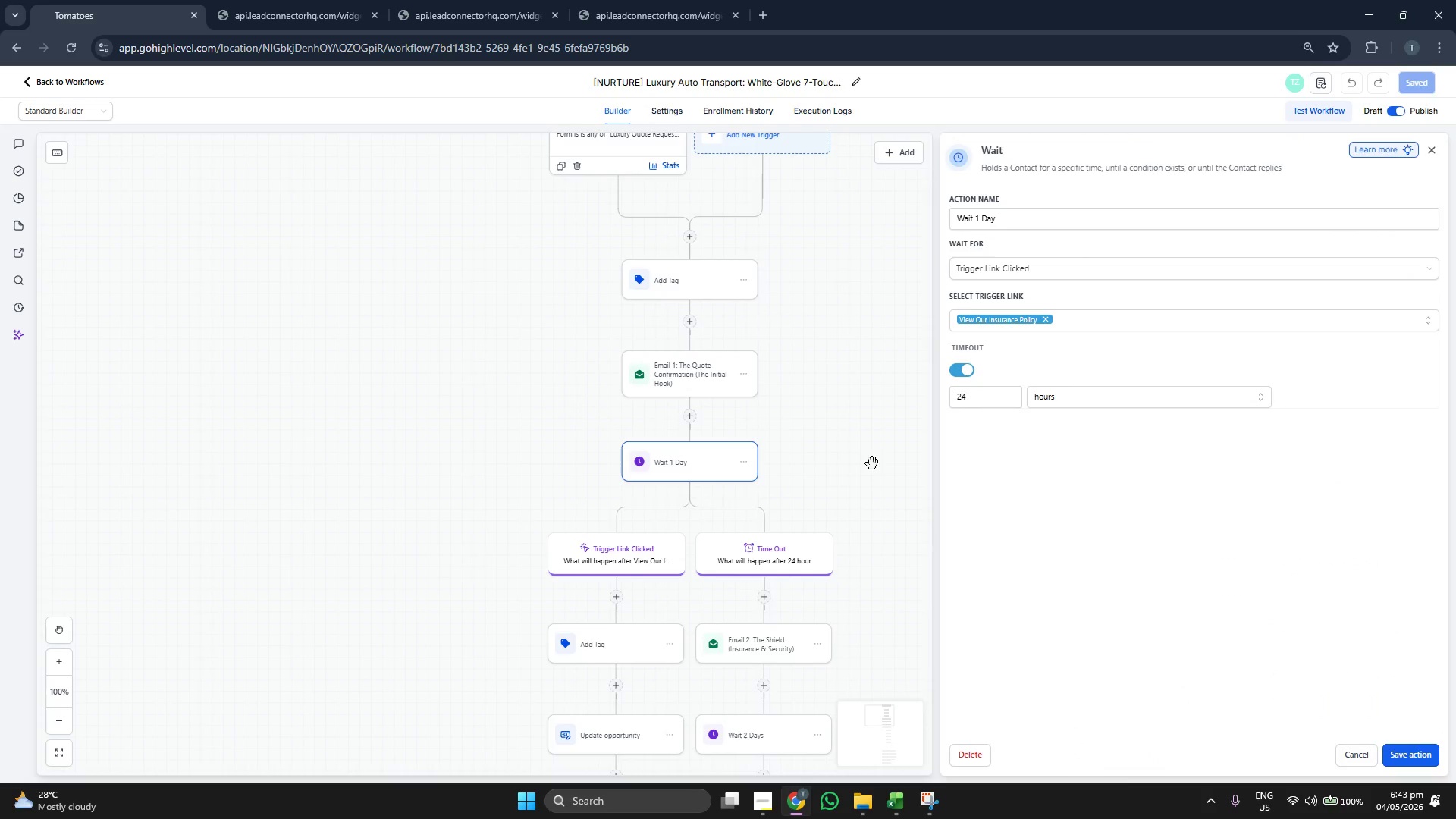 
left_click_drag(start_coordinate=[873, 467], to_coordinate=[809, 410])
 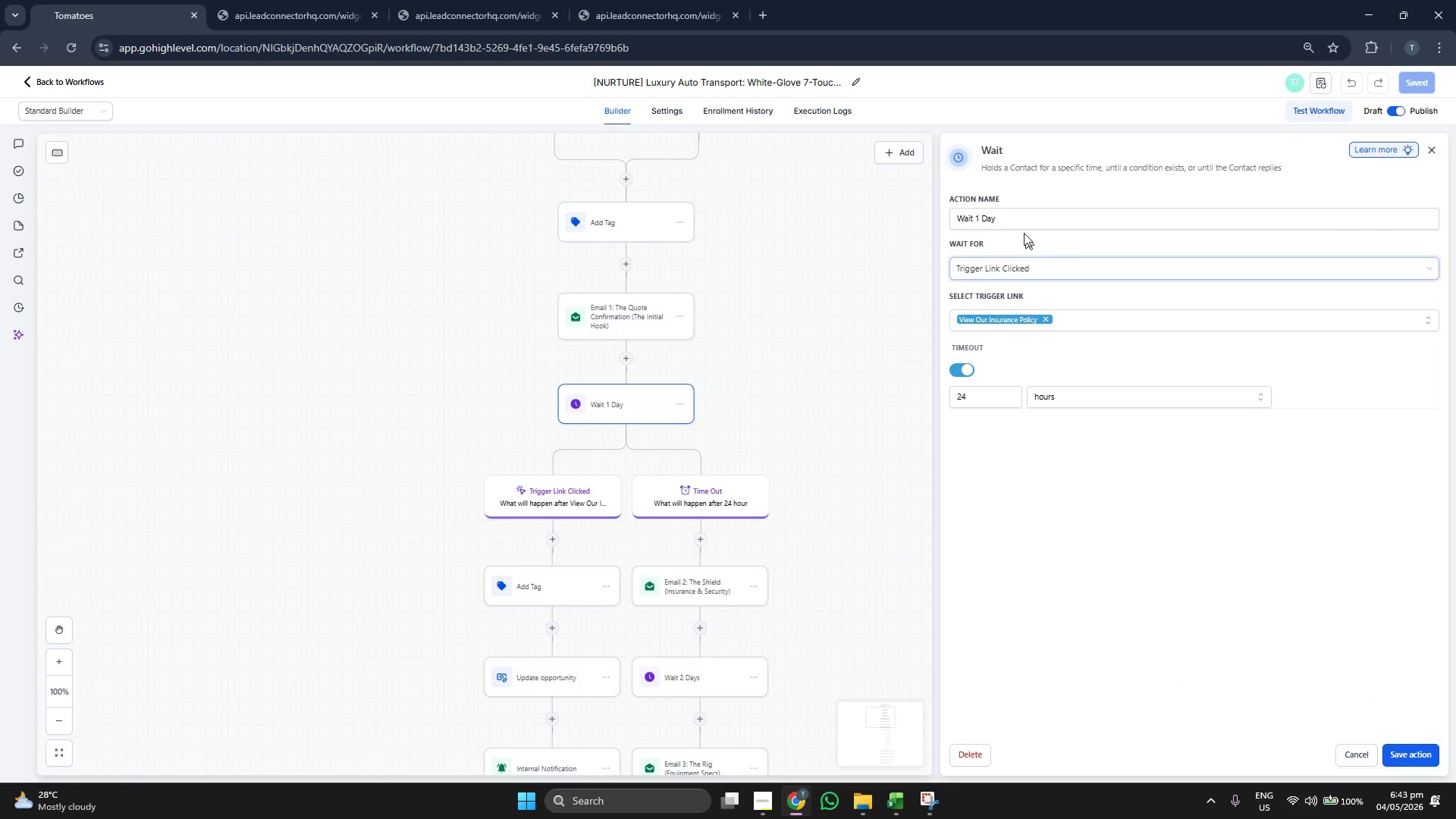 
left_click_drag(start_coordinate=[856, 466], to_coordinate=[857, 395])
 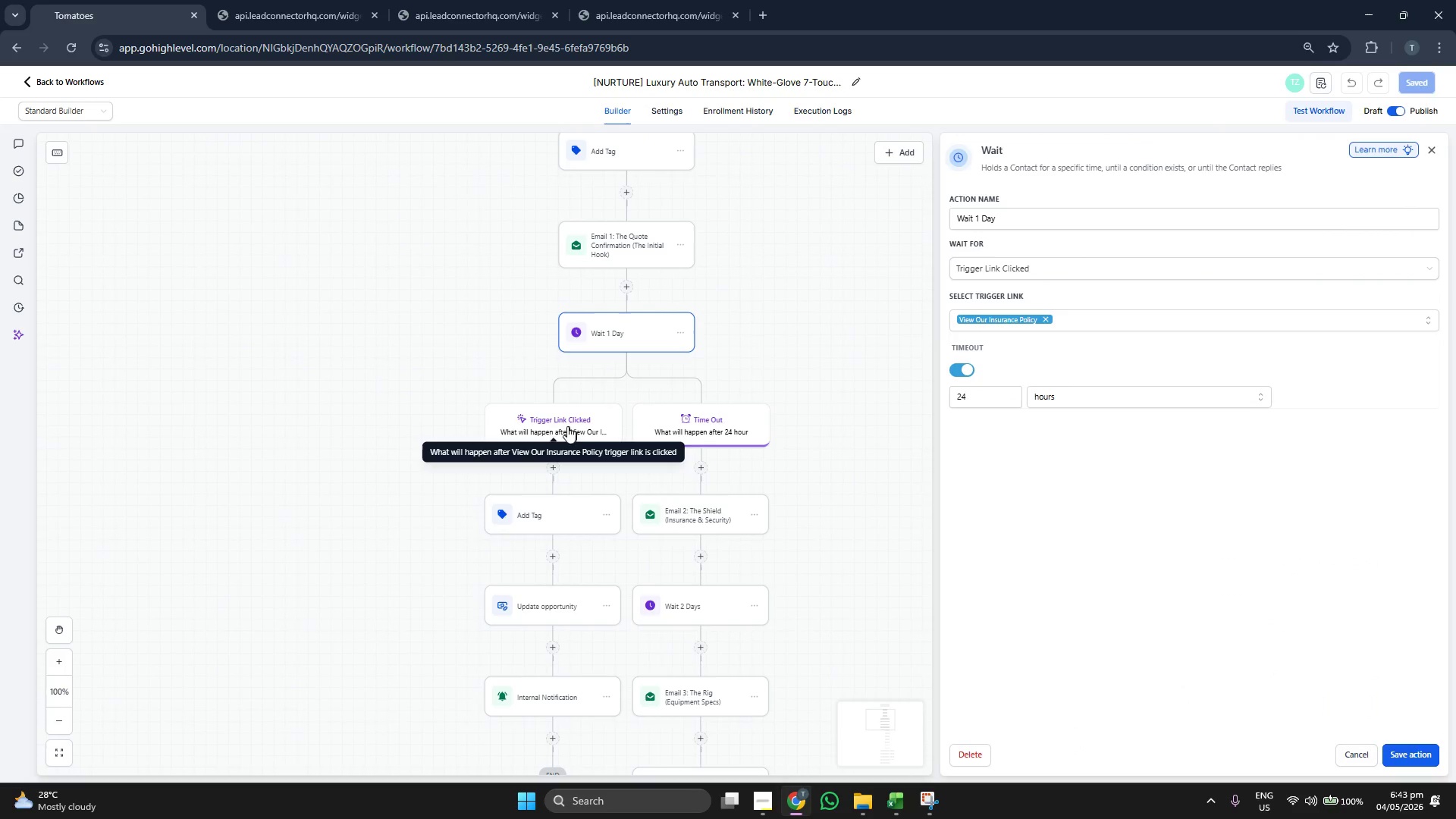 
left_click_drag(start_coordinate=[430, 391], to_coordinate=[442, 373])
 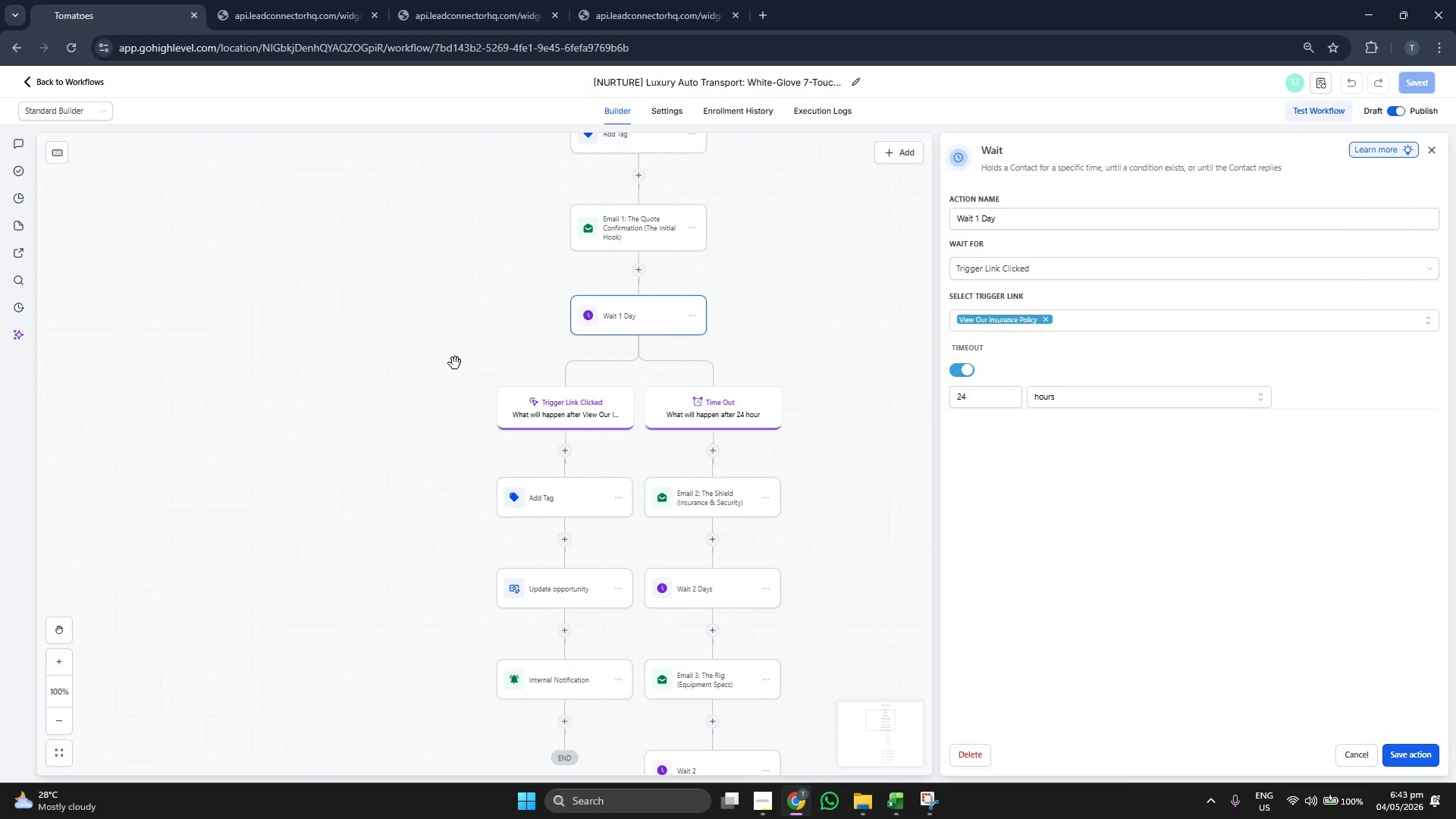 
left_click_drag(start_coordinate=[455, 363], to_coordinate=[448, 299])
 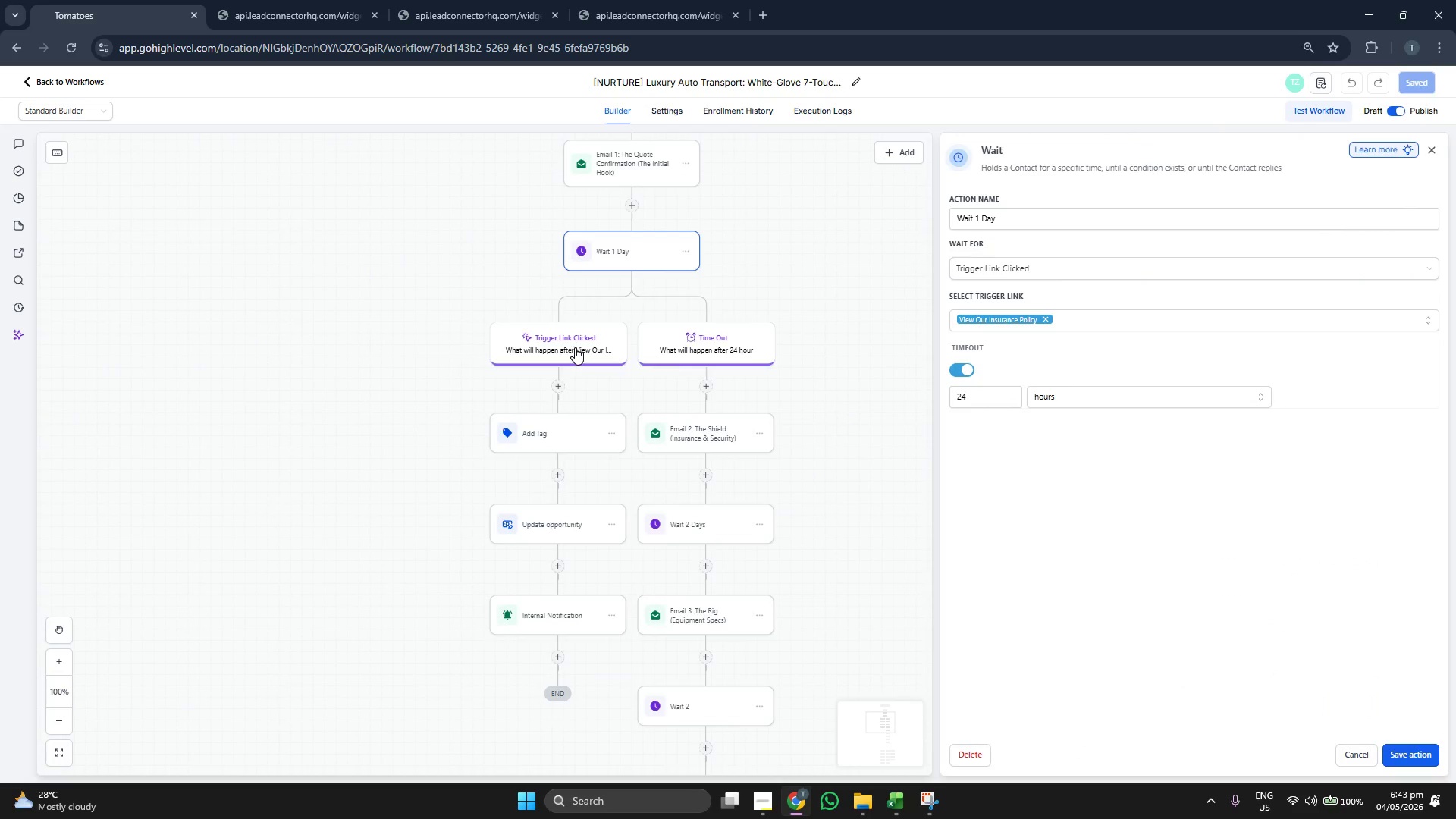 
left_click([578, 350])
 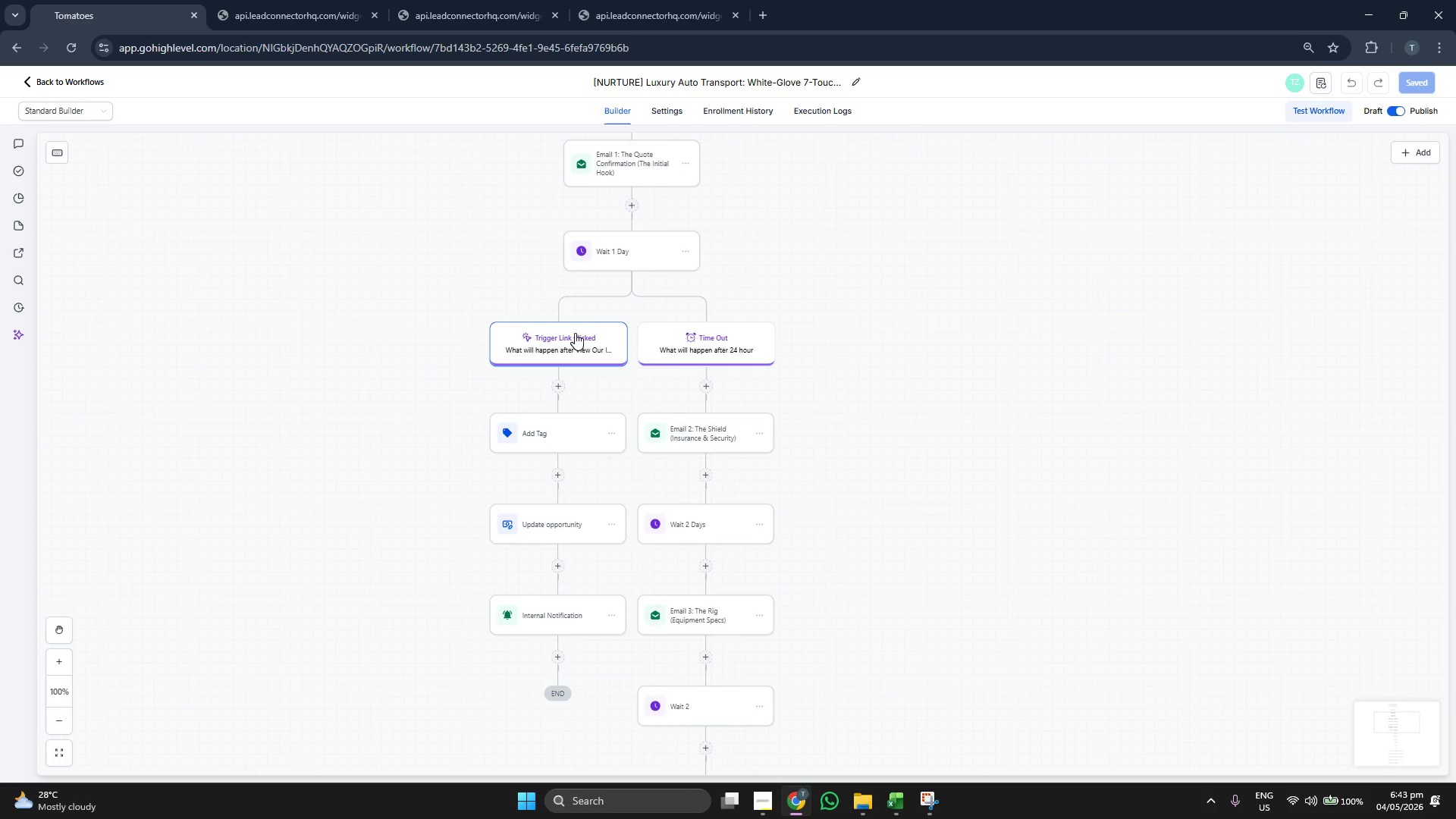 
left_click([620, 259])
 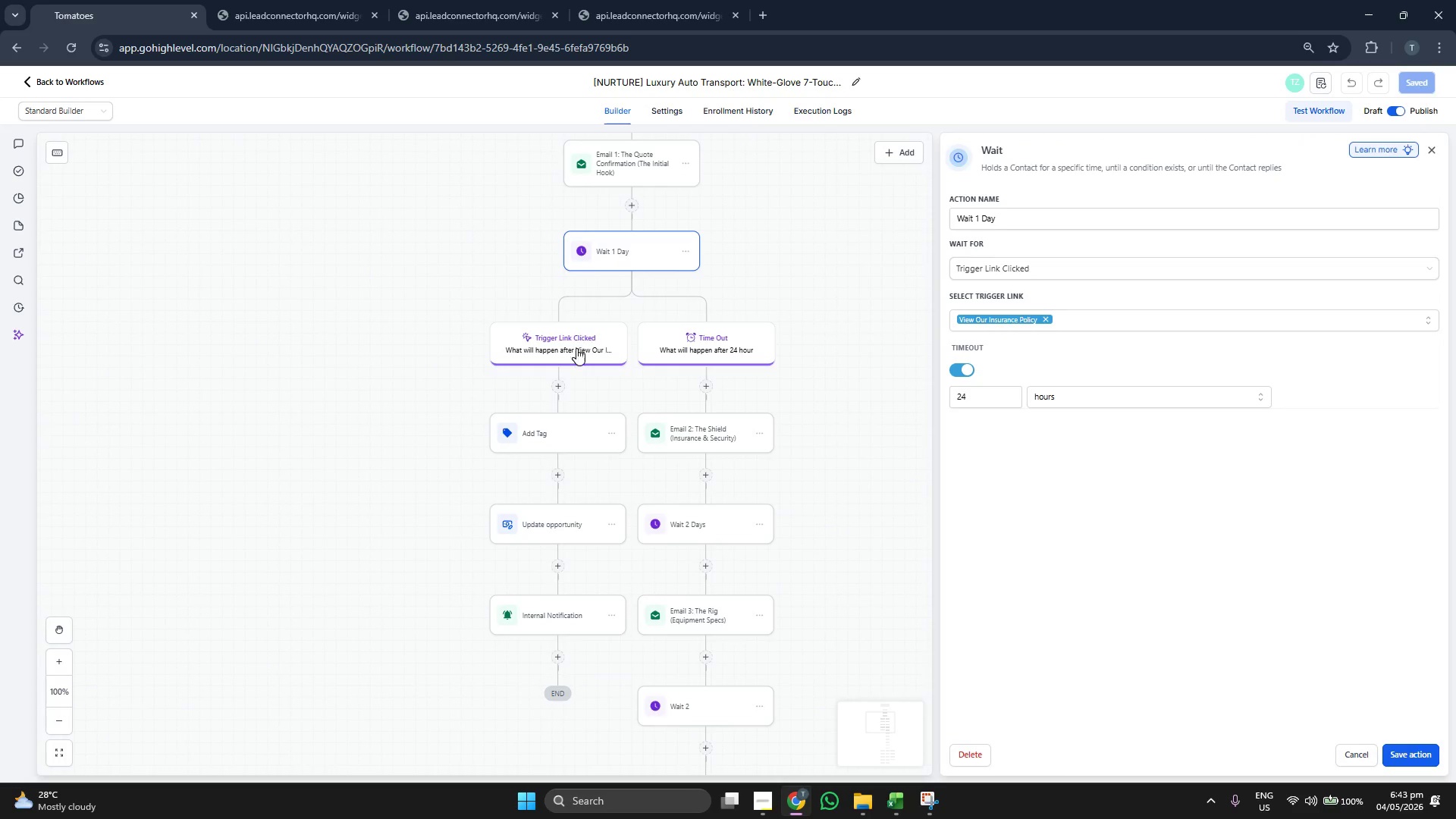 
left_click([560, 433])
 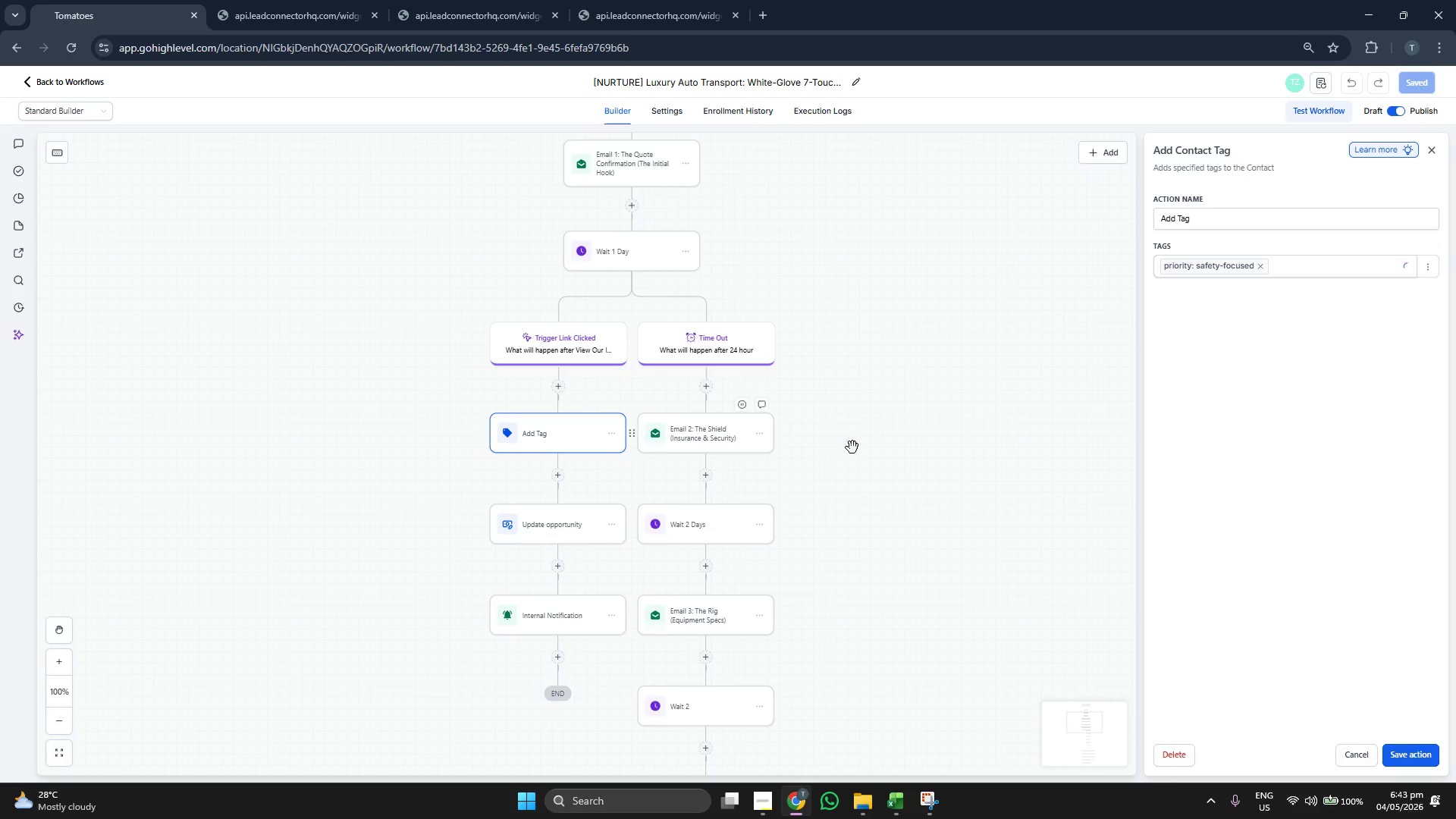 
left_click_drag(start_coordinate=[1004, 482], to_coordinate=[999, 450])
 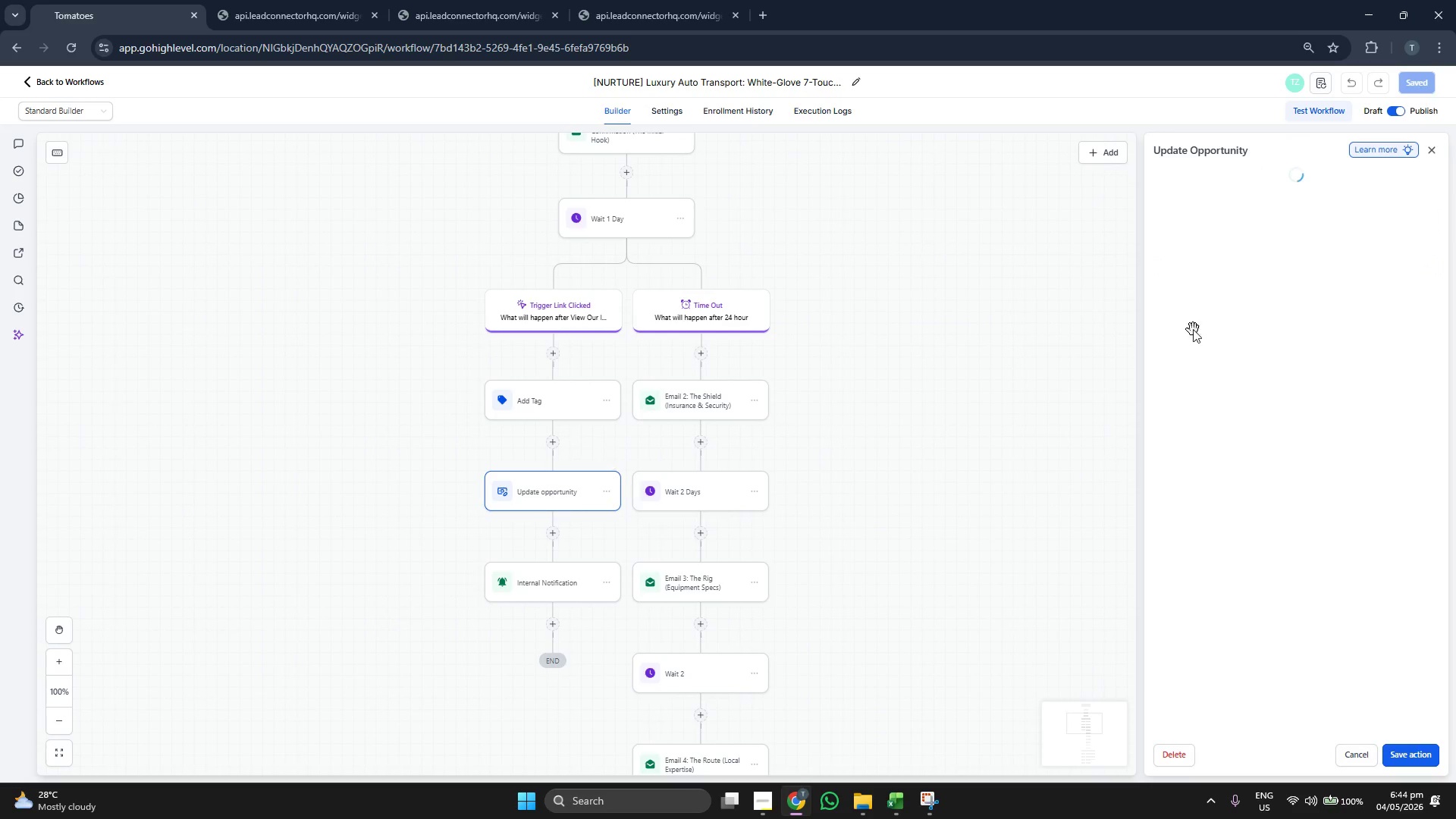 
left_click_drag(start_coordinate=[883, 396], to_coordinate=[936, 403])
 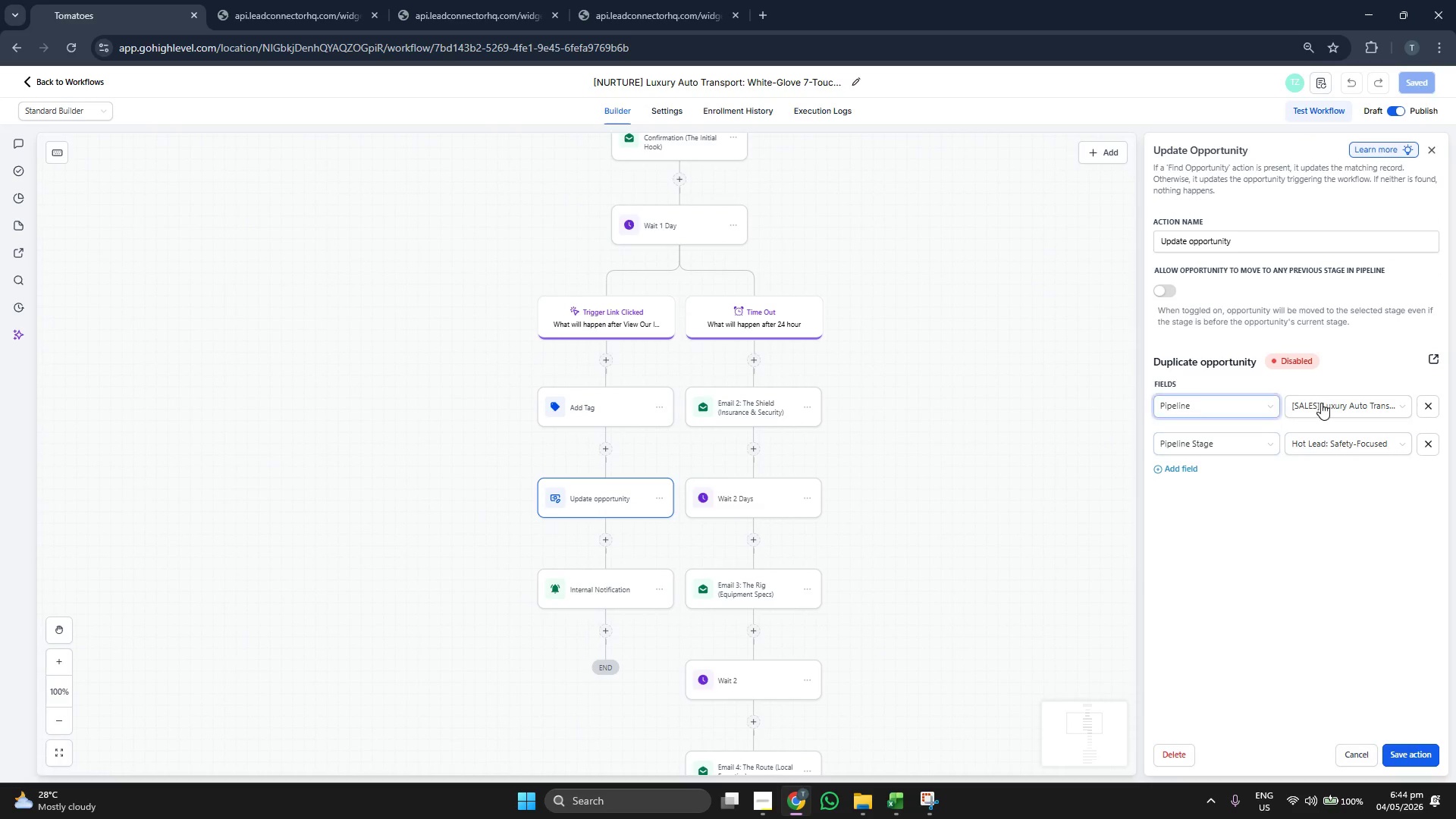 
left_click_drag(start_coordinate=[899, 443], to_coordinate=[893, 424])
 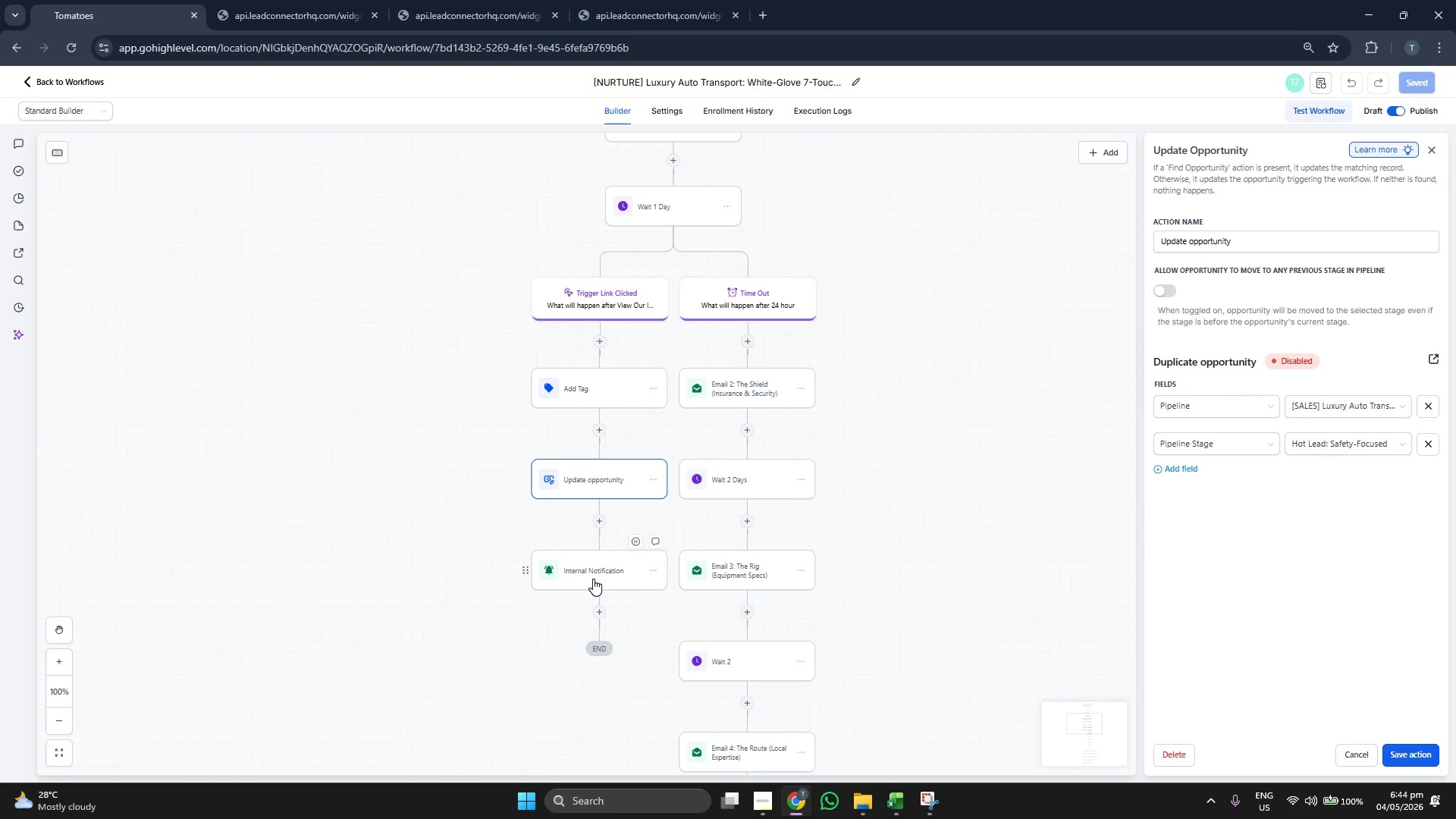 
left_click([593, 578])
 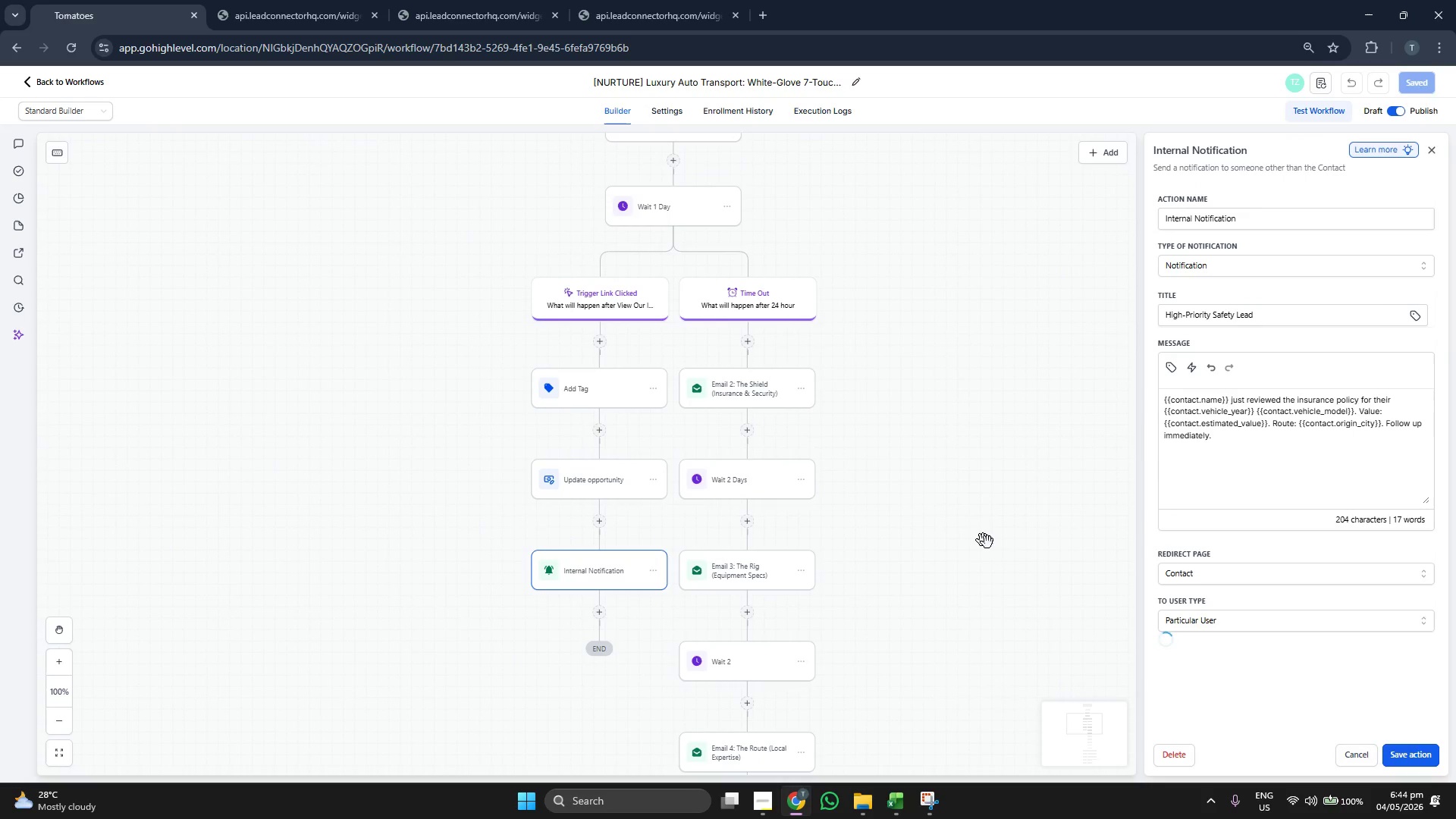 
left_click_drag(start_coordinate=[1010, 554], to_coordinate=[1003, 511])
 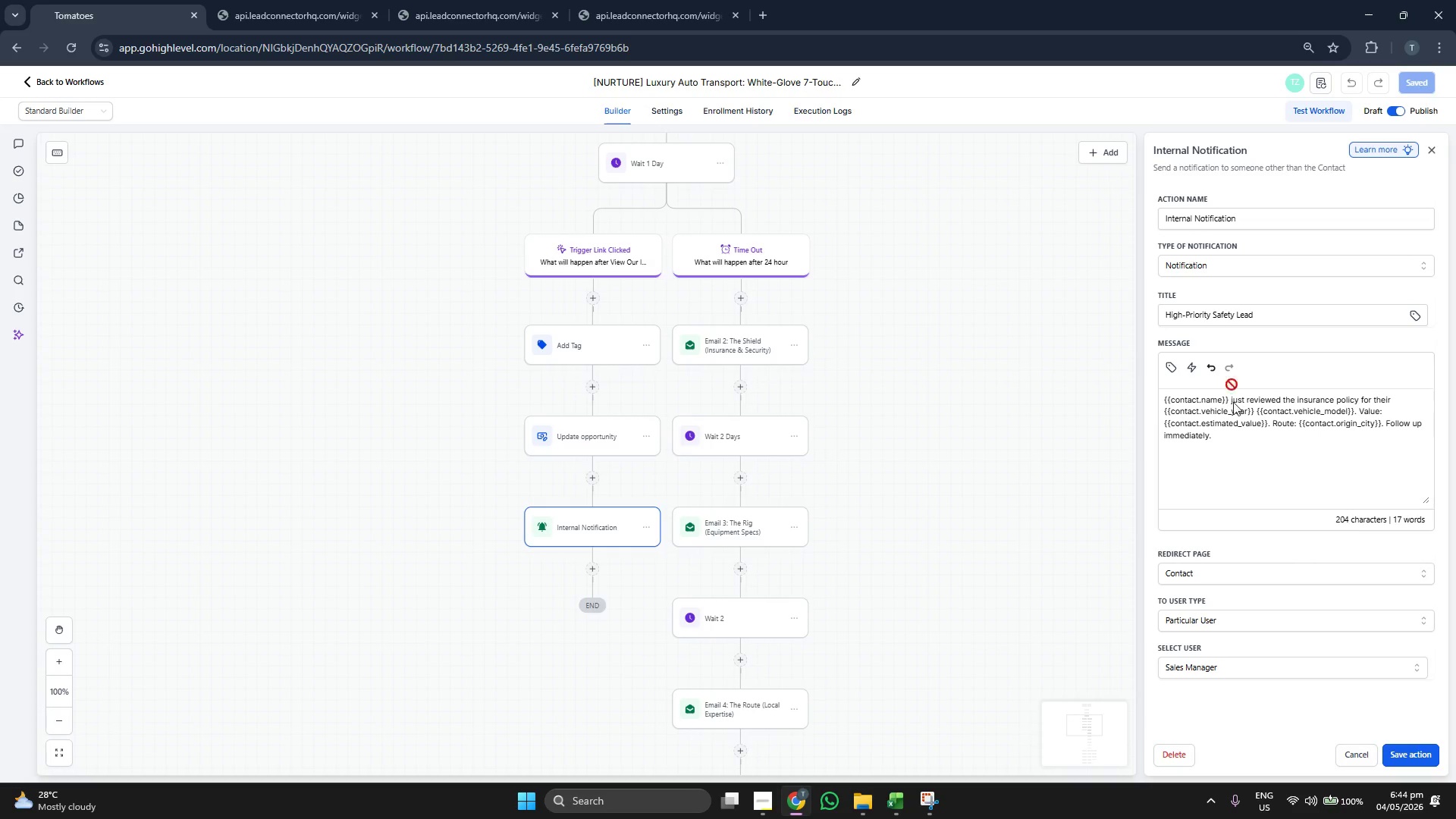 
left_click([1423, 756])
 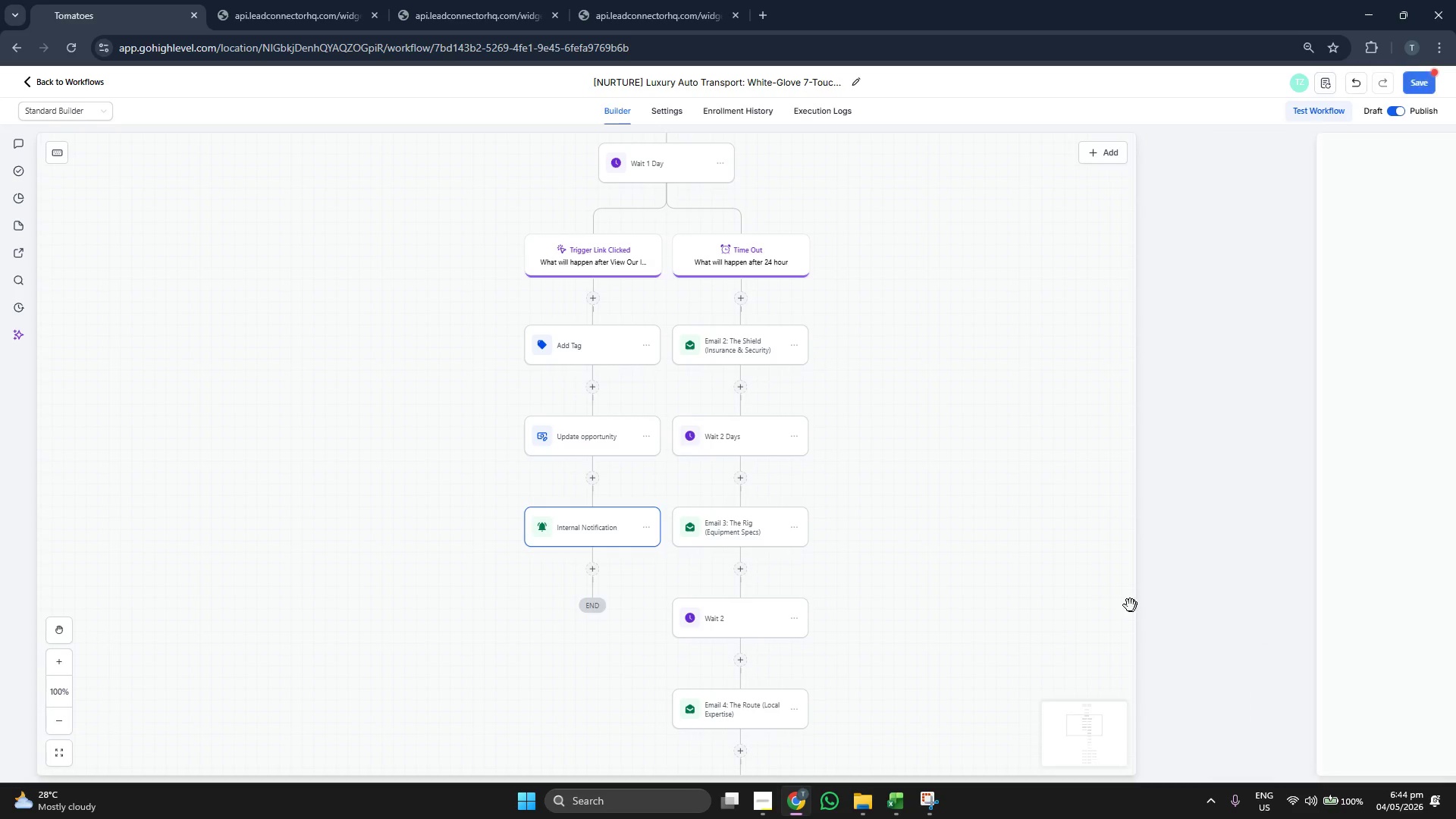 
left_click_drag(start_coordinate=[1063, 580], to_coordinate=[1042, 547])
 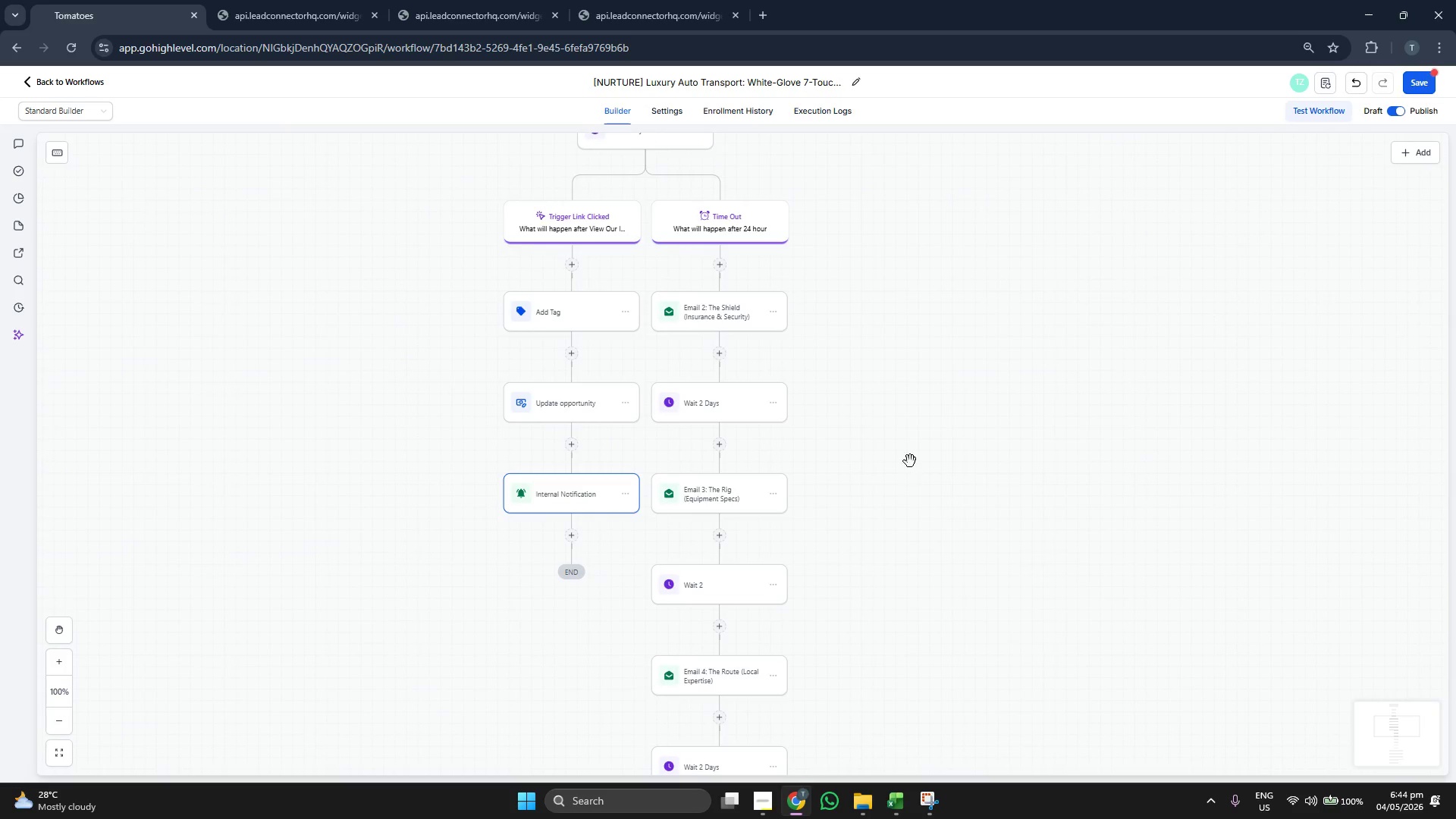 
left_click_drag(start_coordinate=[930, 345], to_coordinate=[934, 449])
 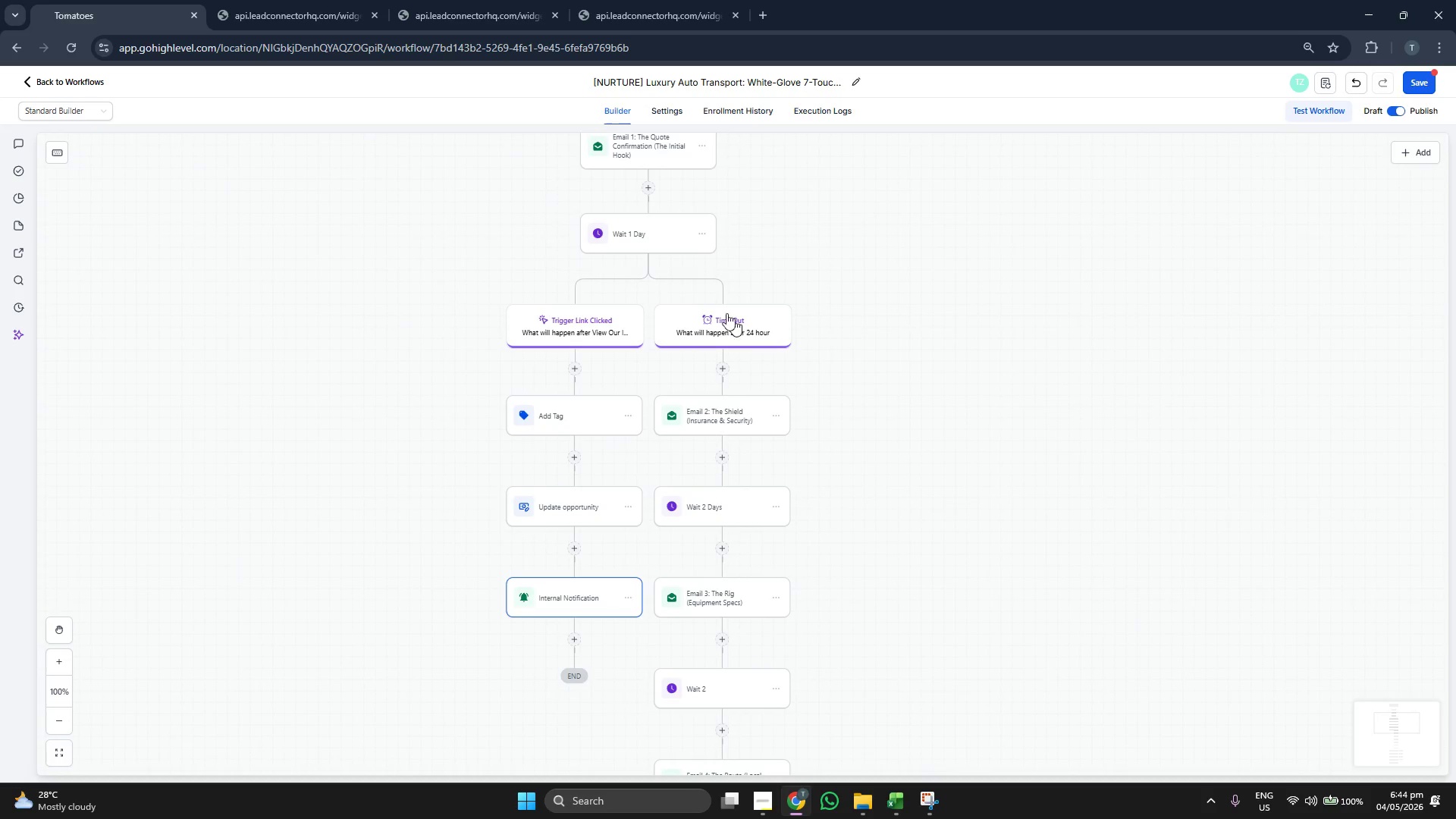 
left_click([713, 304])
 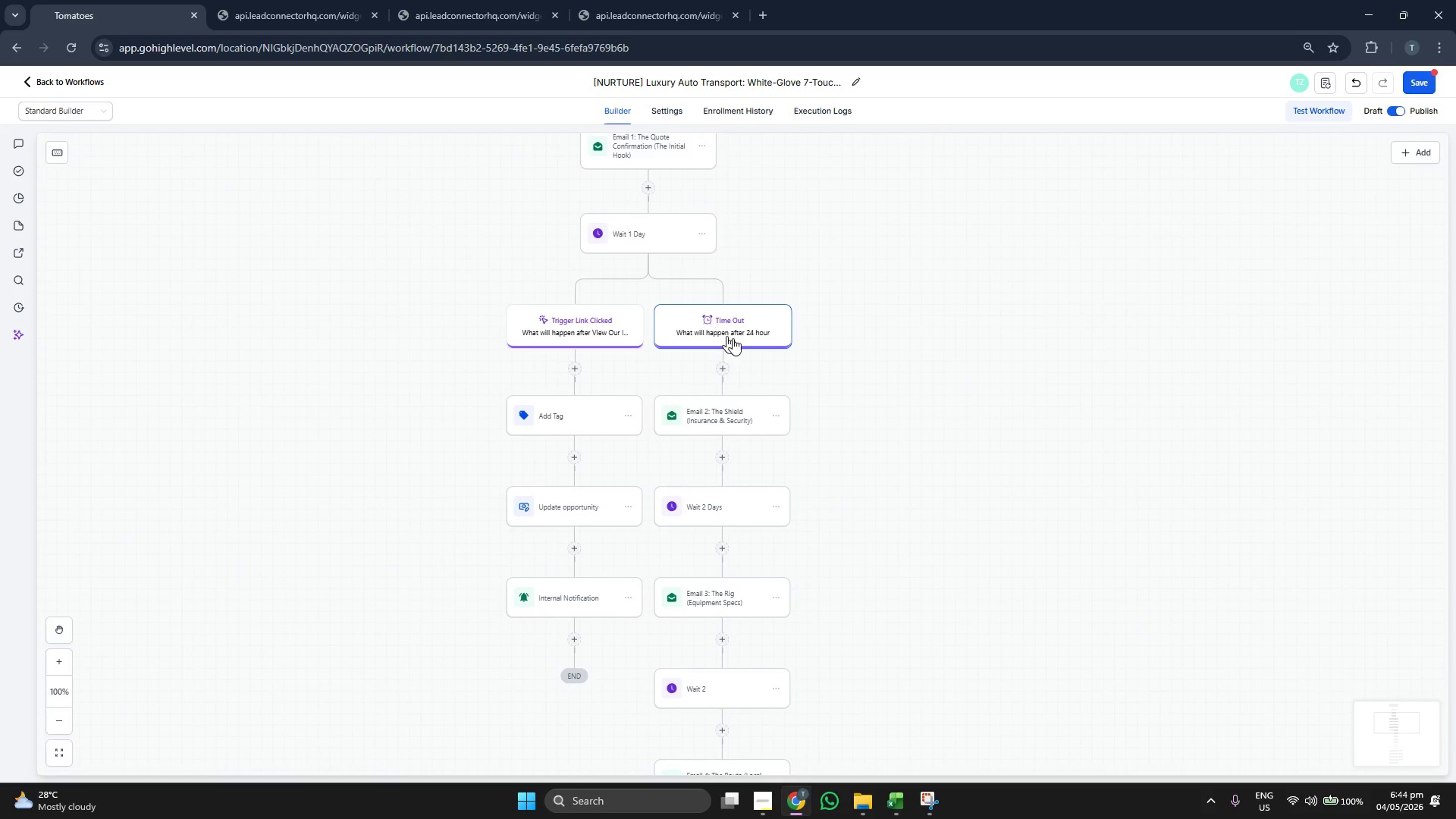 
left_click([725, 417])
 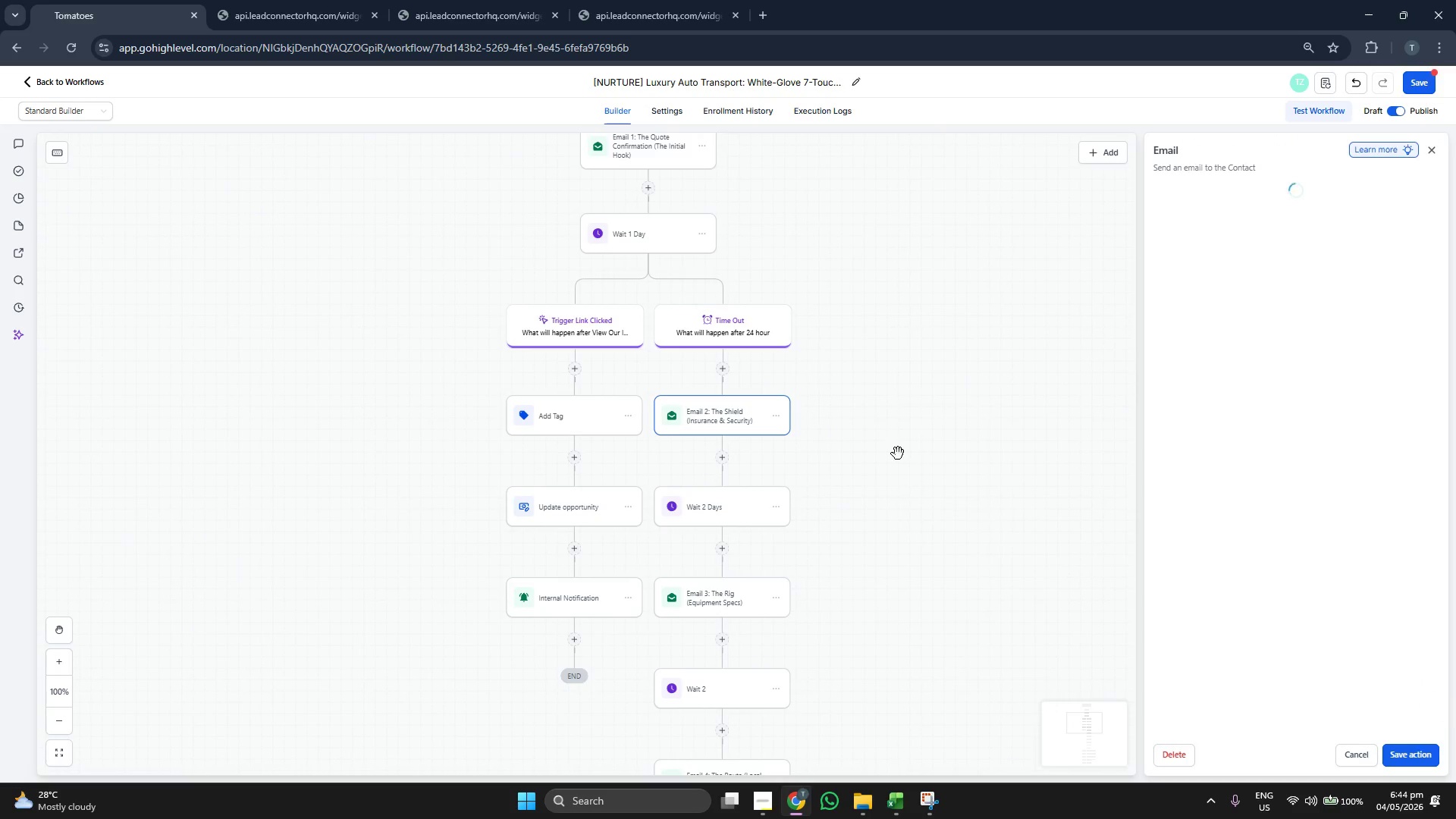 
left_click_drag(start_coordinate=[935, 473], to_coordinate=[930, 443])
 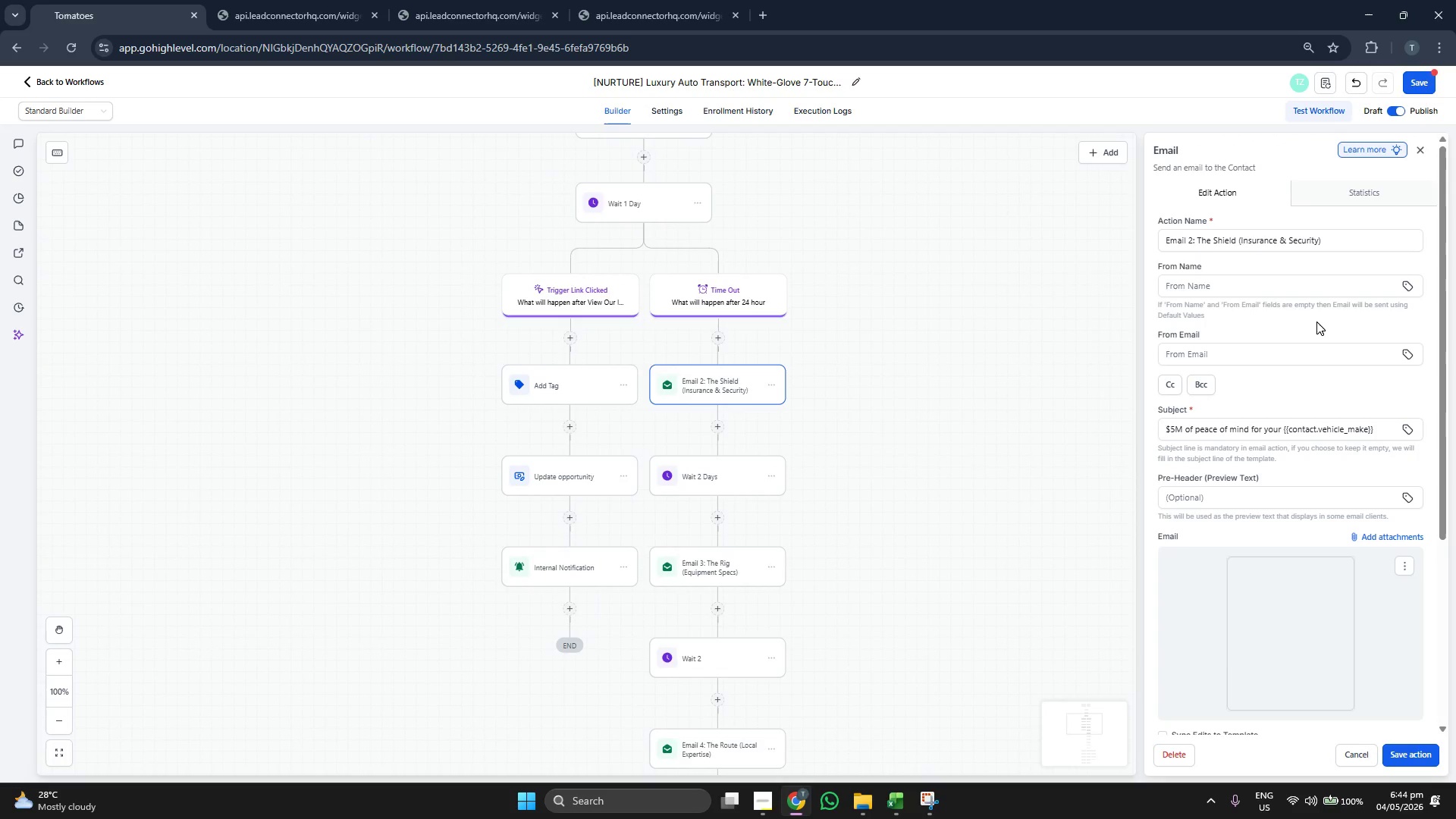 
left_click_drag(start_coordinate=[981, 466], to_coordinate=[989, 451])
 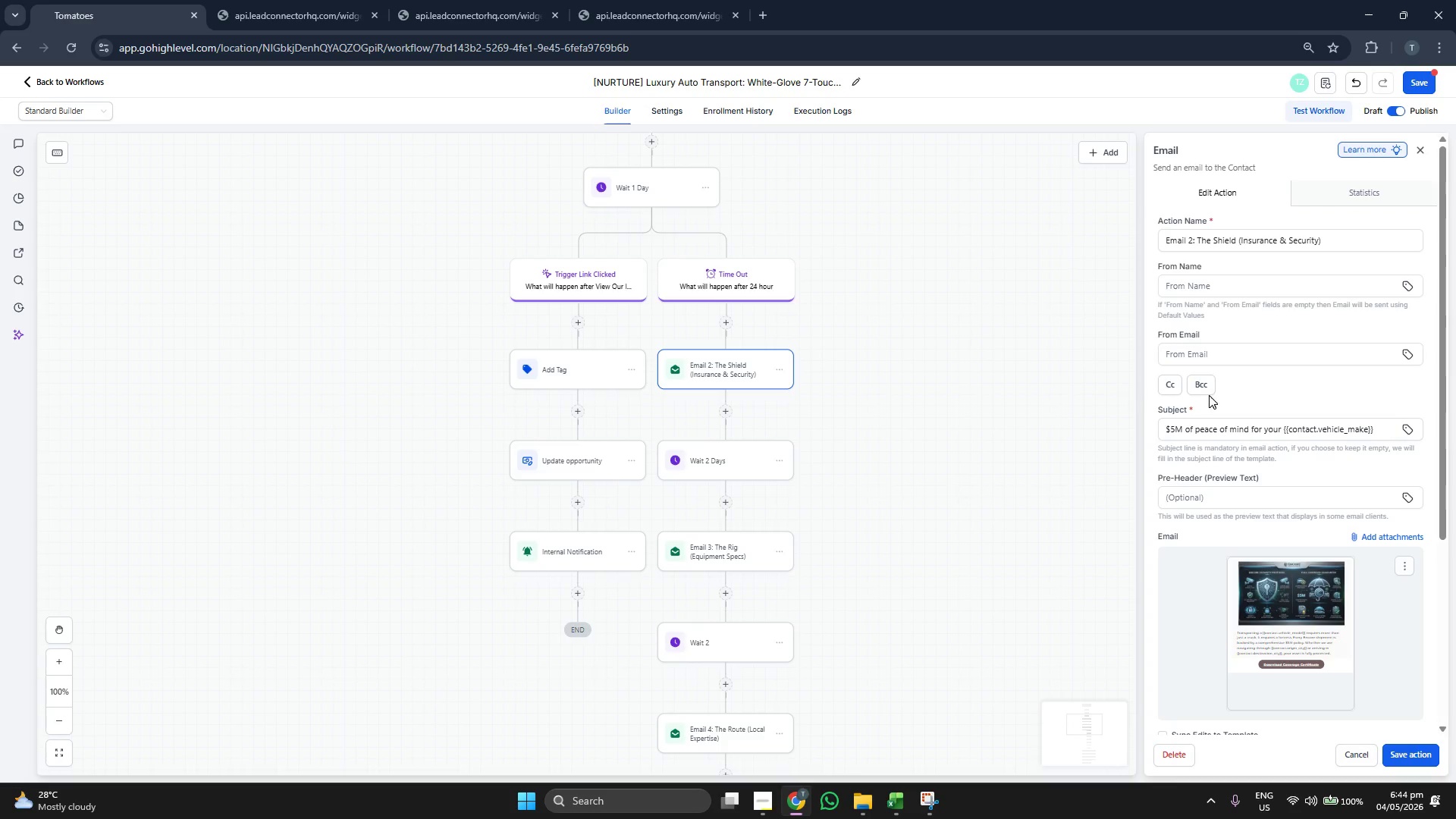 
scroll: coordinate [1288, 395], scroll_direction: down, amount: 1.0
 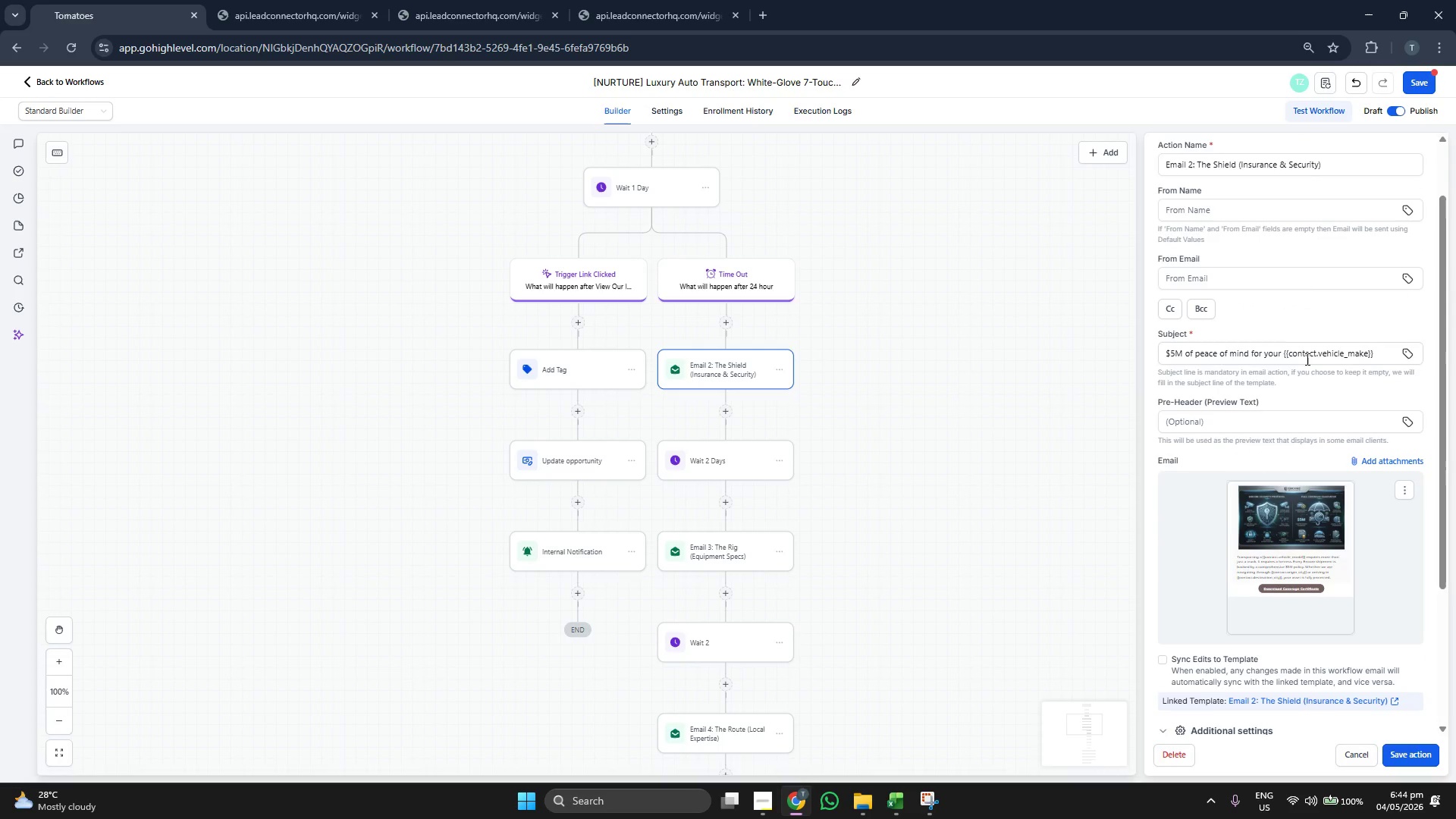 
double_click([1307, 356])
 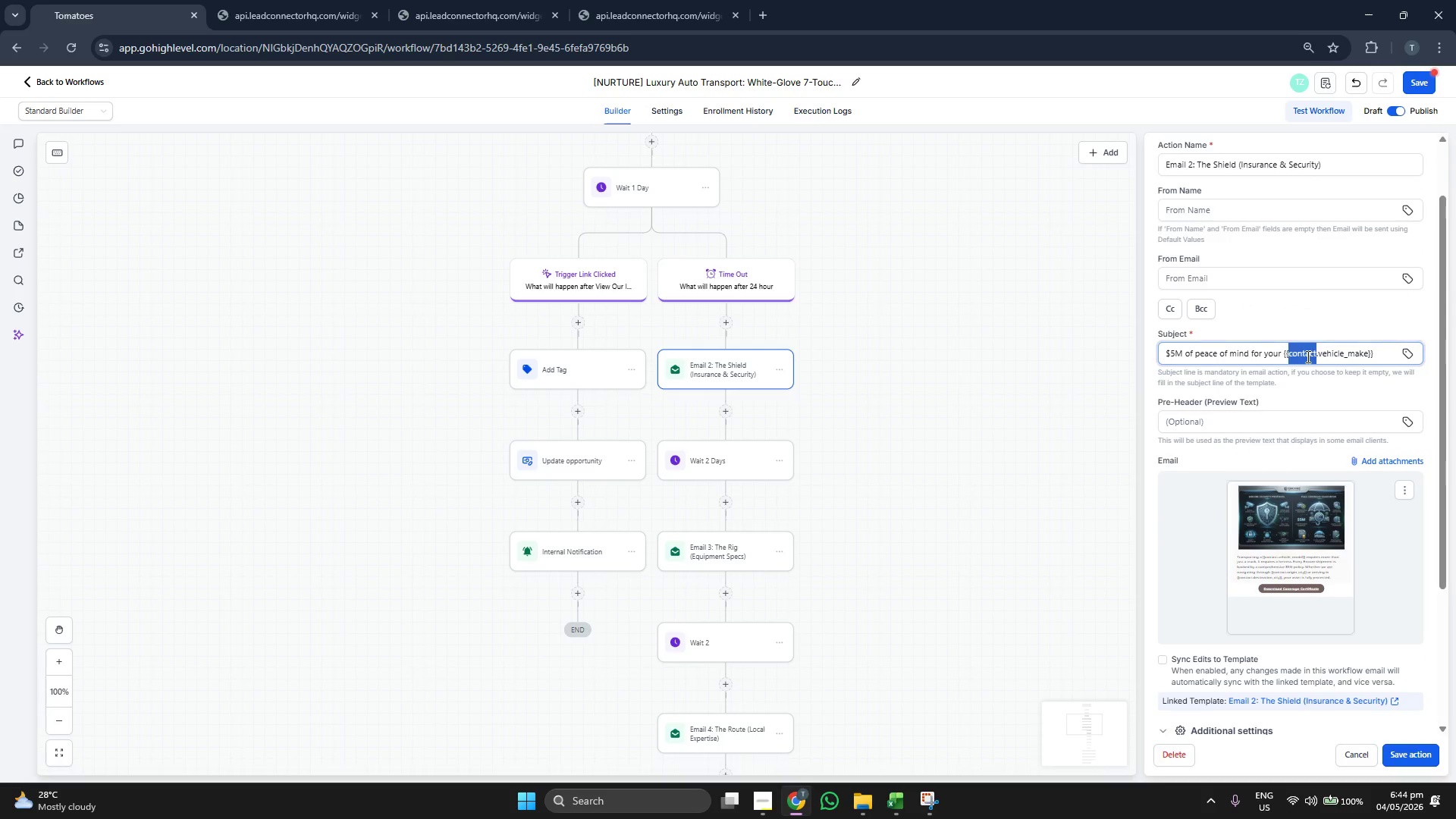 
triple_click([1307, 356])
 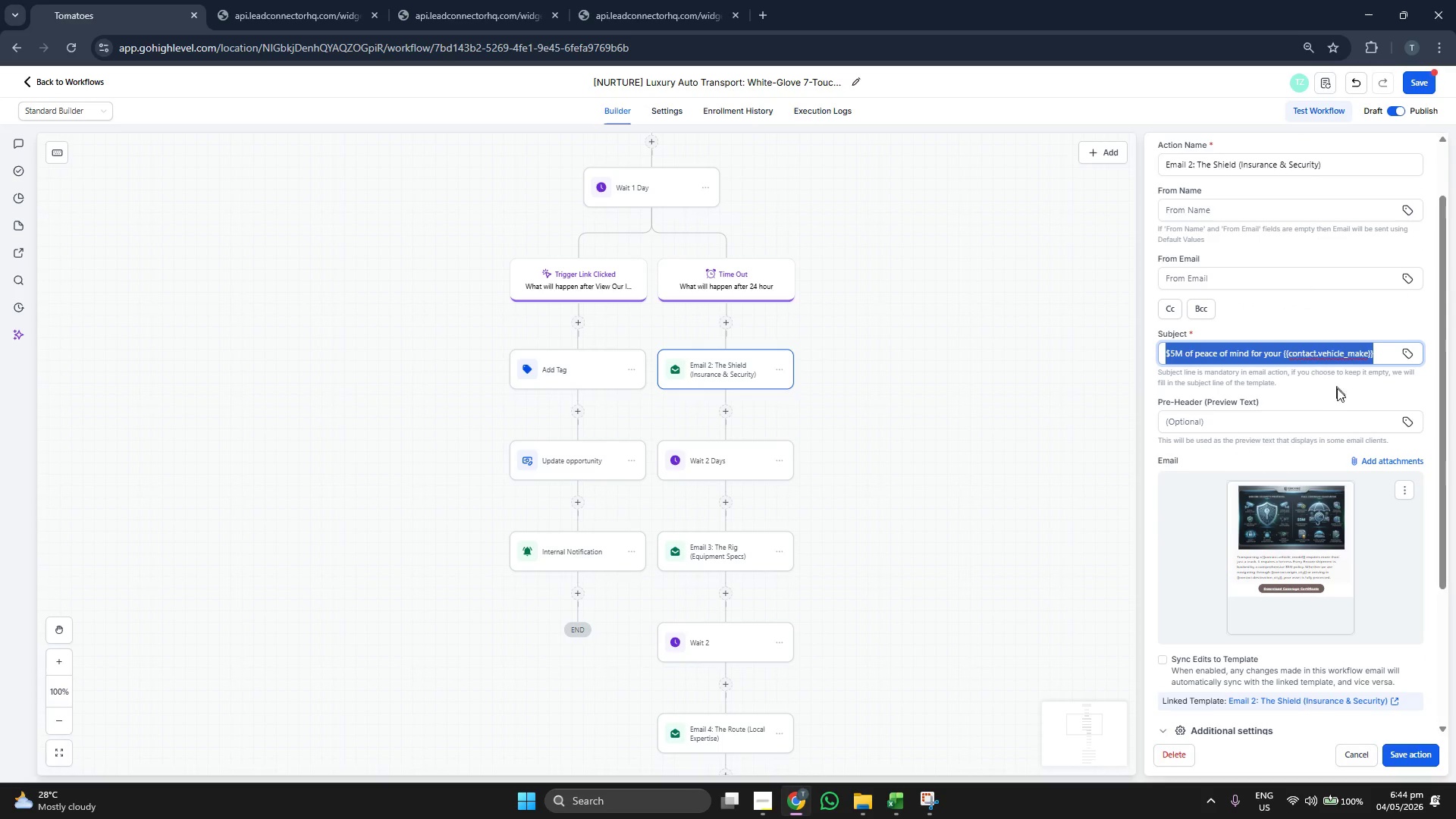 
left_click([1339, 394])
 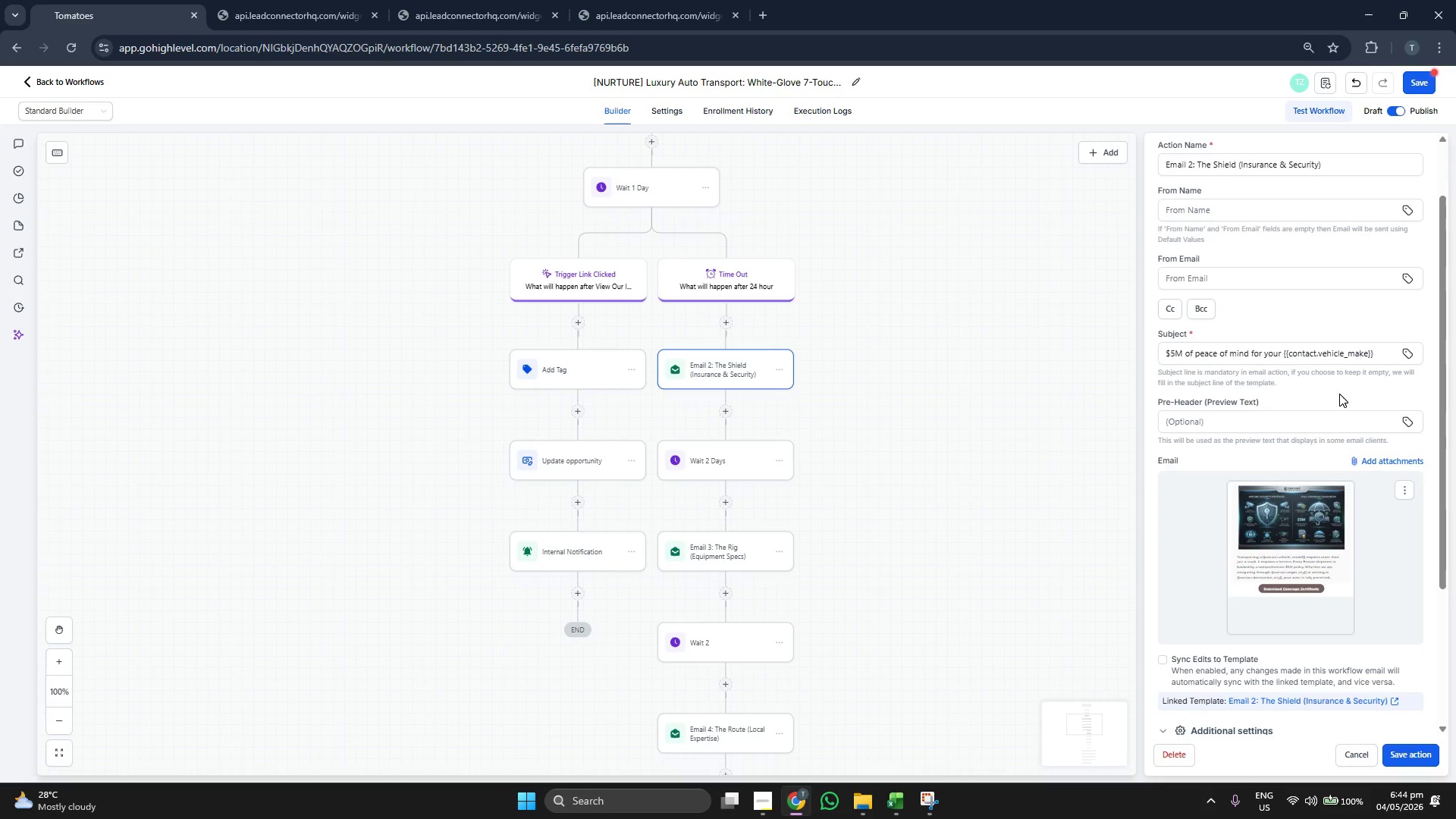 
scroll: coordinate [1339, 394], scroll_direction: up, amount: 2.0
 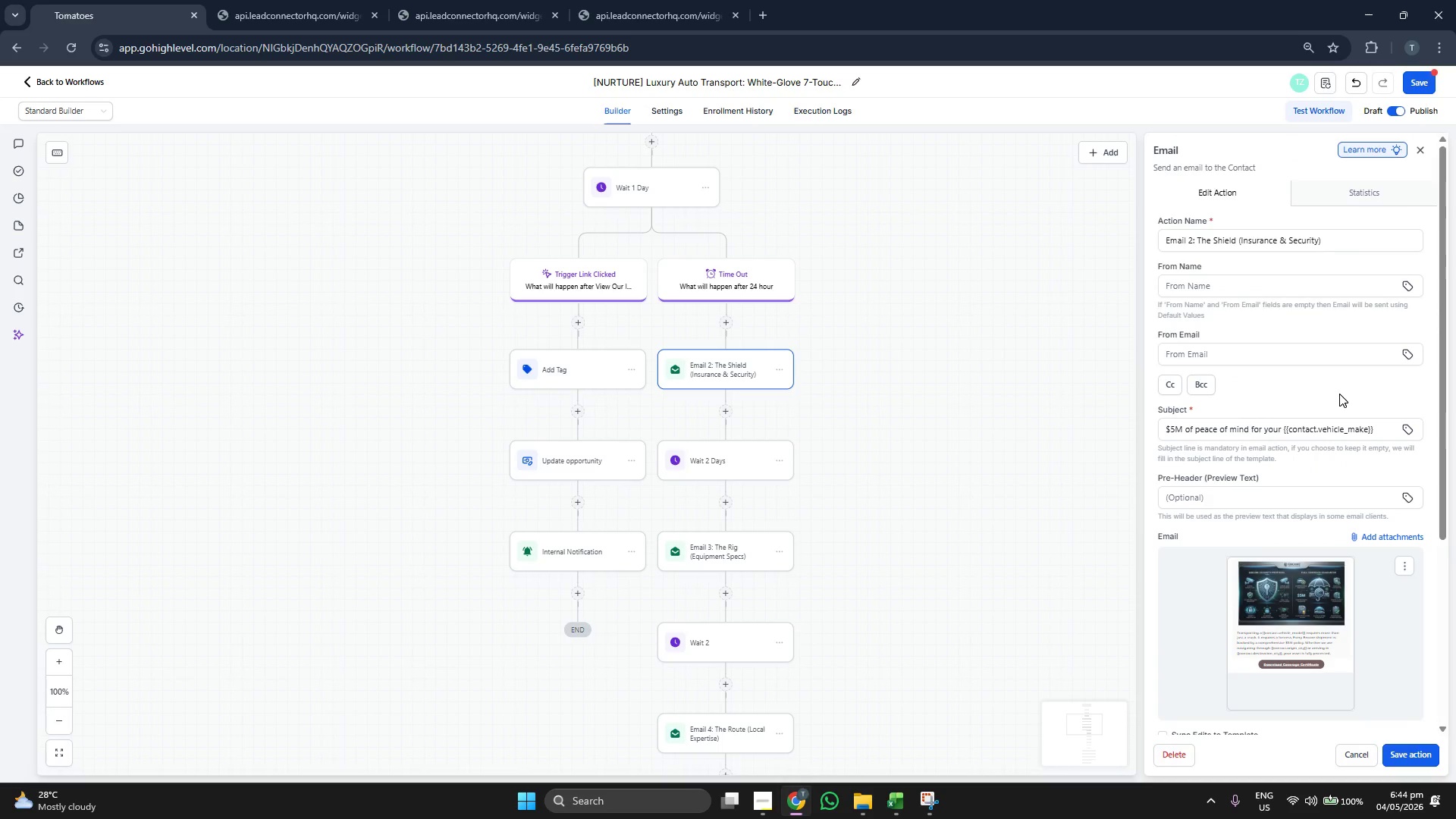 
scroll: coordinate [1338, 394], scroll_direction: down, amount: 7.0
 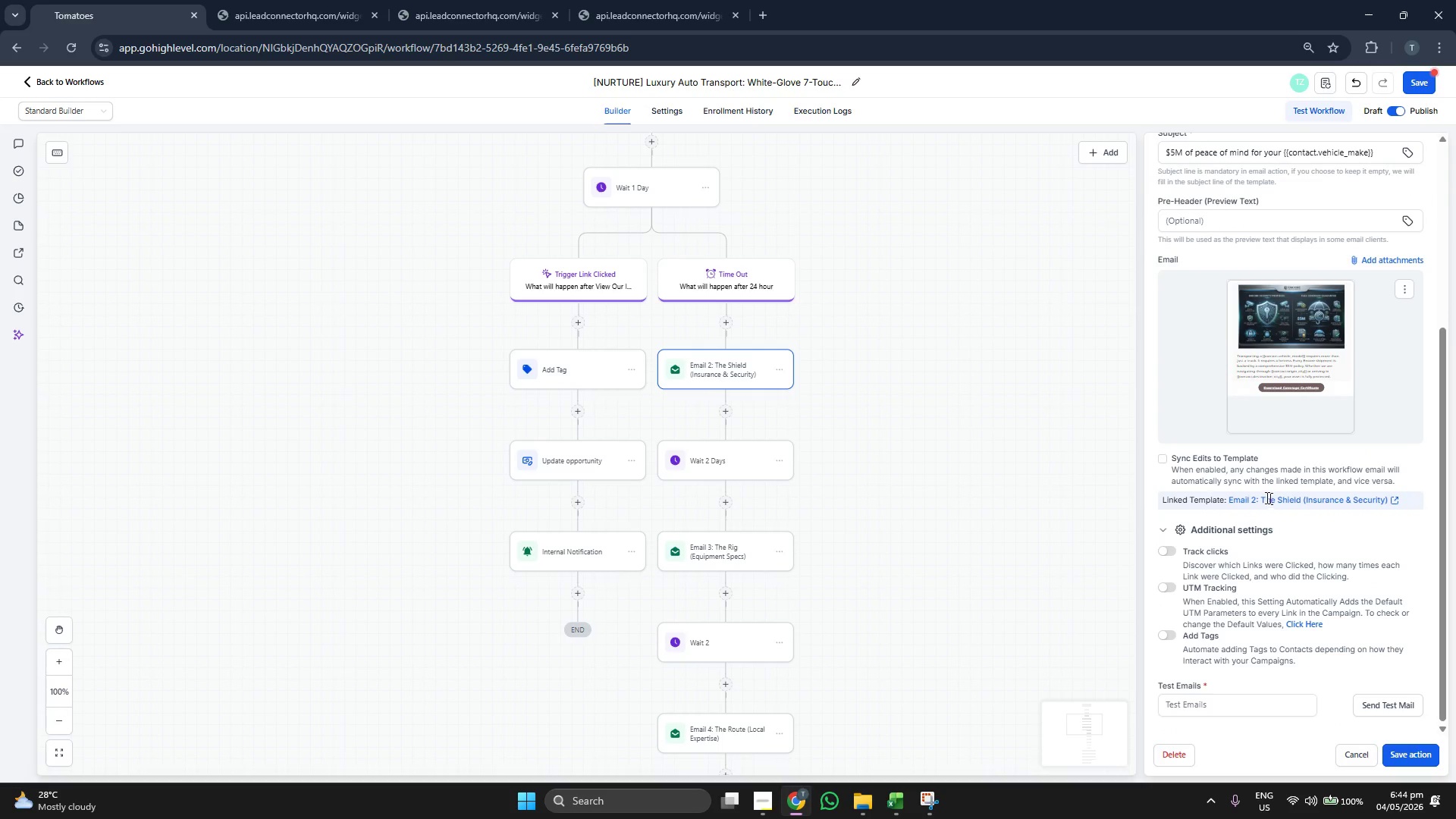 
left_click_drag(start_coordinate=[1006, 509], to_coordinate=[1018, 442])
 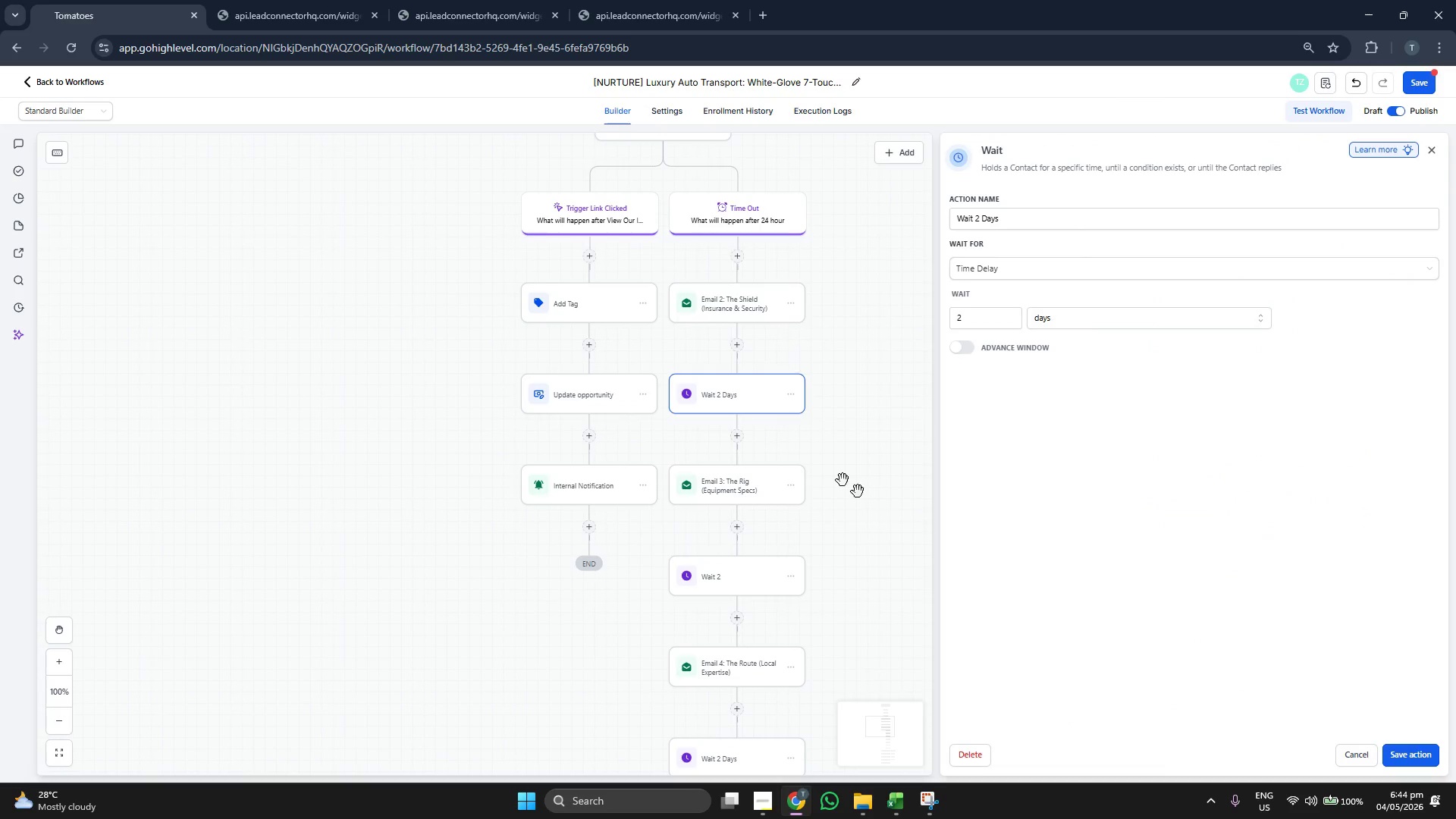 
left_click_drag(start_coordinate=[911, 531], to_coordinate=[902, 513])
 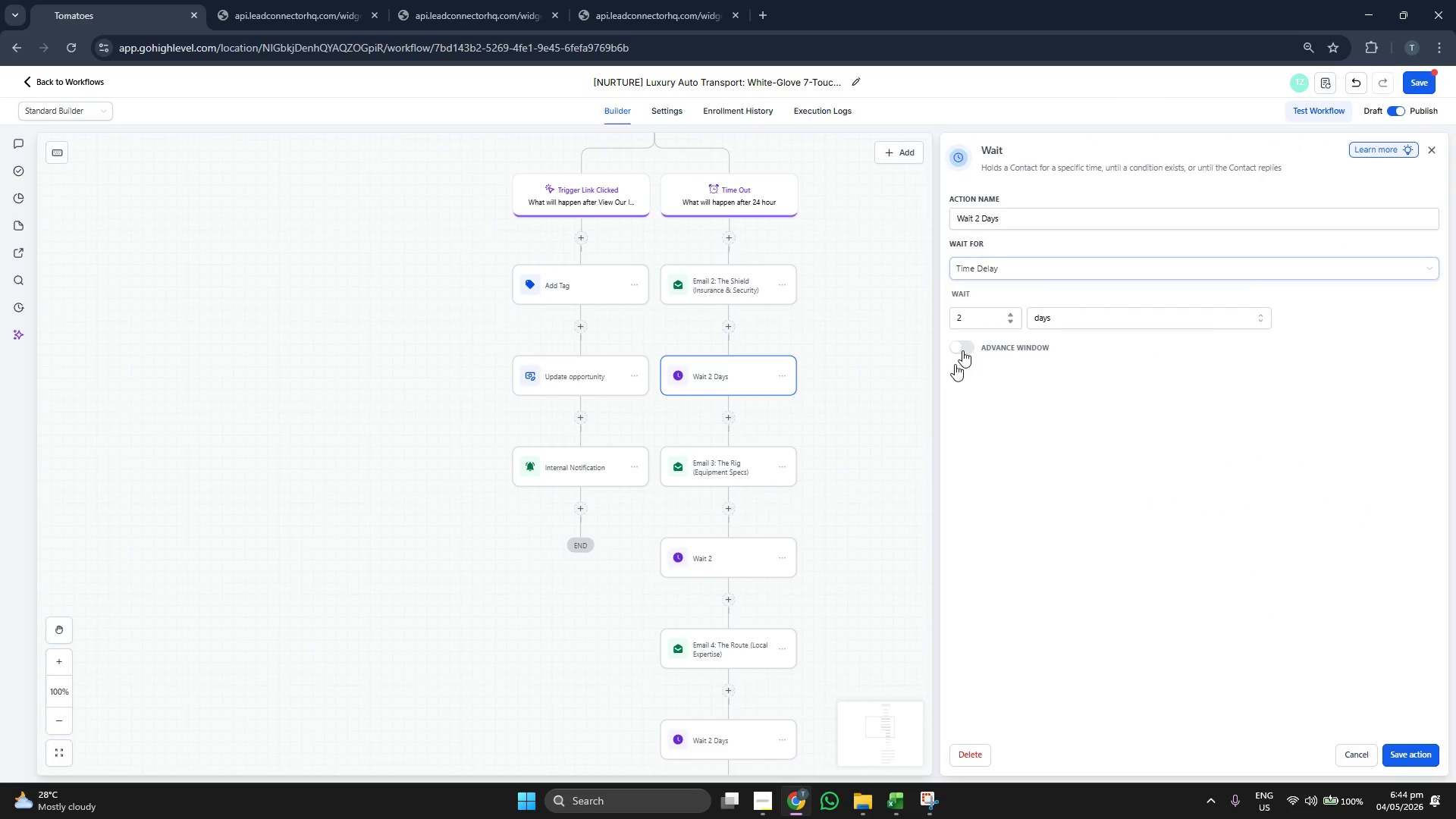 
left_click_drag(start_coordinate=[923, 483], to_coordinate=[886, 450])
 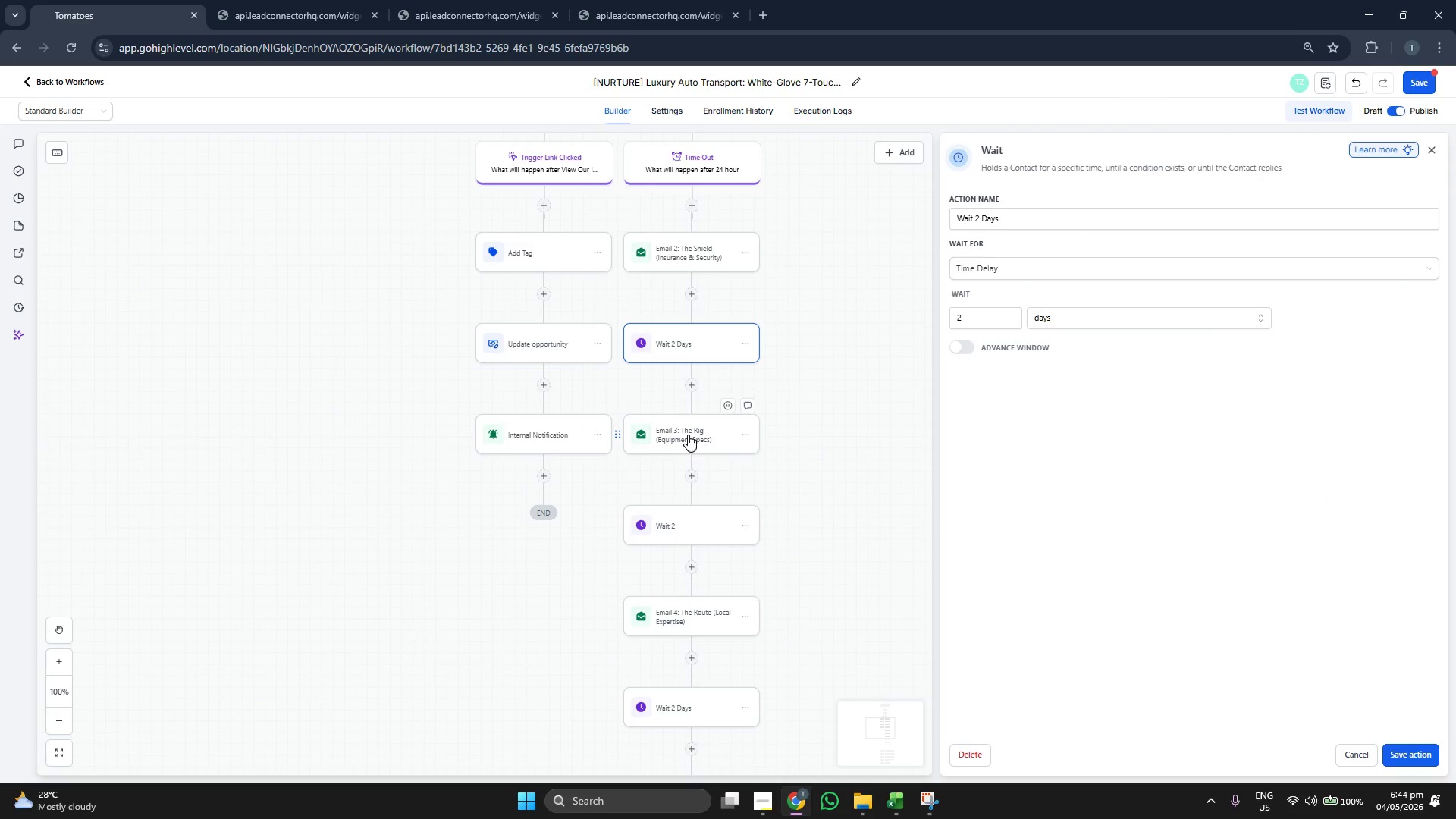 
left_click_drag(start_coordinate=[836, 509], to_coordinate=[829, 490])
 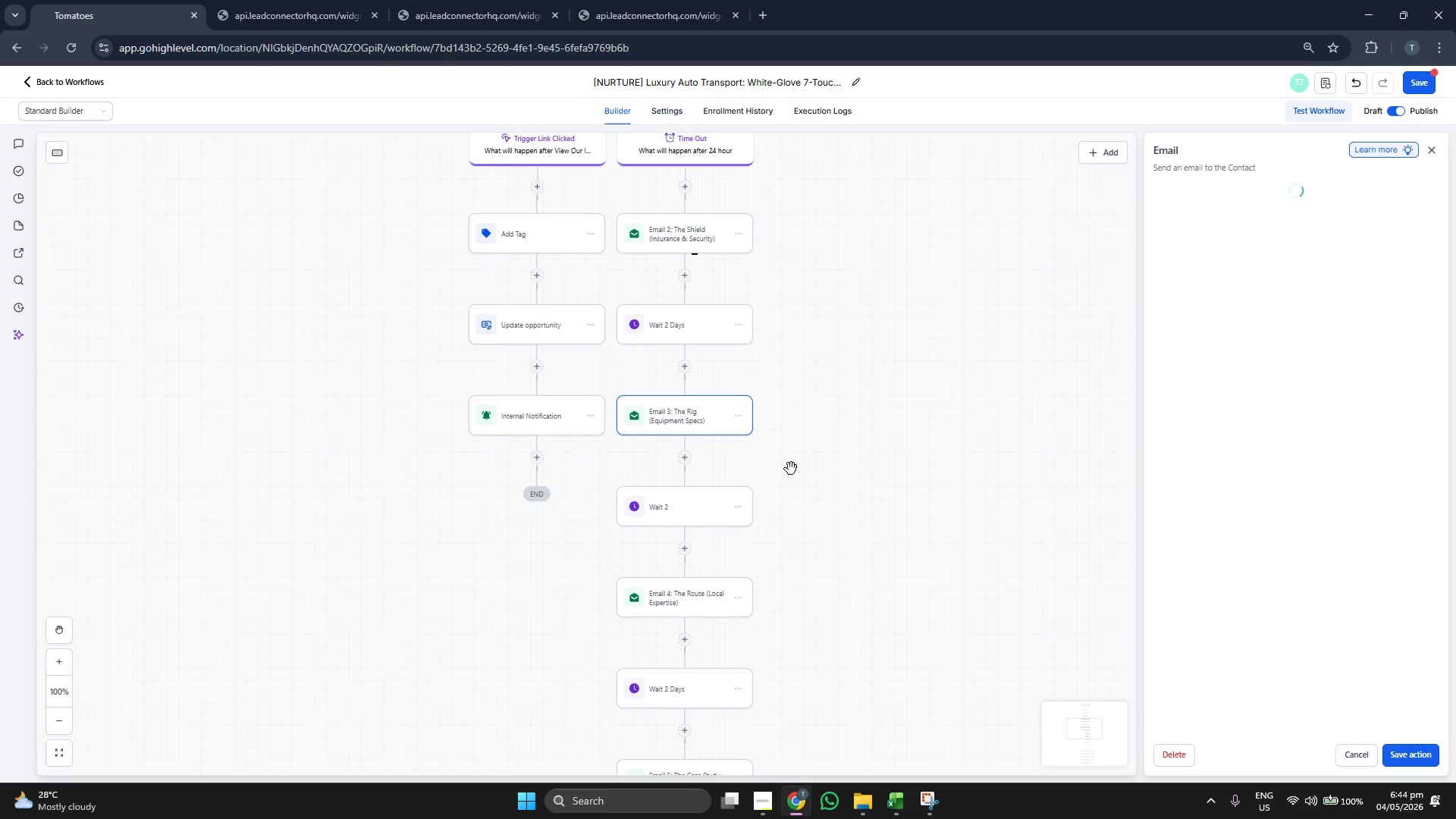 
left_click_drag(start_coordinate=[806, 464], to_coordinate=[880, 472])
 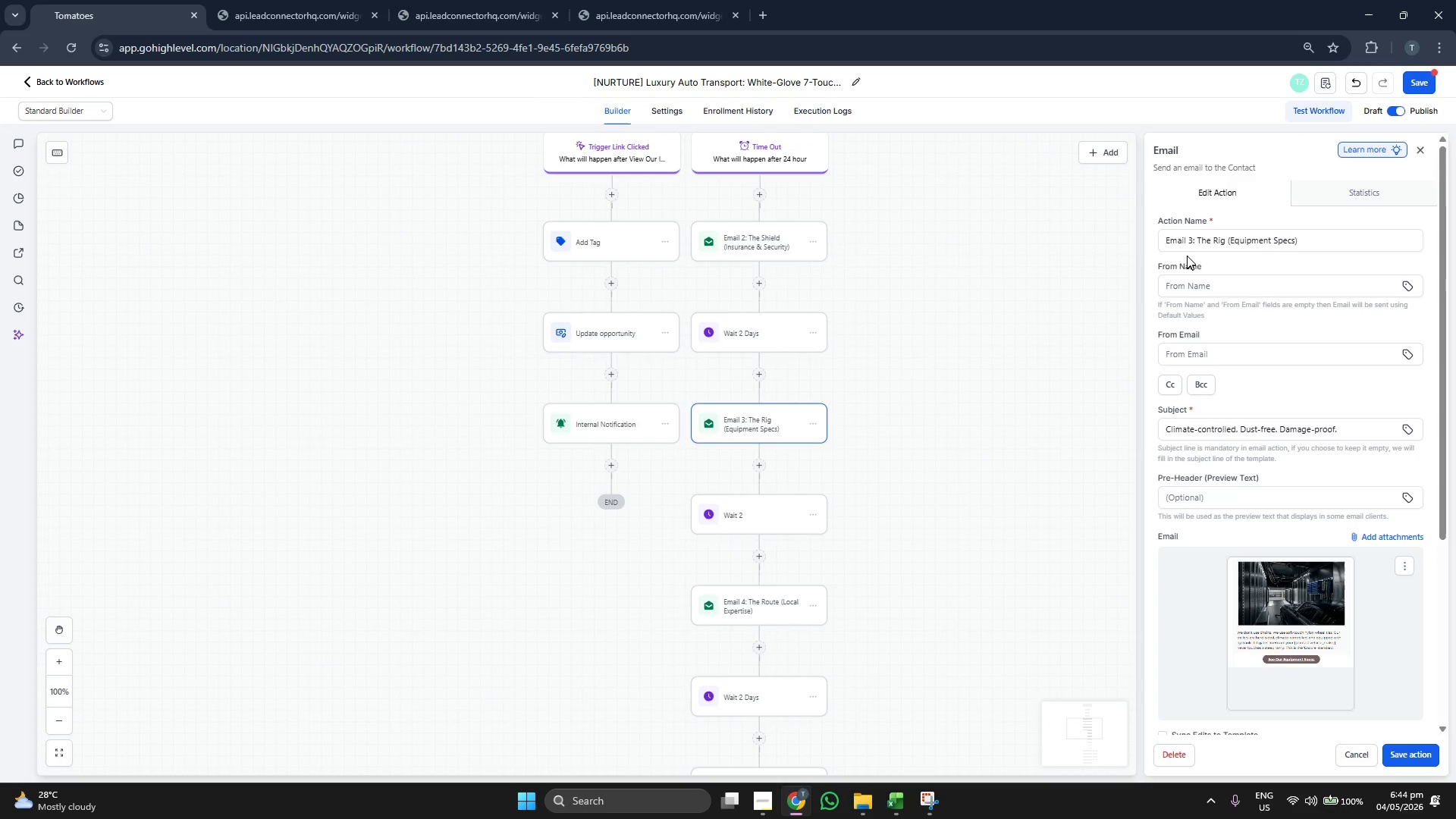 
double_click([1330, 248])
 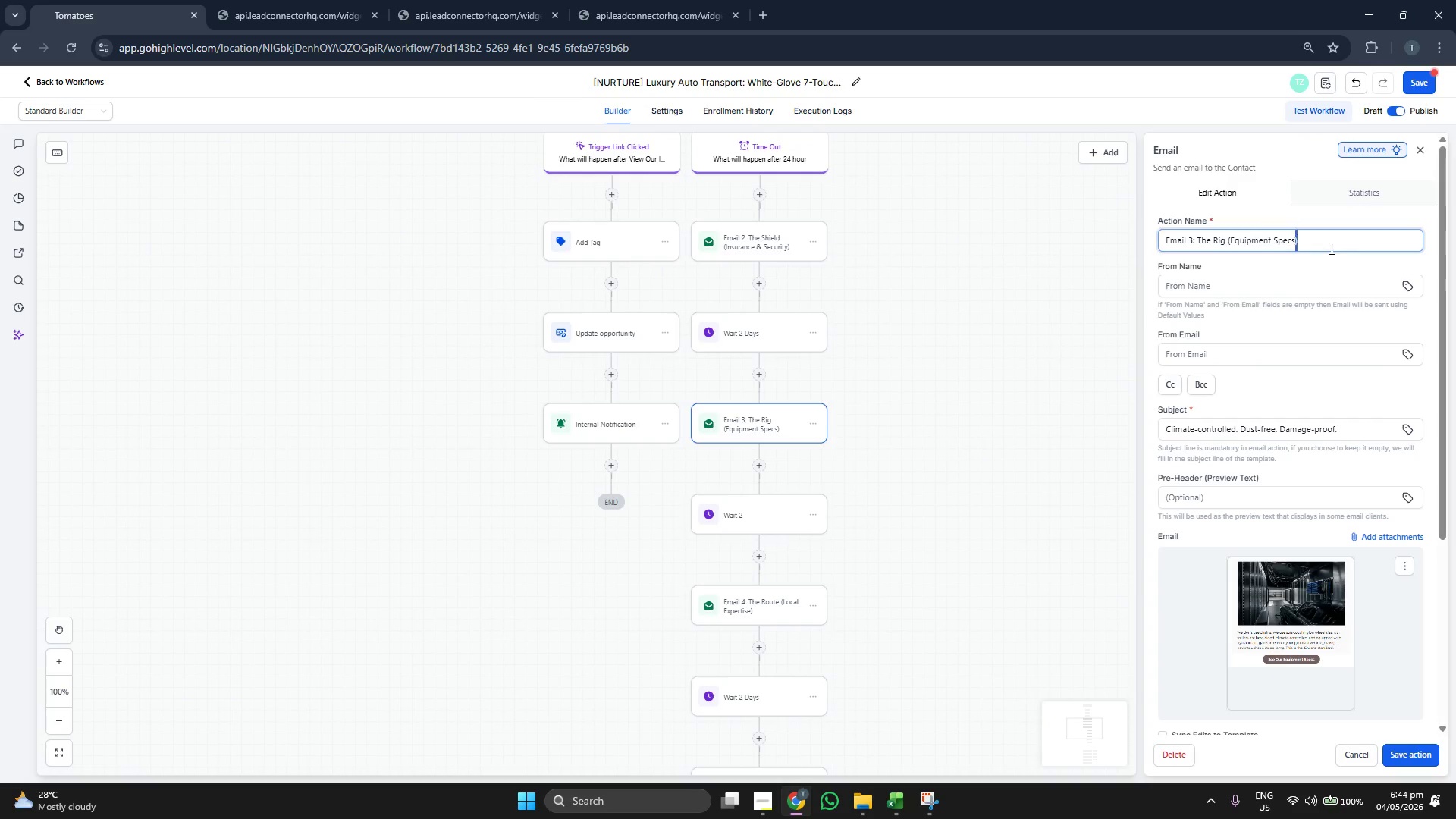 
triple_click([1330, 248])
 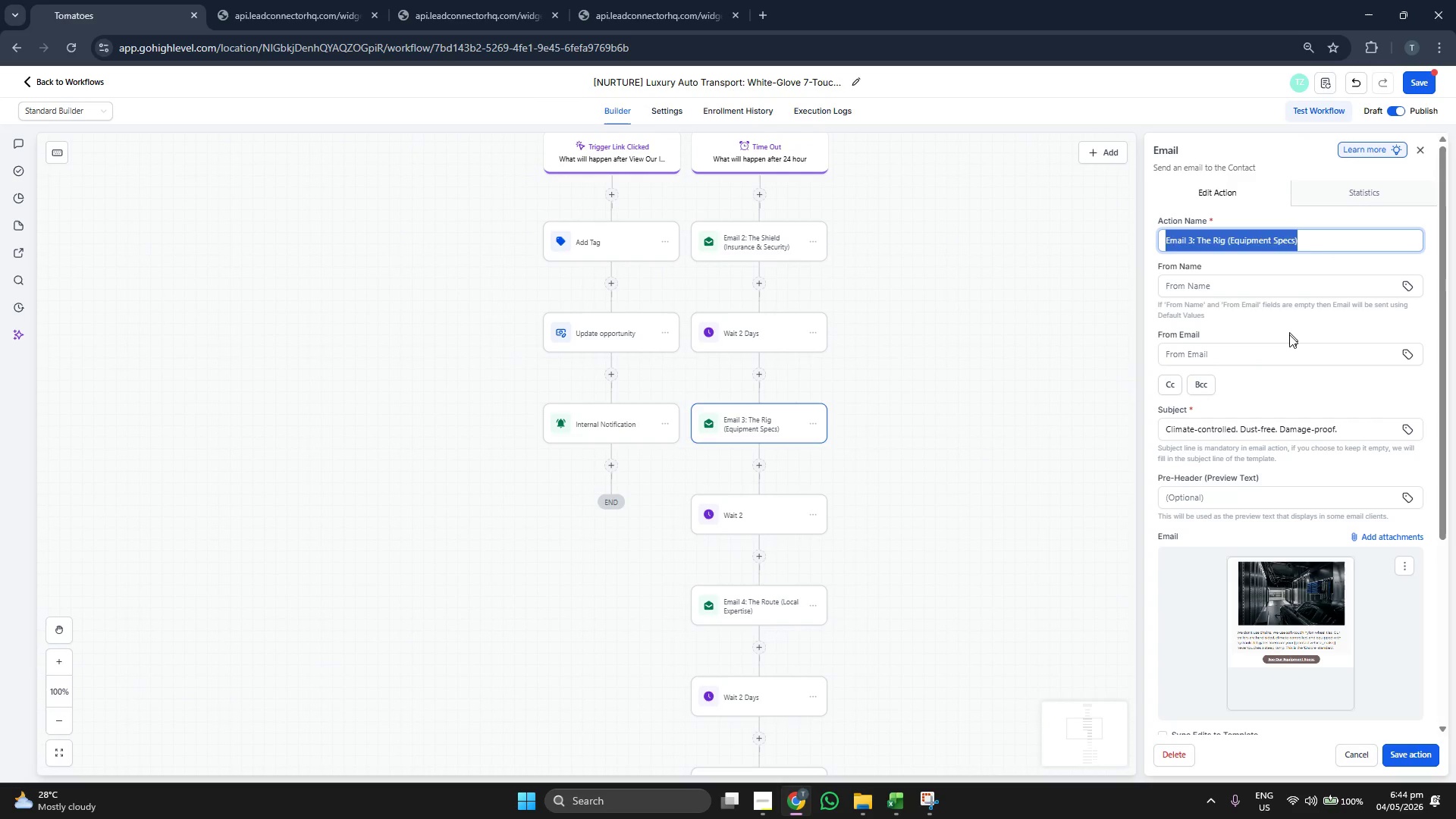 
left_click([1288, 340])
 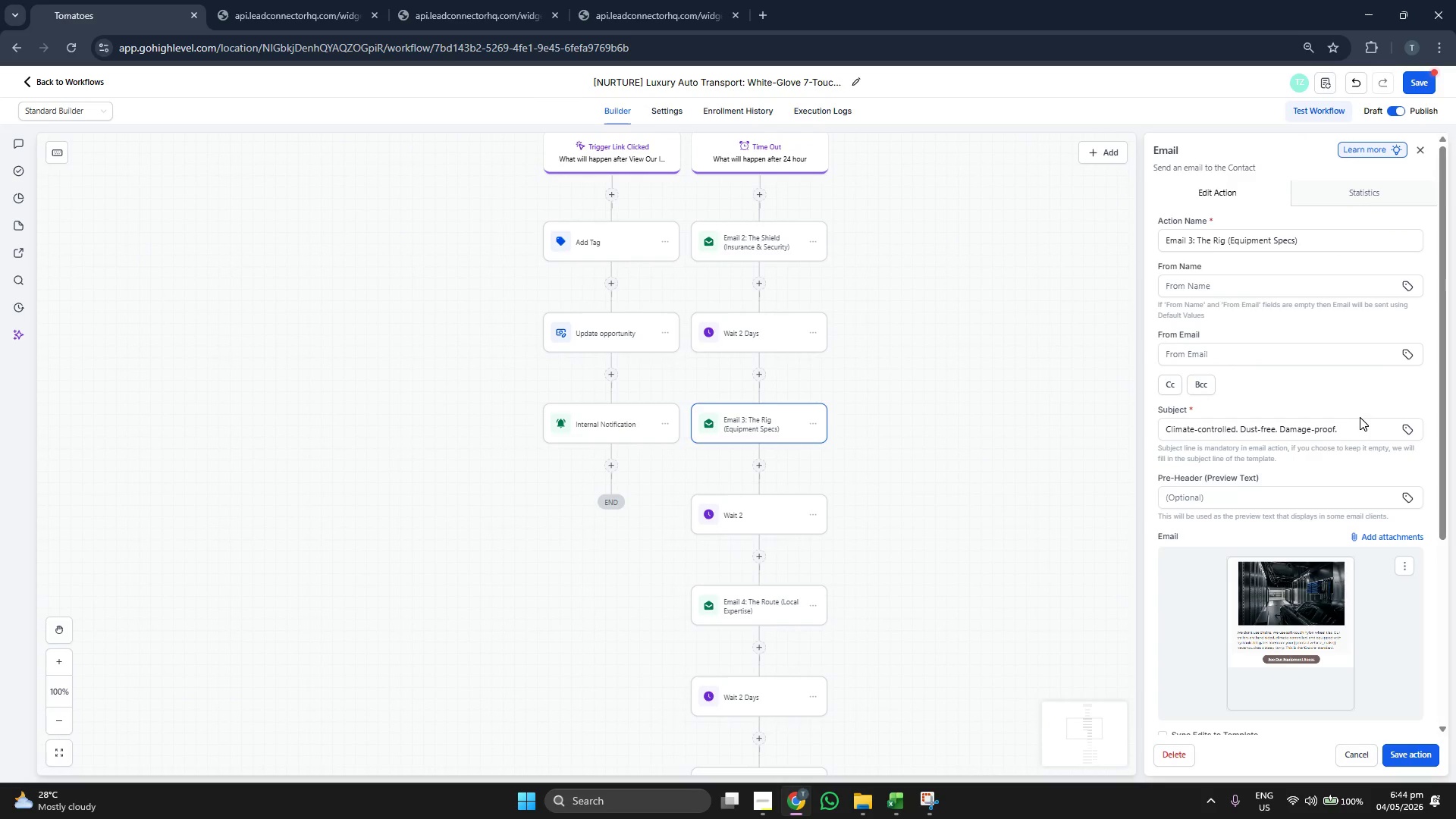 
triple_click([1365, 425])
 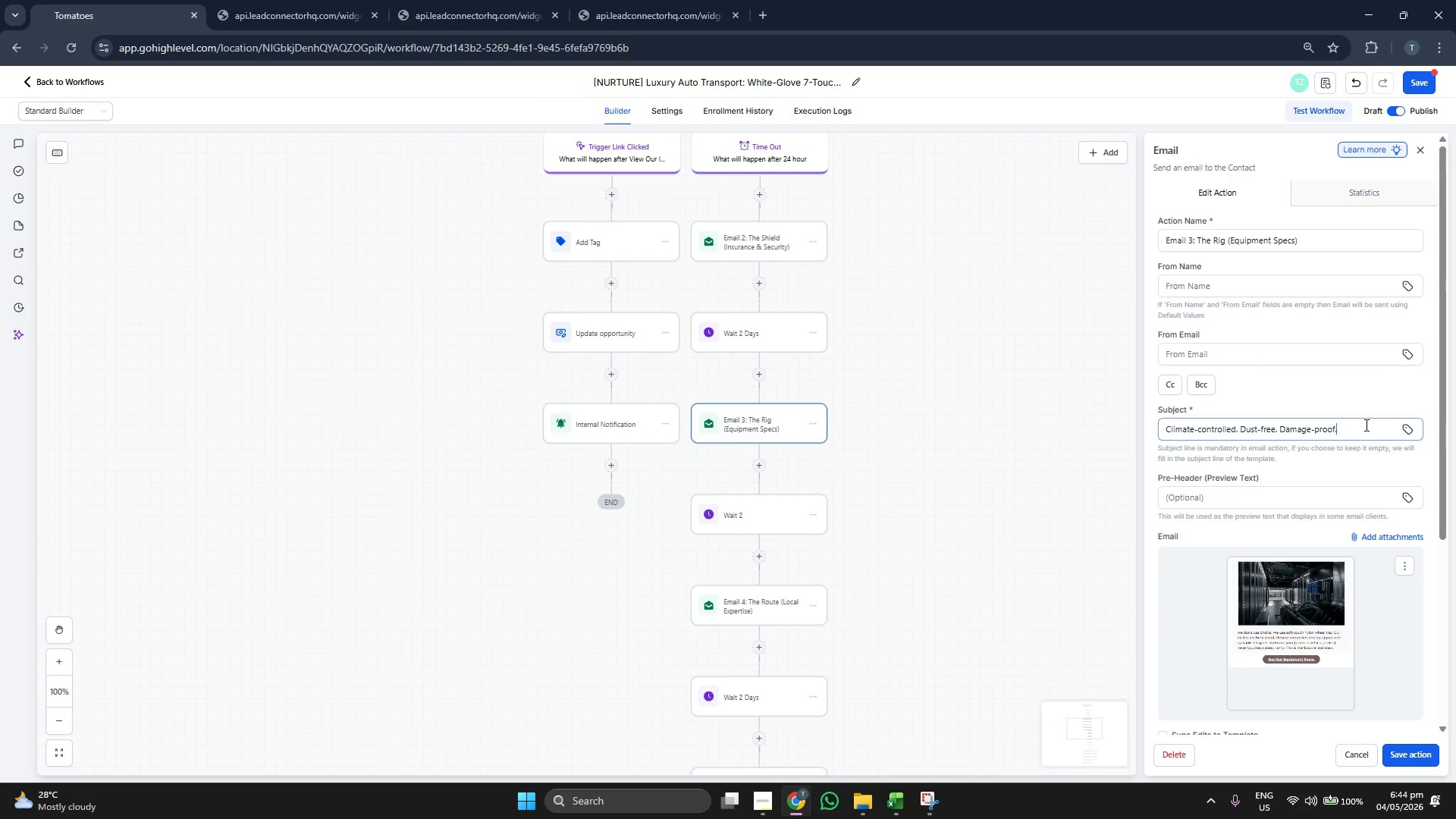 
triple_click([1365, 425])
 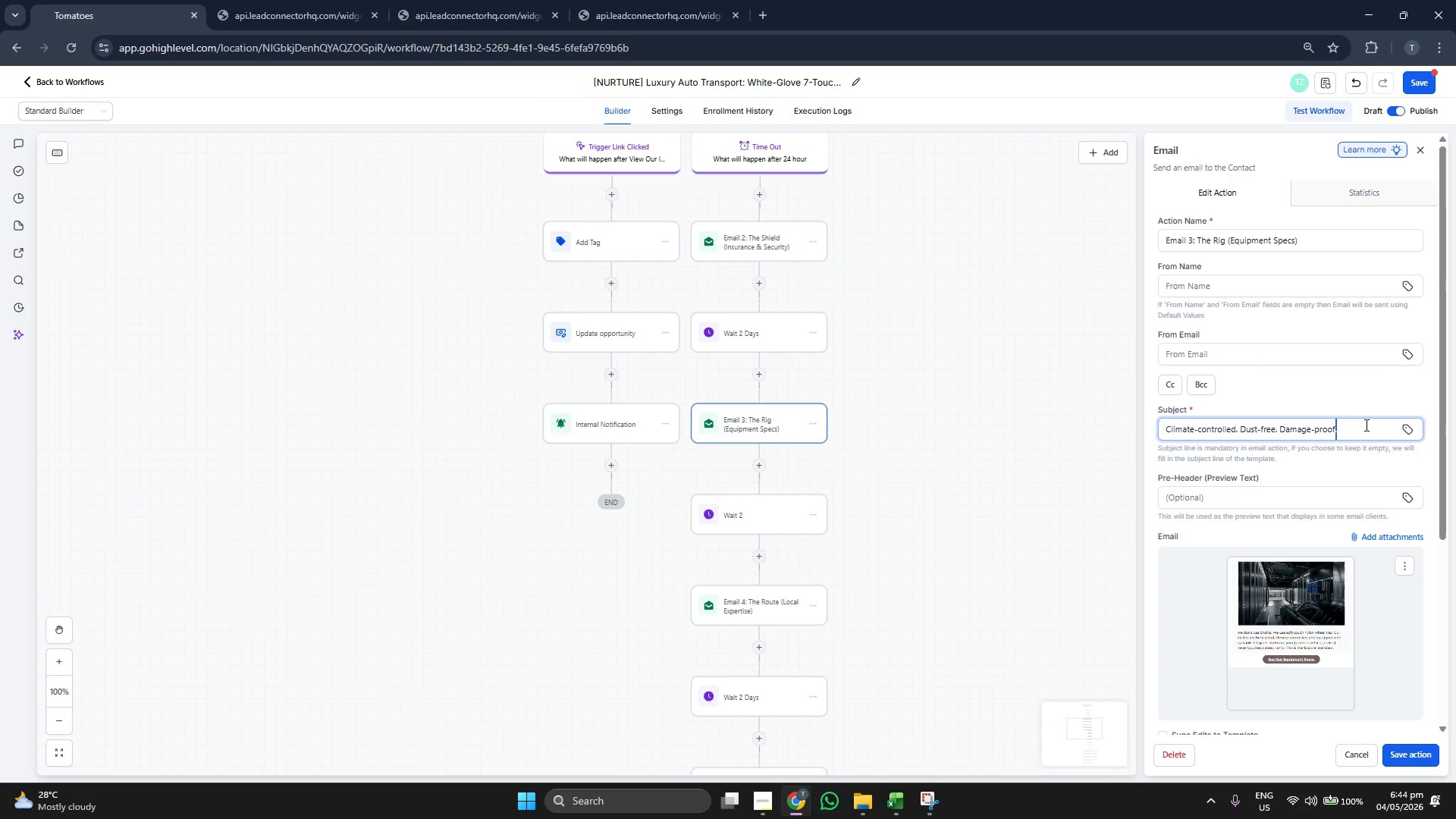 
triple_click([1365, 425])
 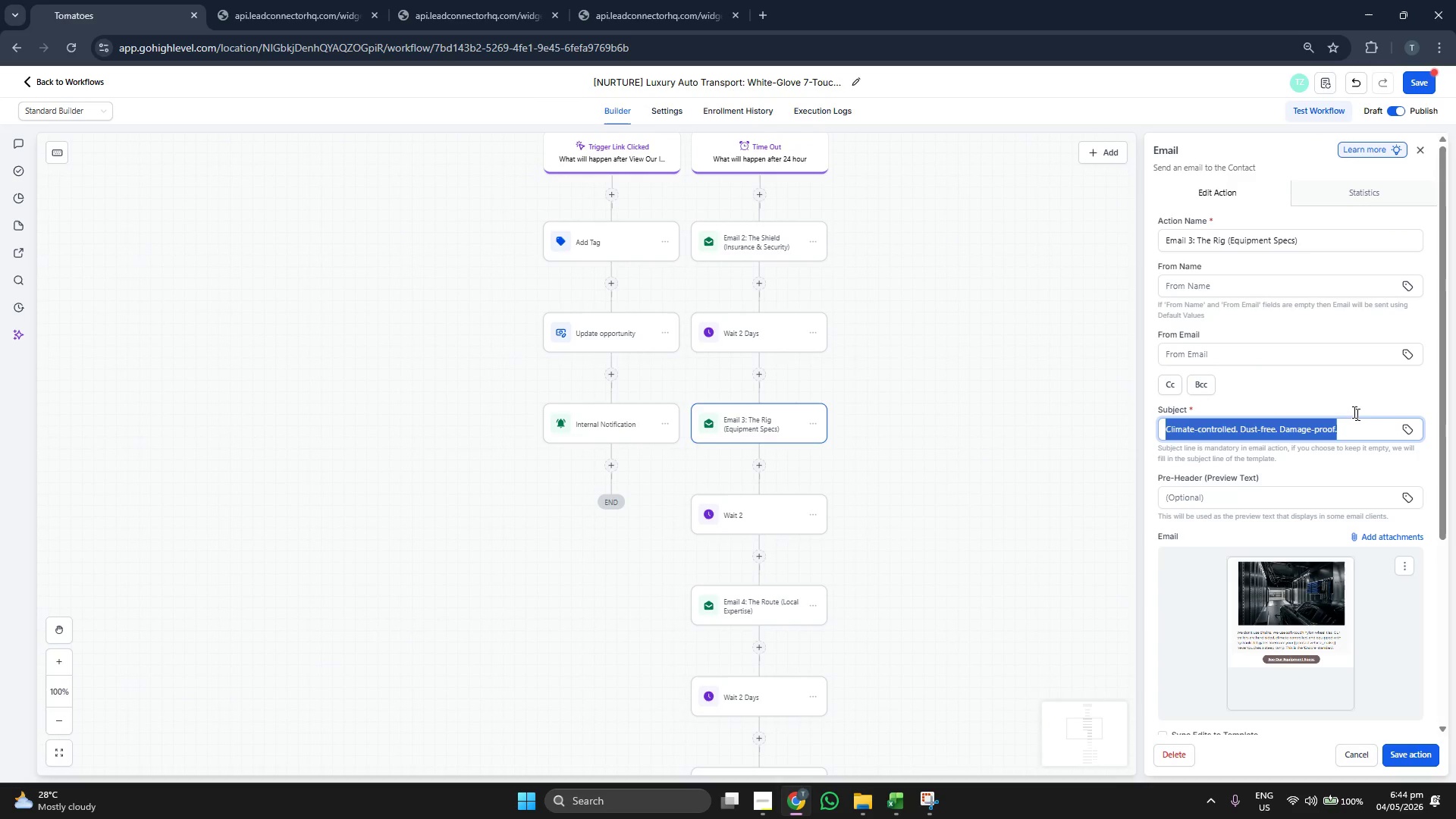 
triple_click([1344, 401])
 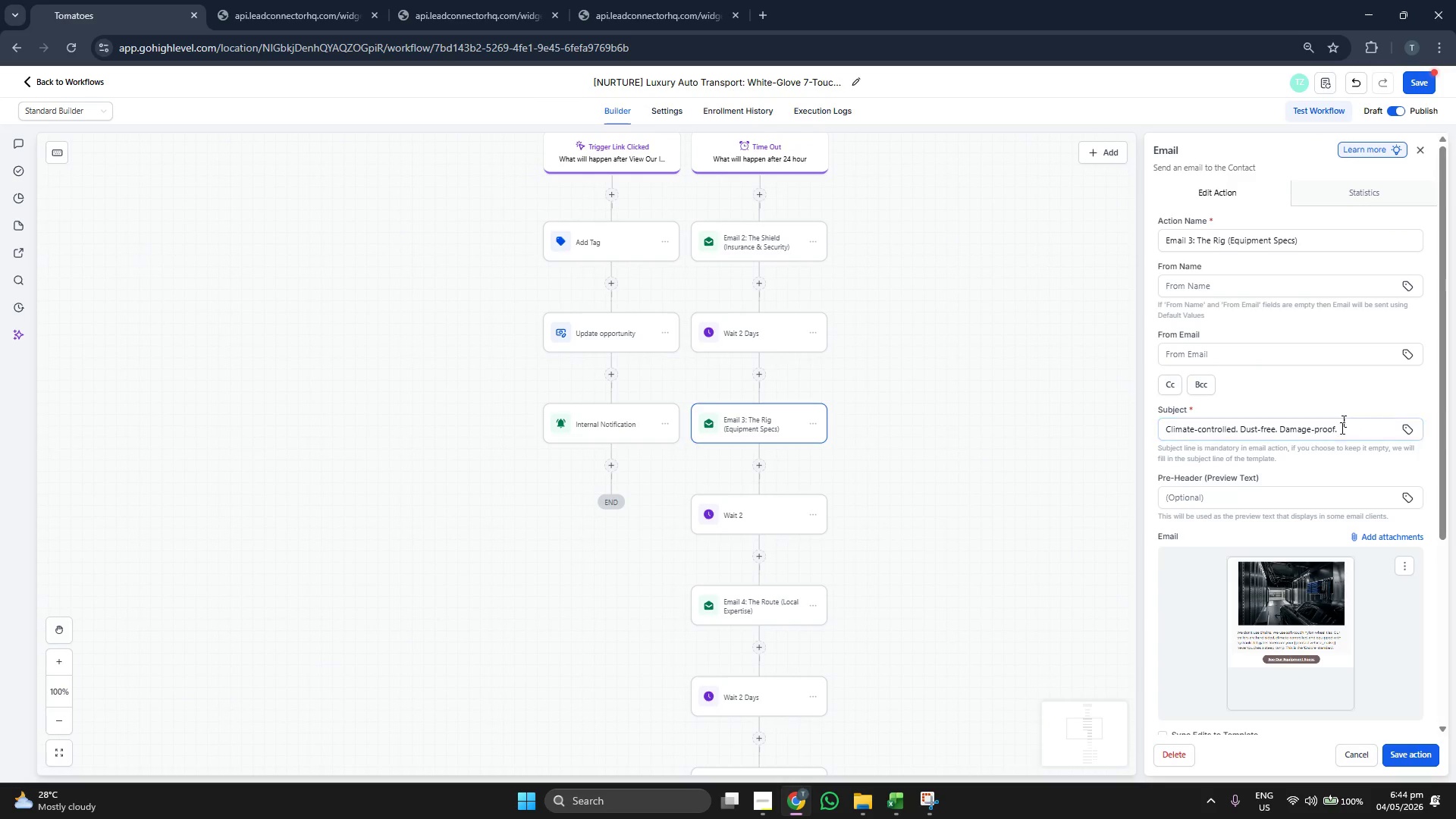 
scroll: coordinate [1308, 340], scroll_direction: down, amount: 4.0
 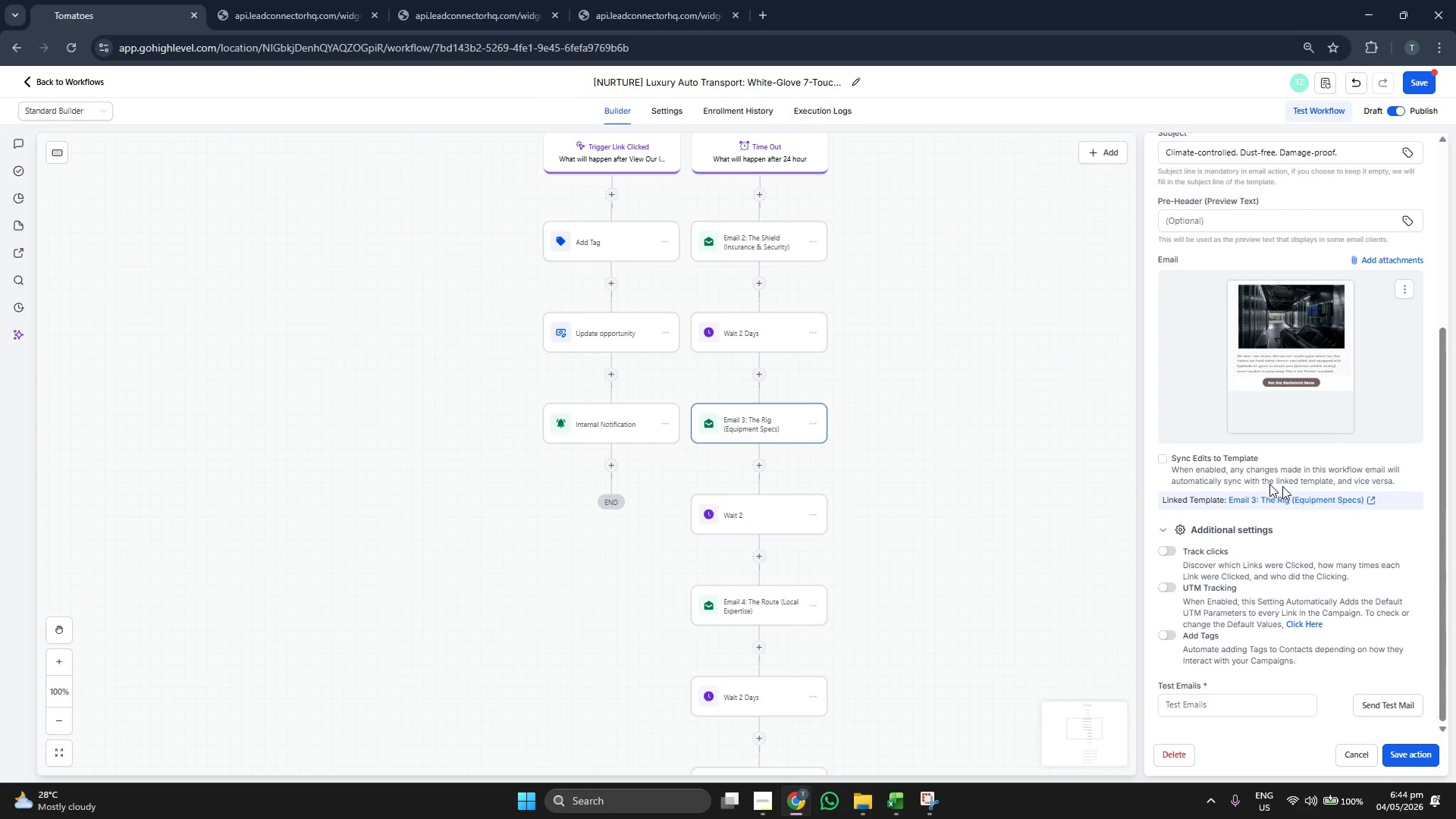 
left_click_drag(start_coordinate=[996, 489], to_coordinate=[1028, 438])
 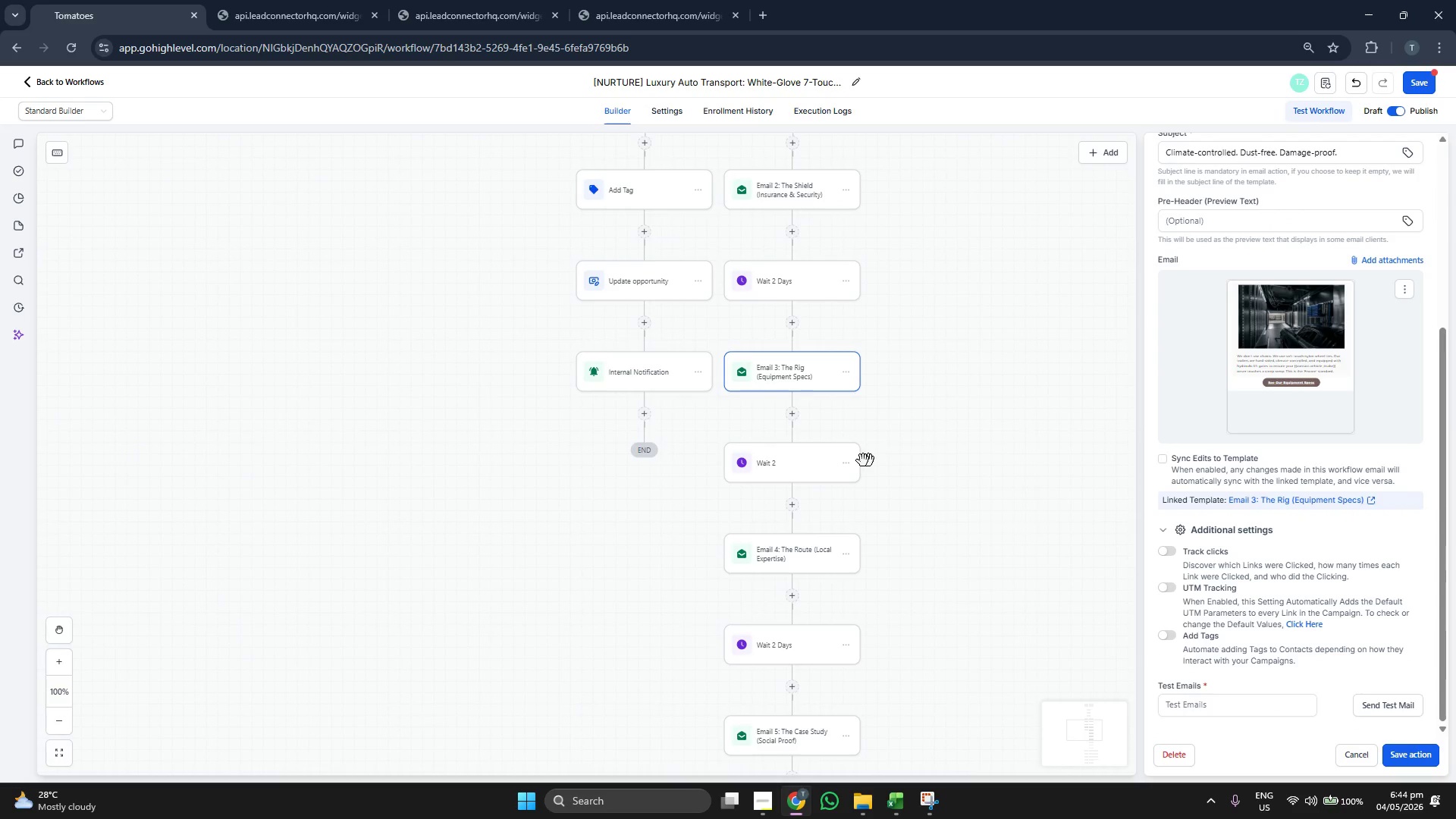 
left_click([787, 472])
 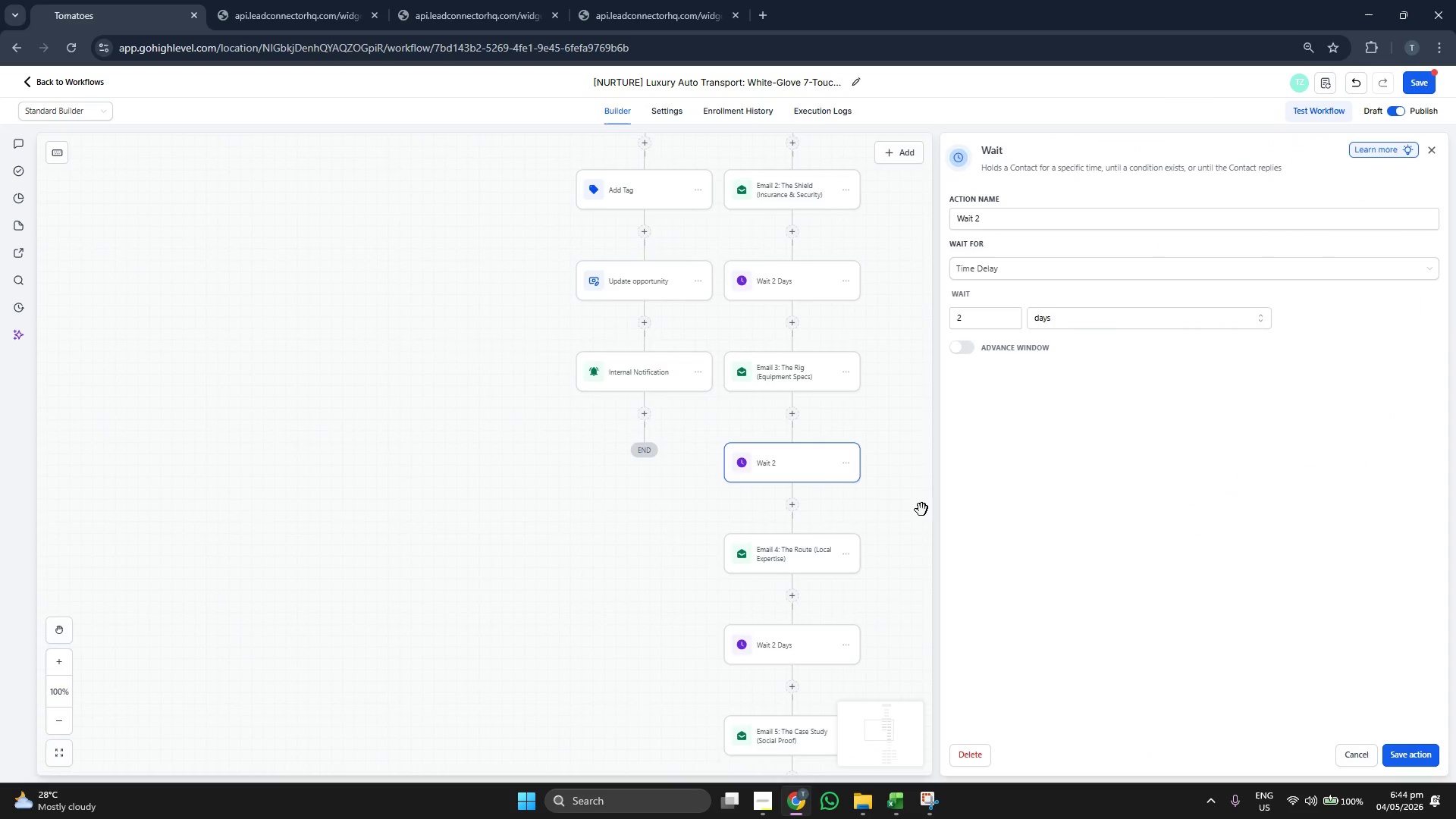 
left_click_drag(start_coordinate=[902, 499], to_coordinate=[842, 462])
 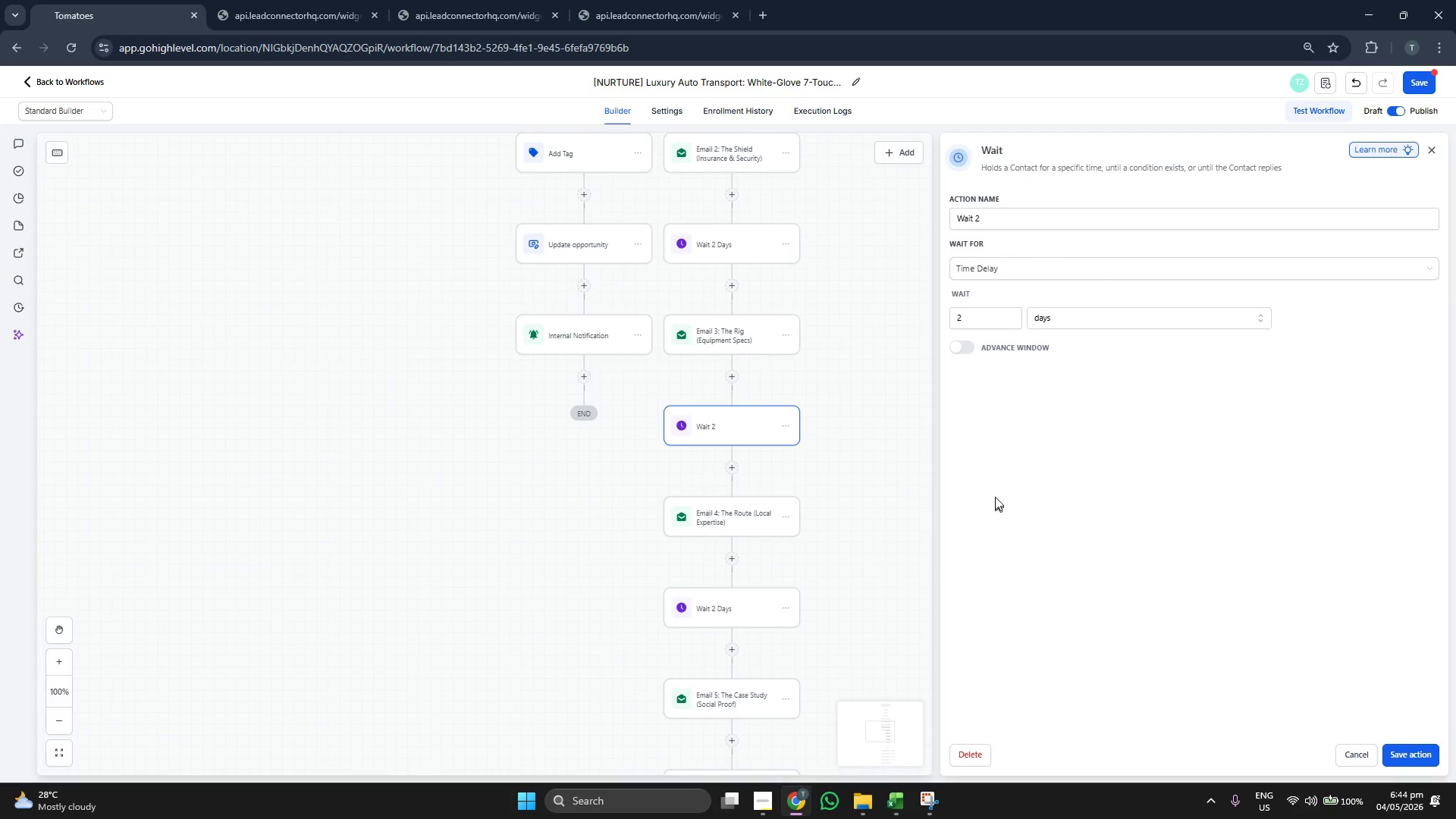 
left_click_drag(start_coordinate=[857, 571], to_coordinate=[850, 519])
 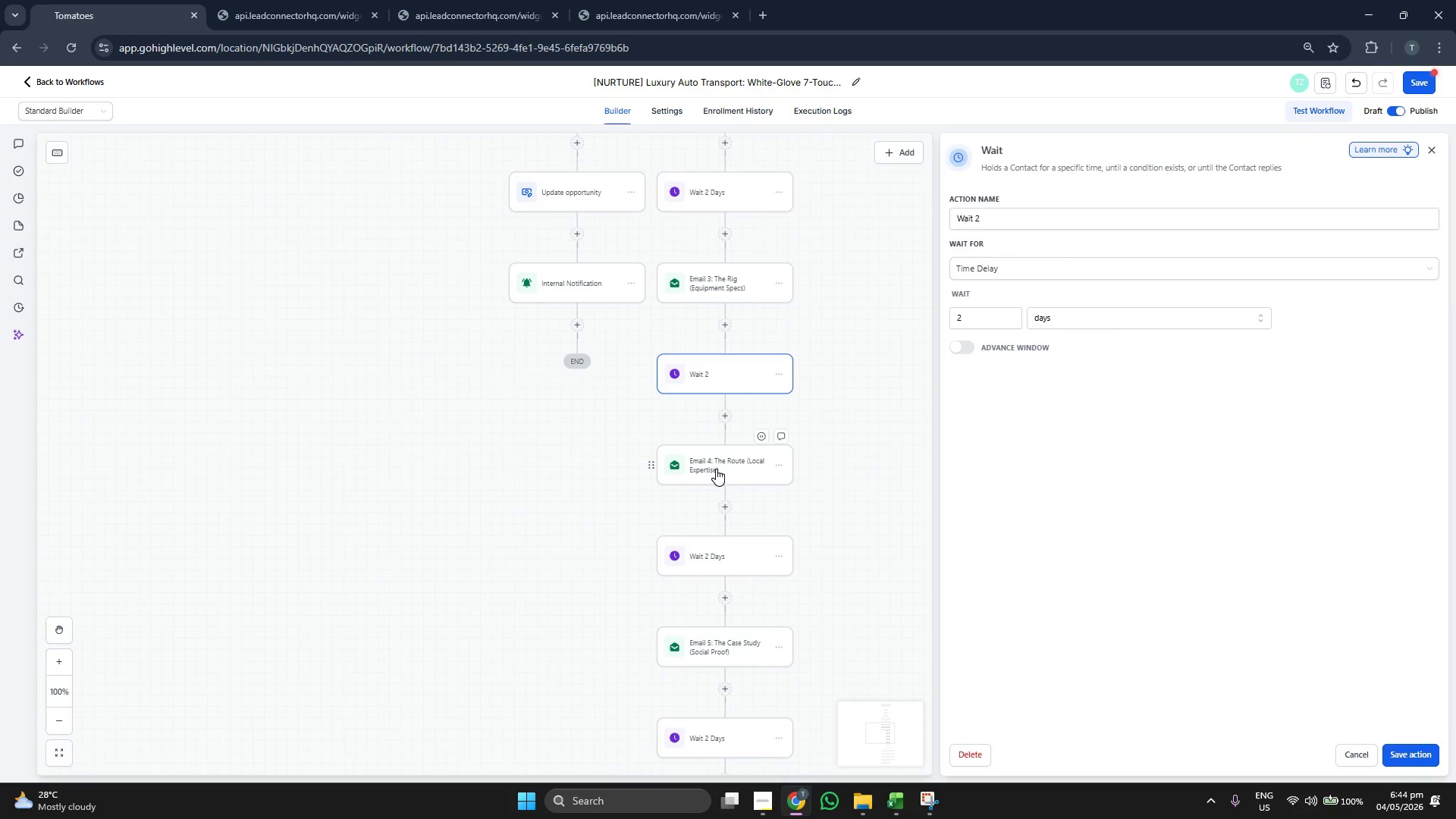 
left_click([716, 469])
 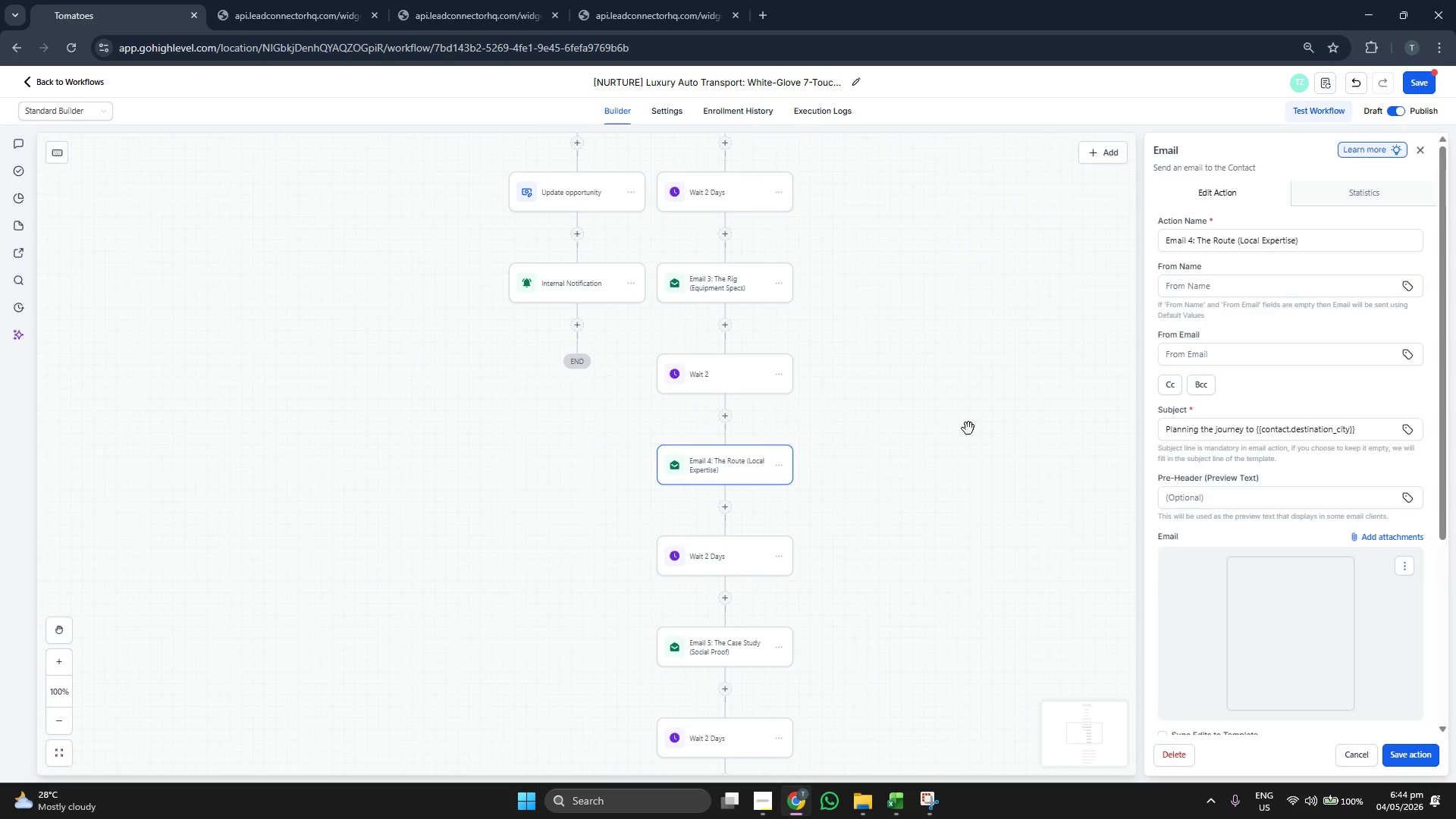 
scroll: coordinate [1244, 358], scroll_direction: down, amount: 1.0
 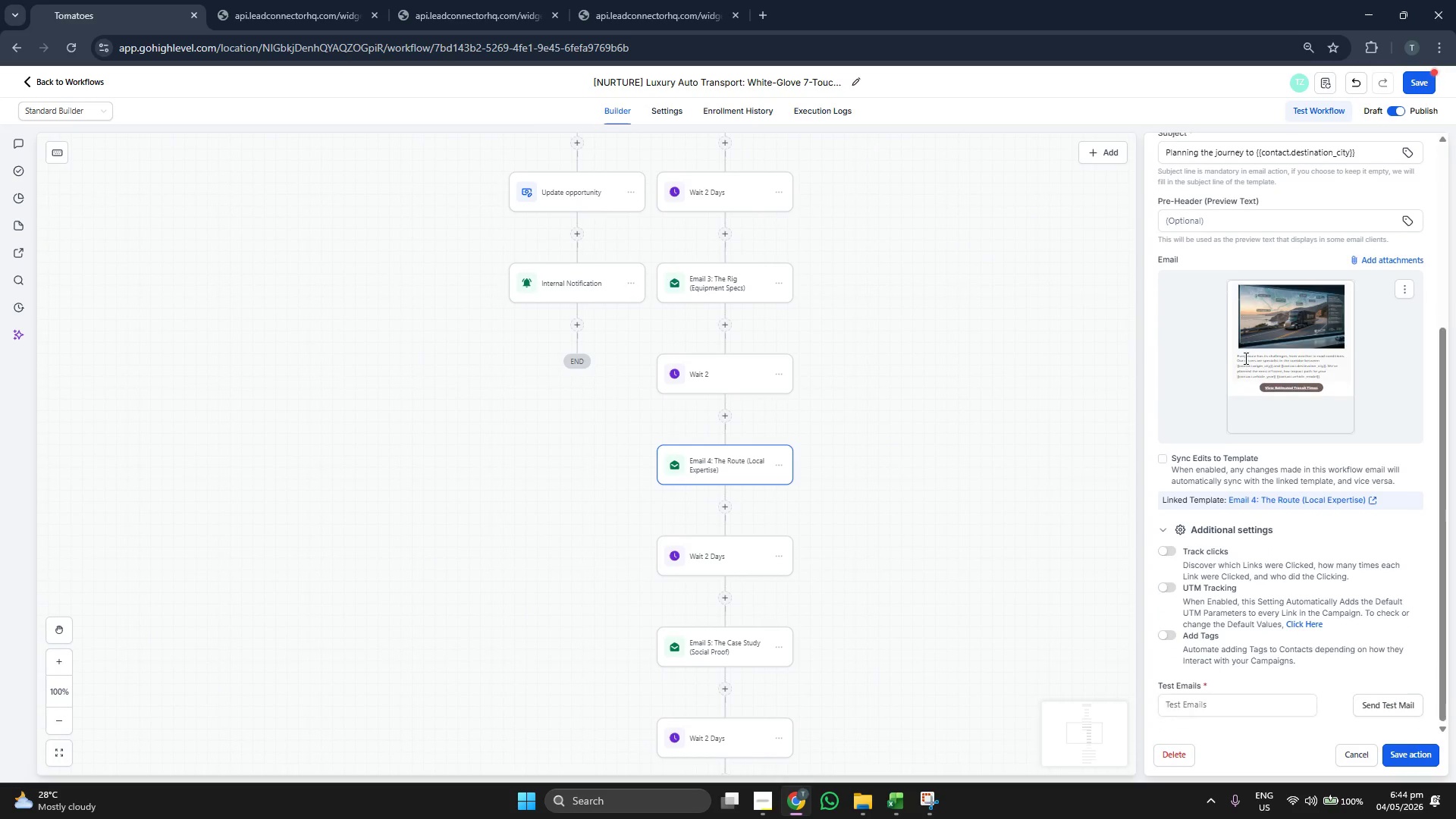 
scroll: coordinate [1250, 368], scroll_direction: up, amount: 6.0
 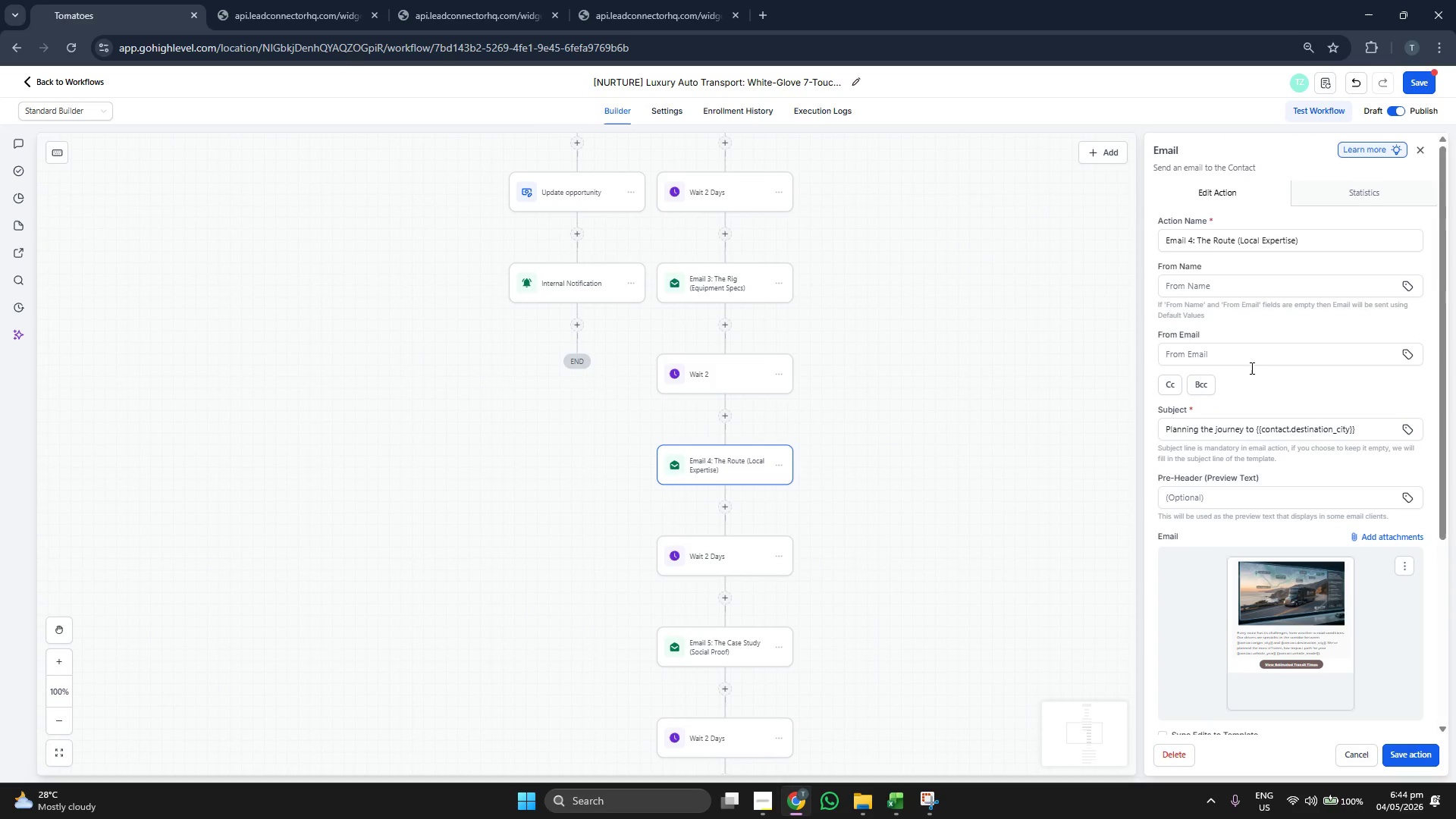 
scroll: coordinate [1254, 377], scroll_direction: down, amount: 7.0
 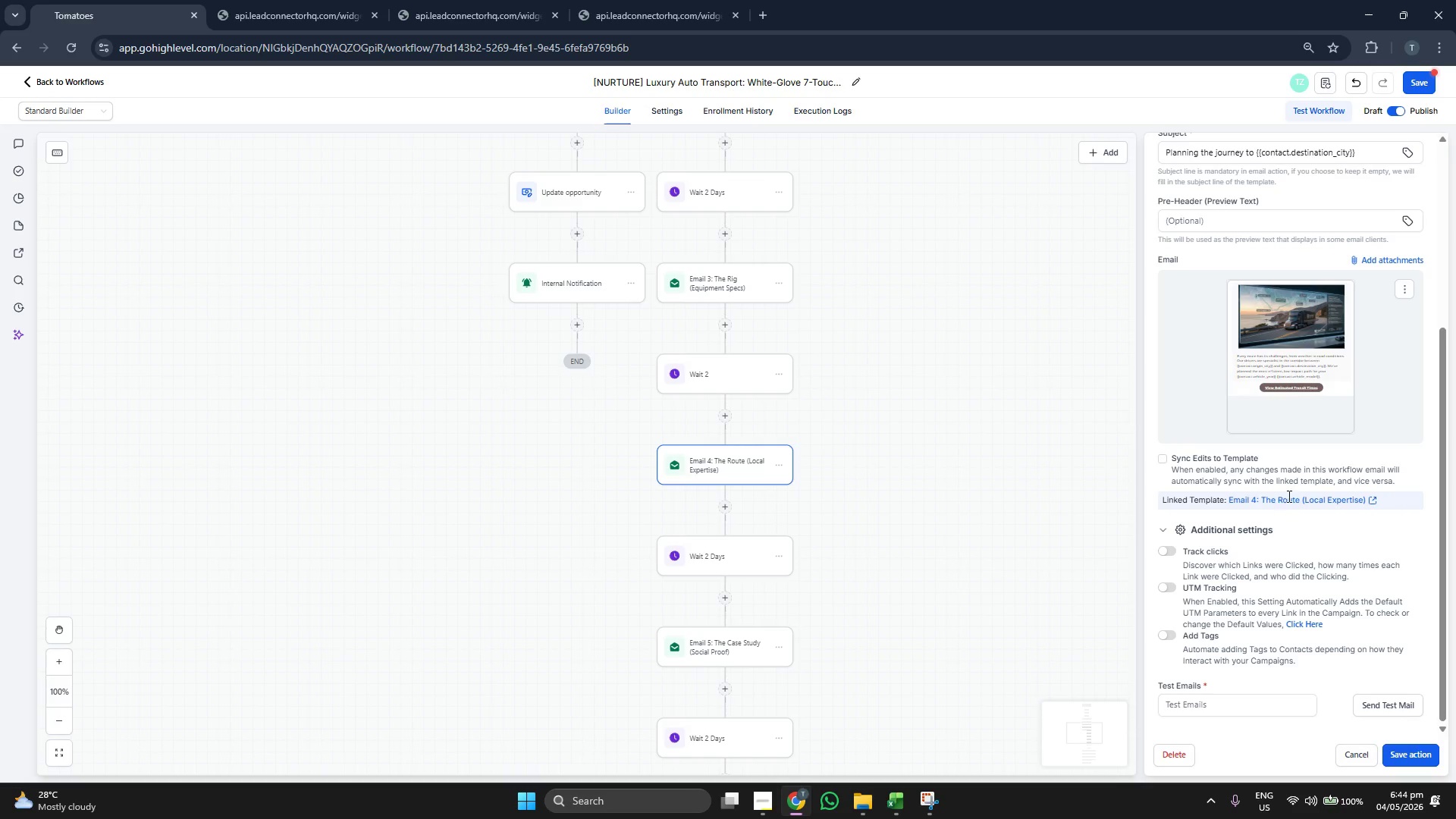 
left_click([733, 572])
 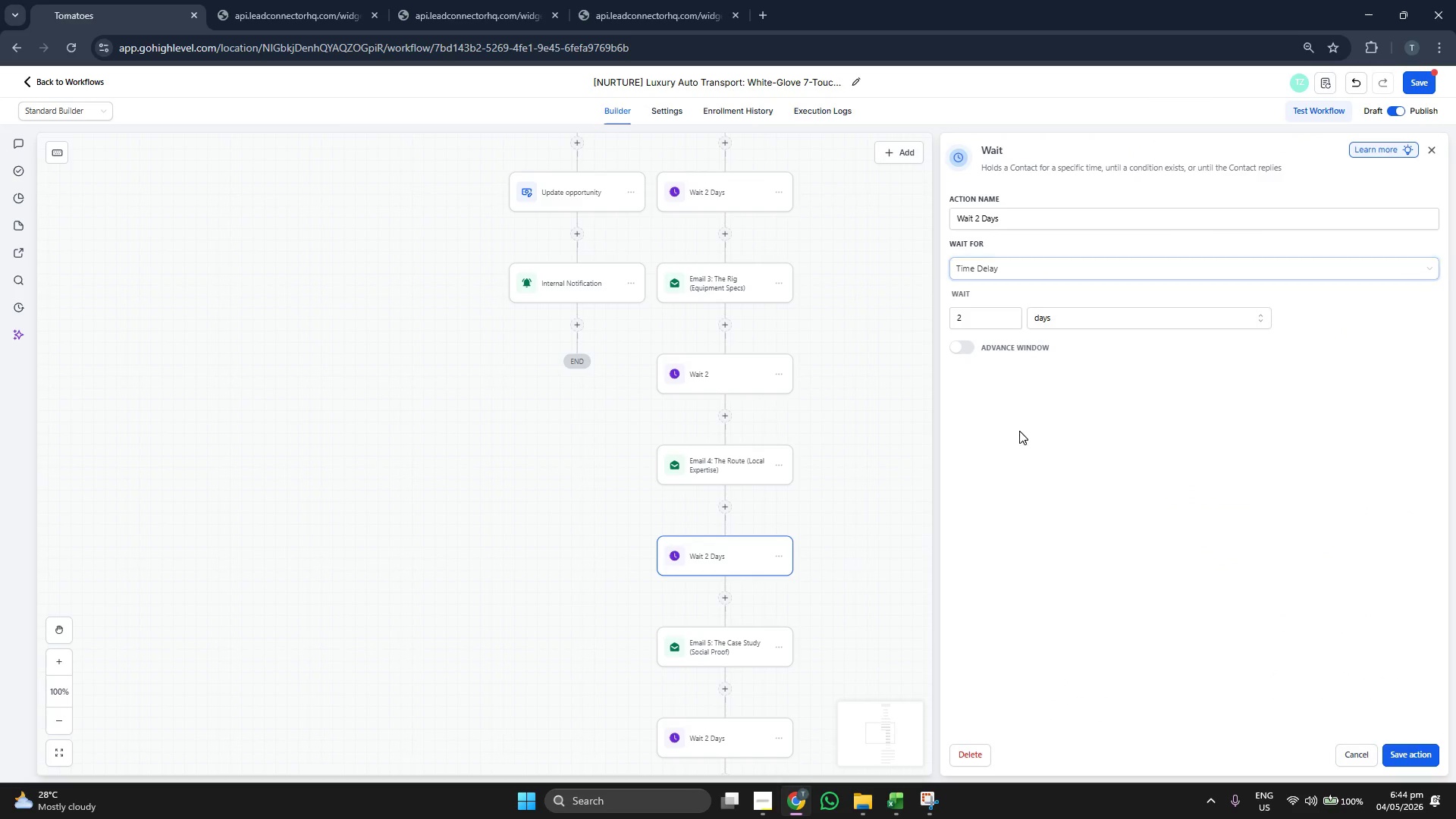 
left_click_drag(start_coordinate=[824, 505], to_coordinate=[798, 476])
 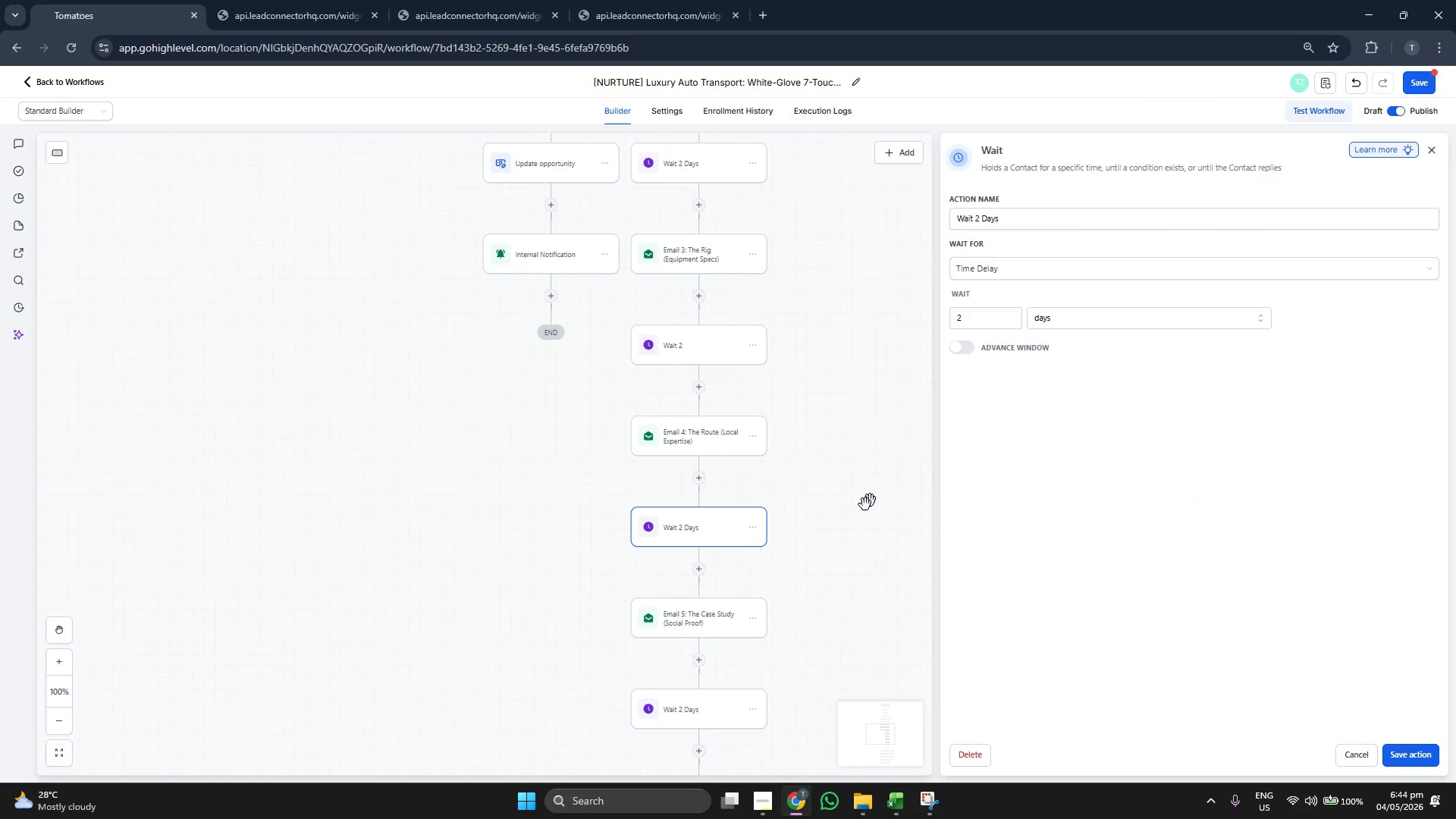 
scroll: coordinate [849, 485], scroll_direction: down, amount: 6.0
 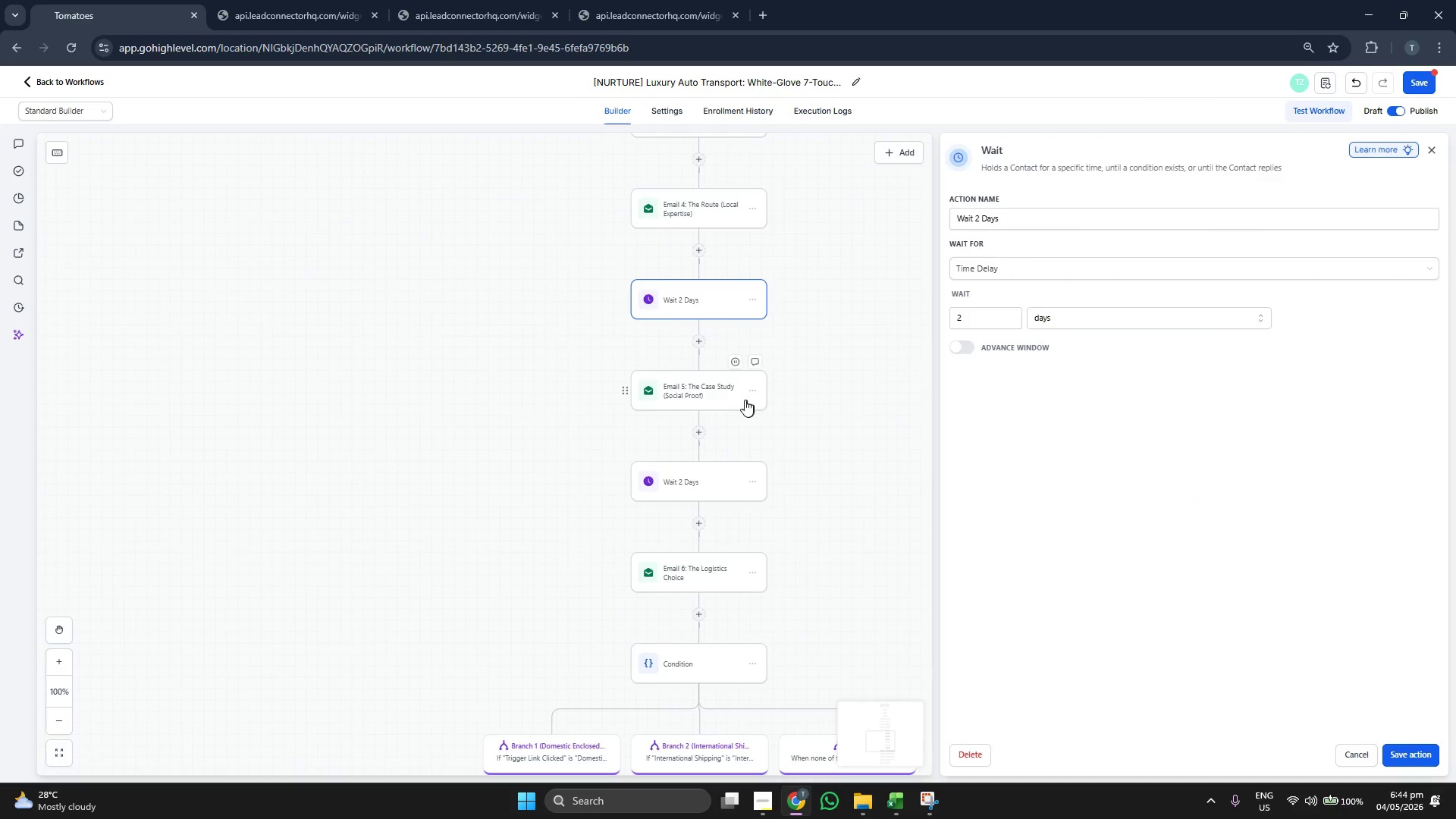 
left_click([722, 396])
 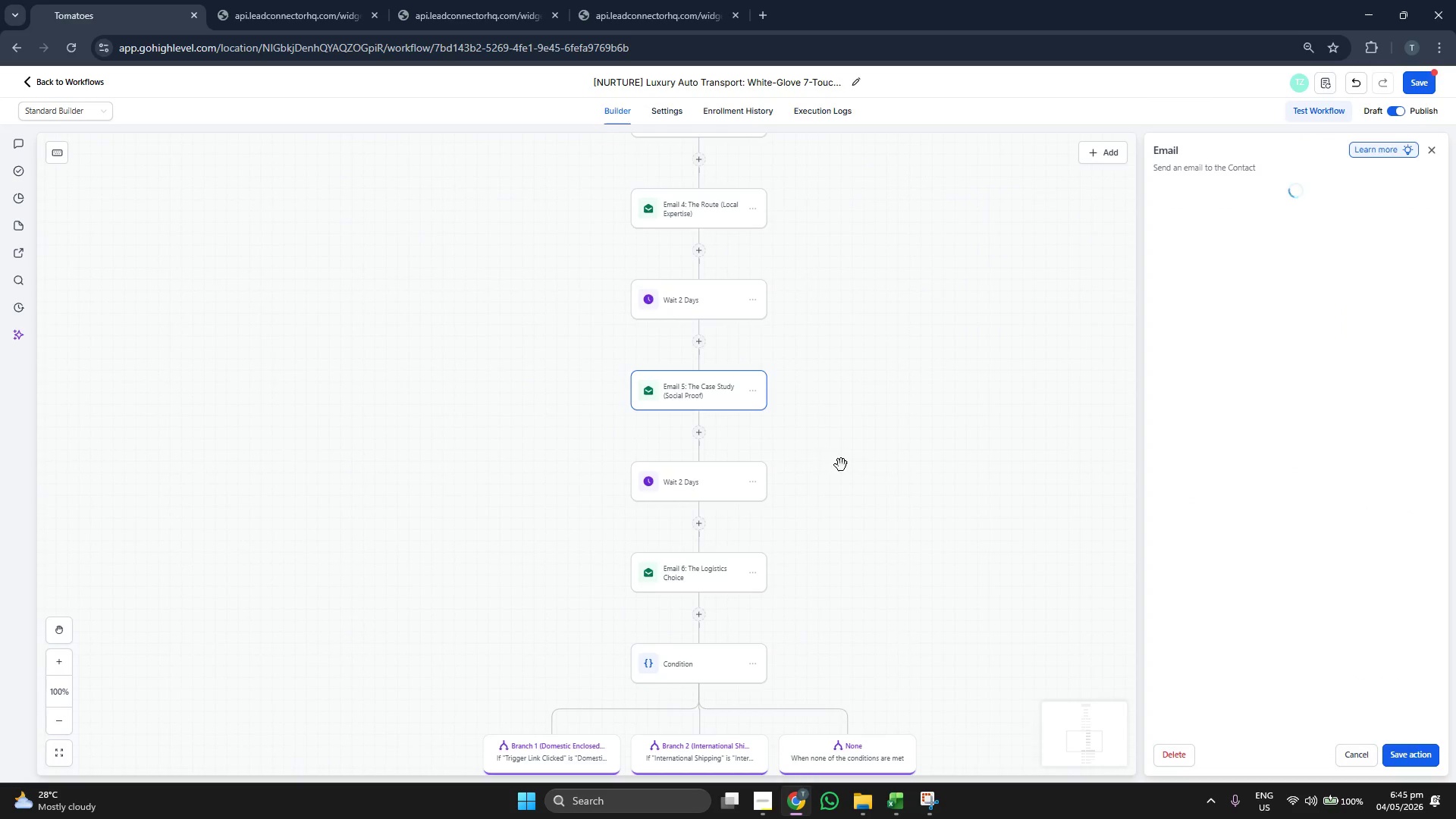 
left_click_drag(start_coordinate=[877, 462], to_coordinate=[899, 452])
 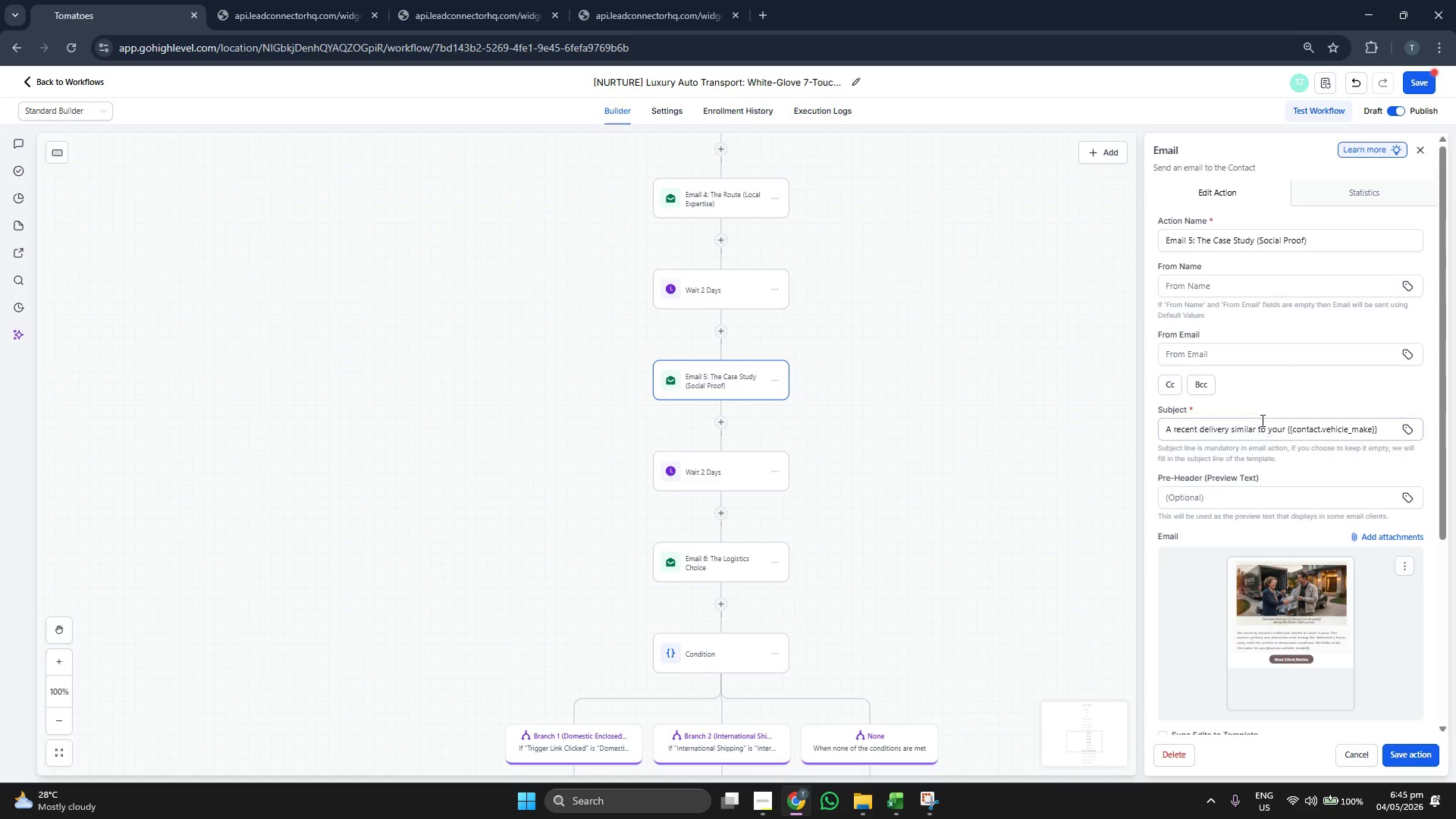 
scroll: coordinate [1275, 419], scroll_direction: down, amount: 3.0
 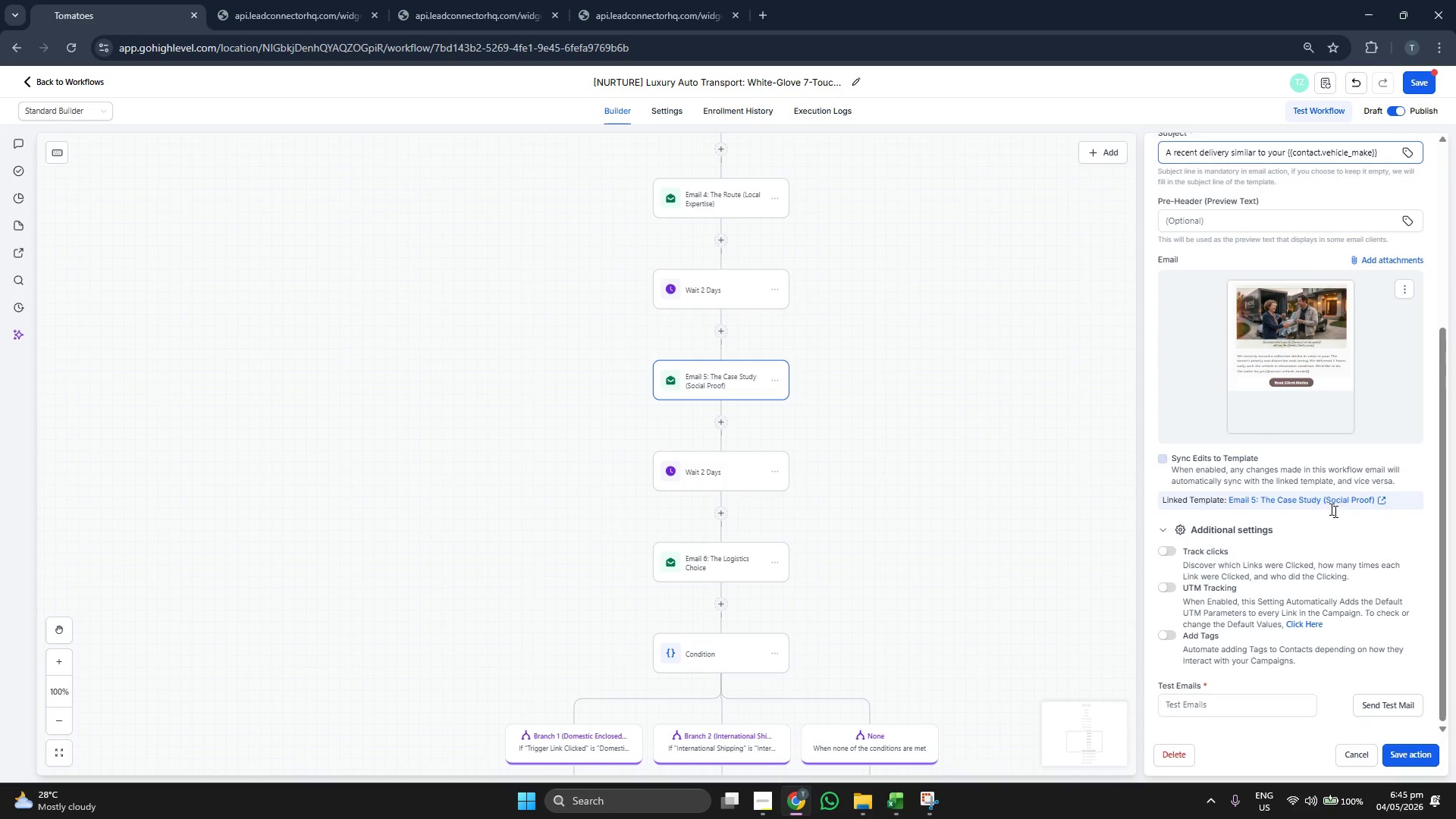 
scroll: coordinate [1285, 488], scroll_direction: up, amount: 5.0
 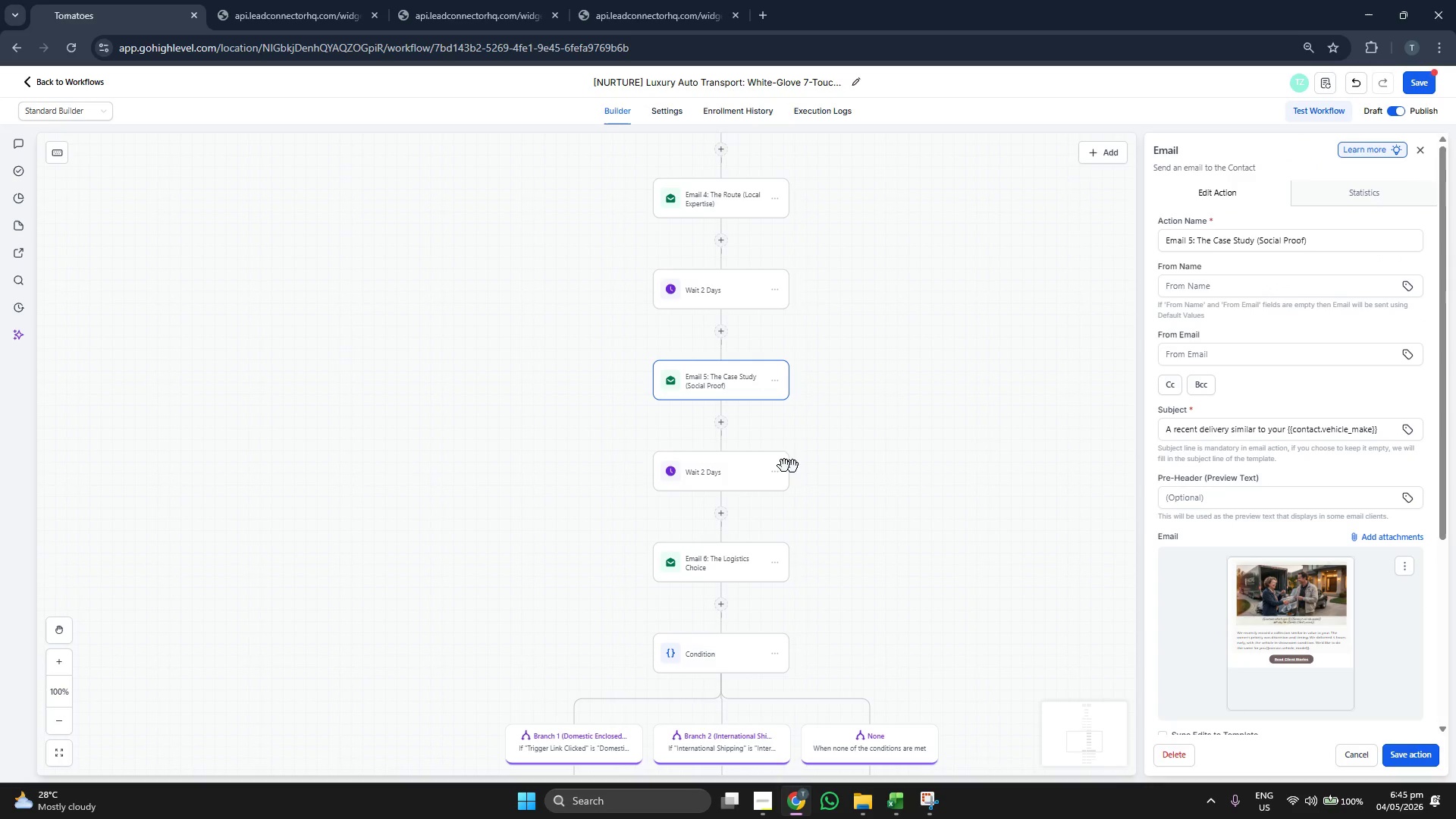 
left_click([734, 469])
 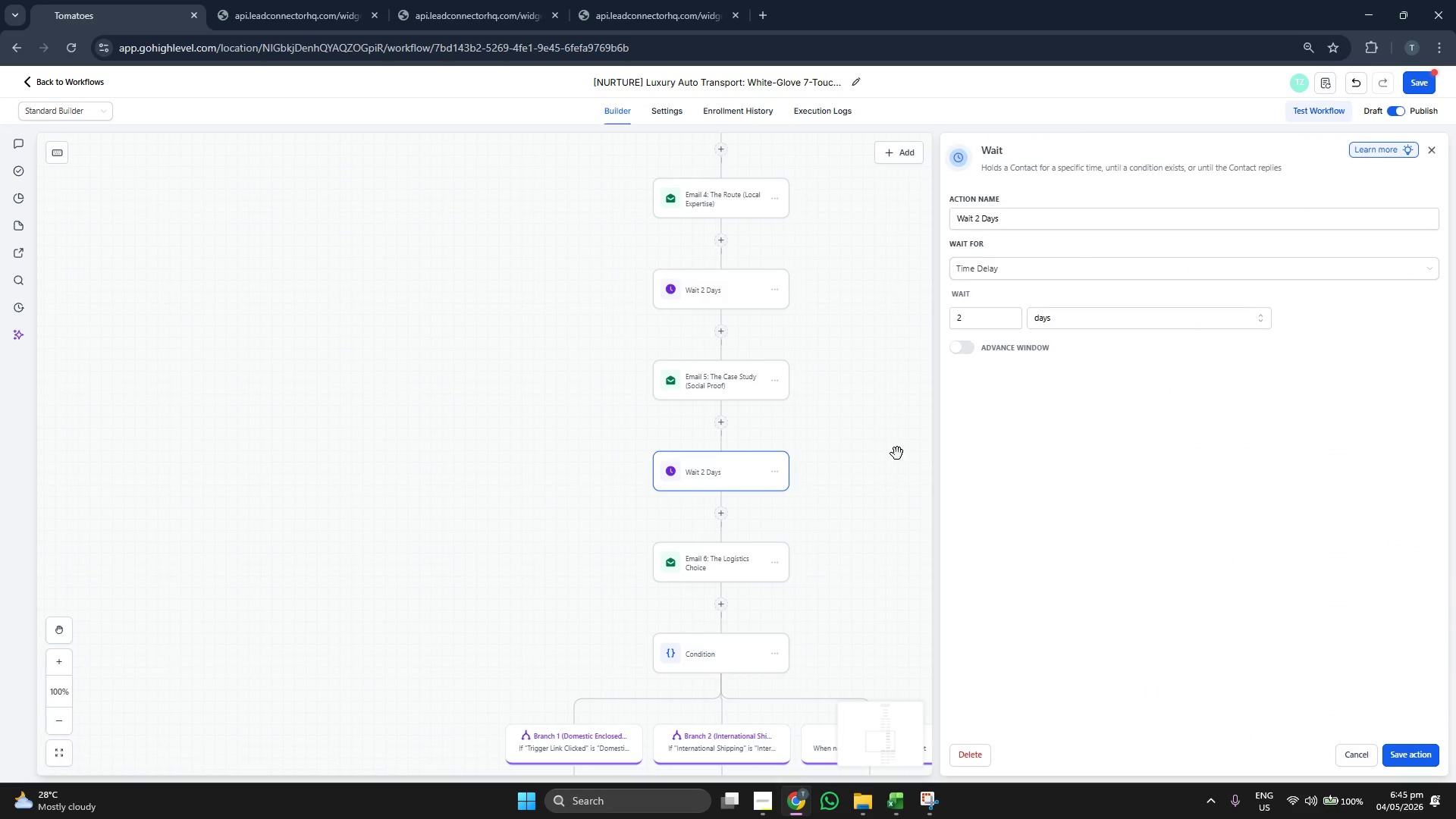 
left_click_drag(start_coordinate=[868, 454], to_coordinate=[768, 363])
 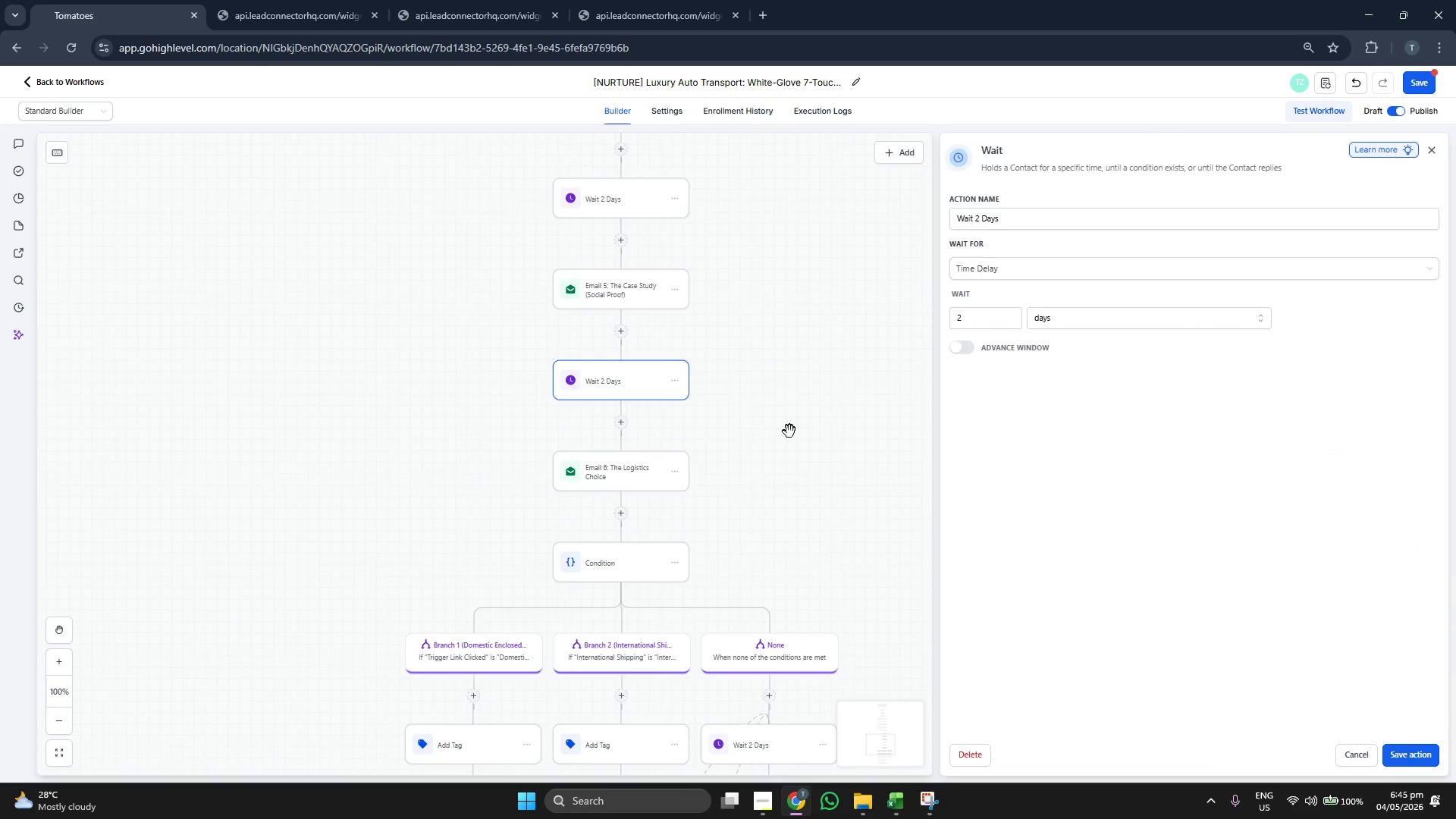 
left_click_drag(start_coordinate=[789, 433], to_coordinate=[804, 397])
 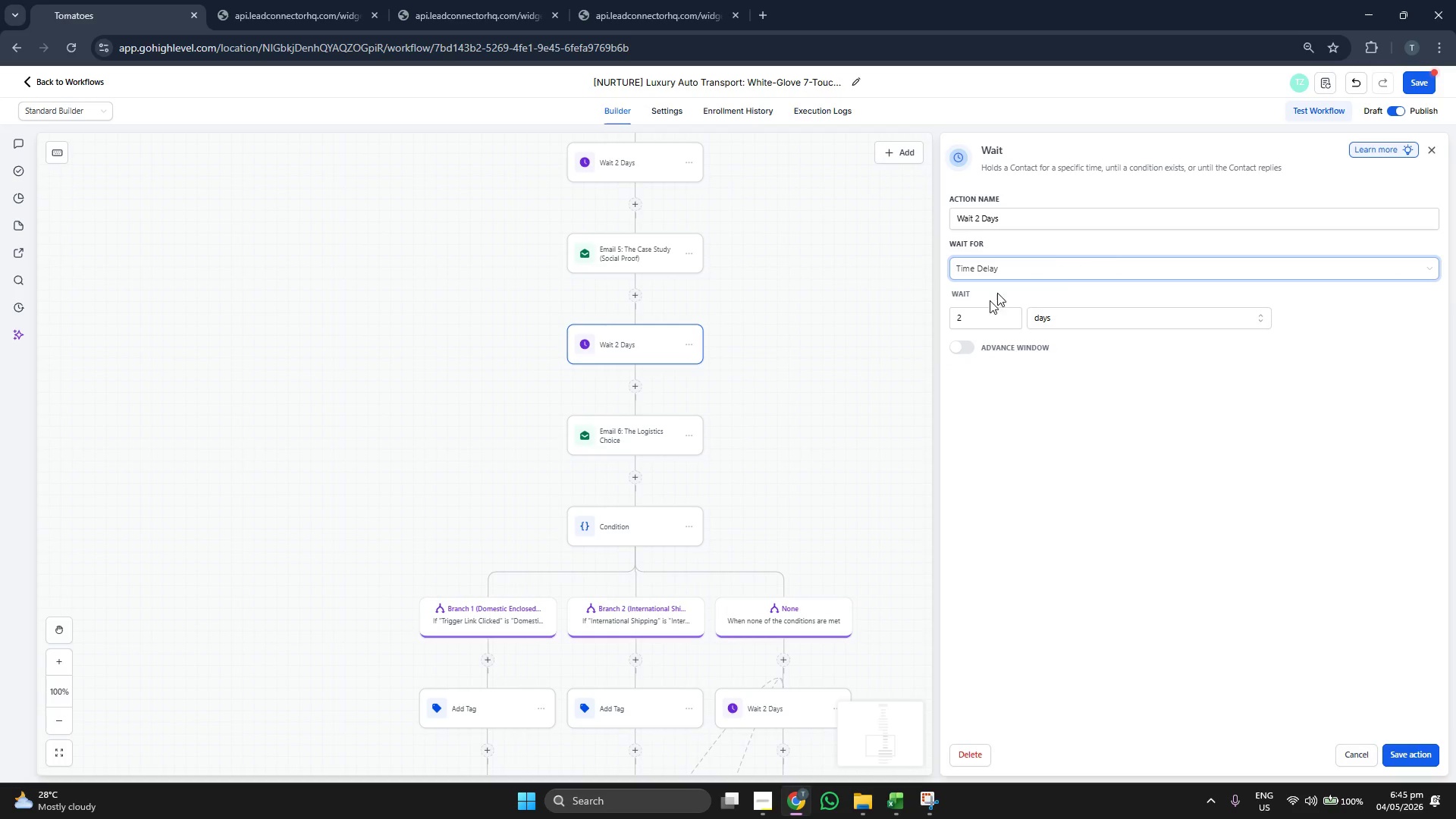 
left_click_drag(start_coordinate=[863, 425], to_coordinate=[863, 395])
 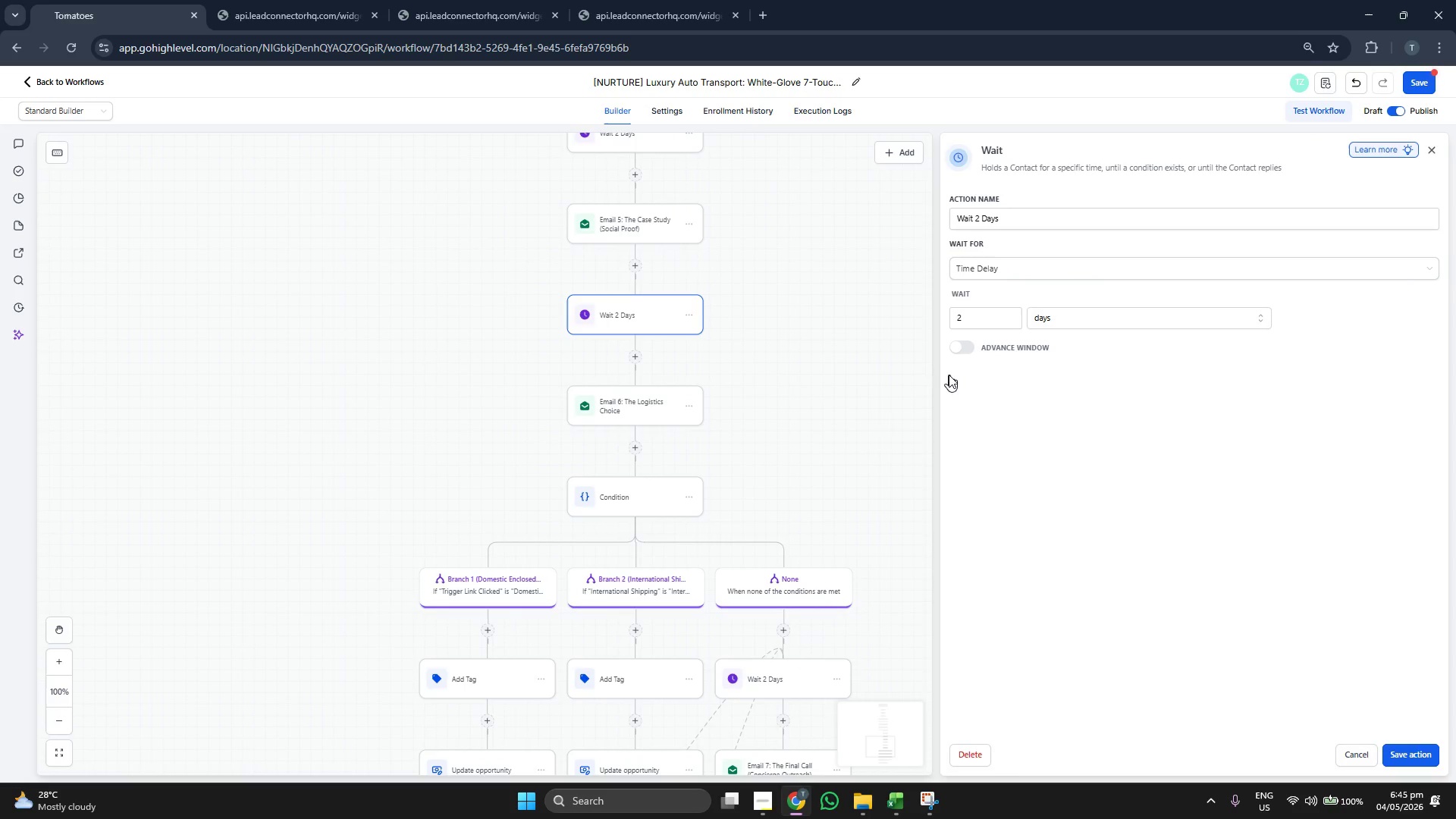 
left_click_drag(start_coordinate=[848, 444], to_coordinate=[846, 366])
 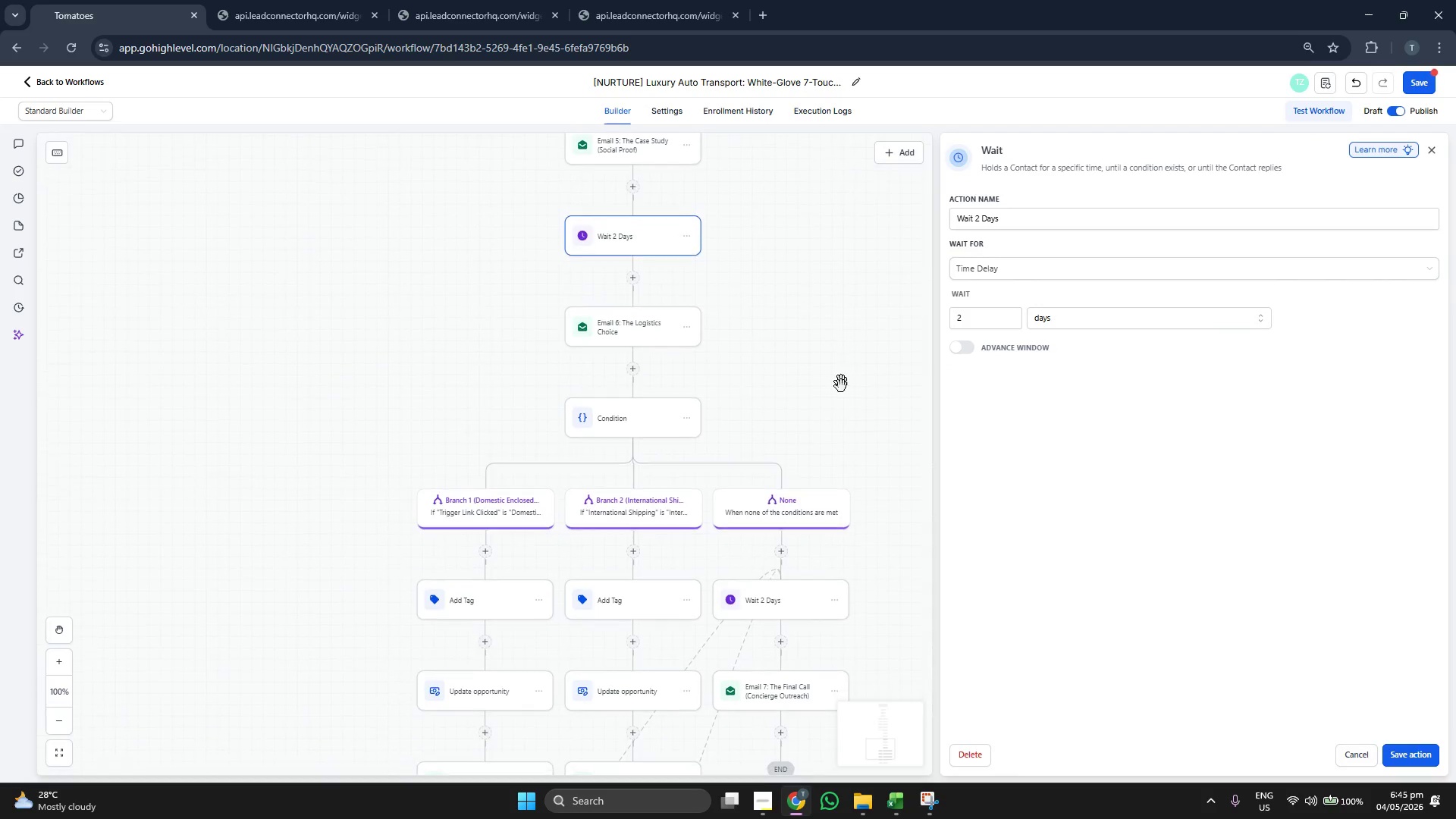 
left_click_drag(start_coordinate=[843, 424], to_coordinate=[846, 397])
 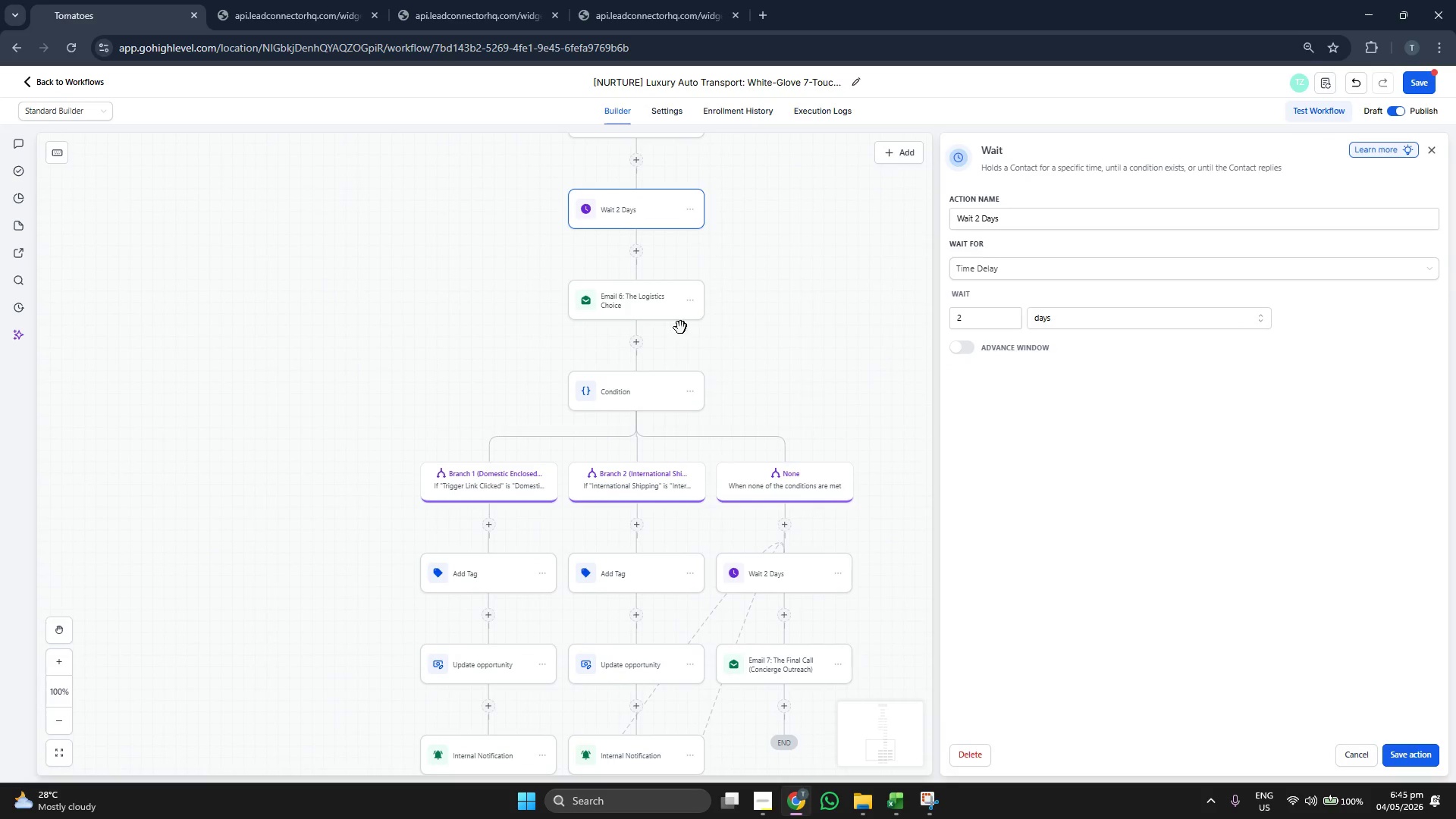 
left_click([654, 306])
 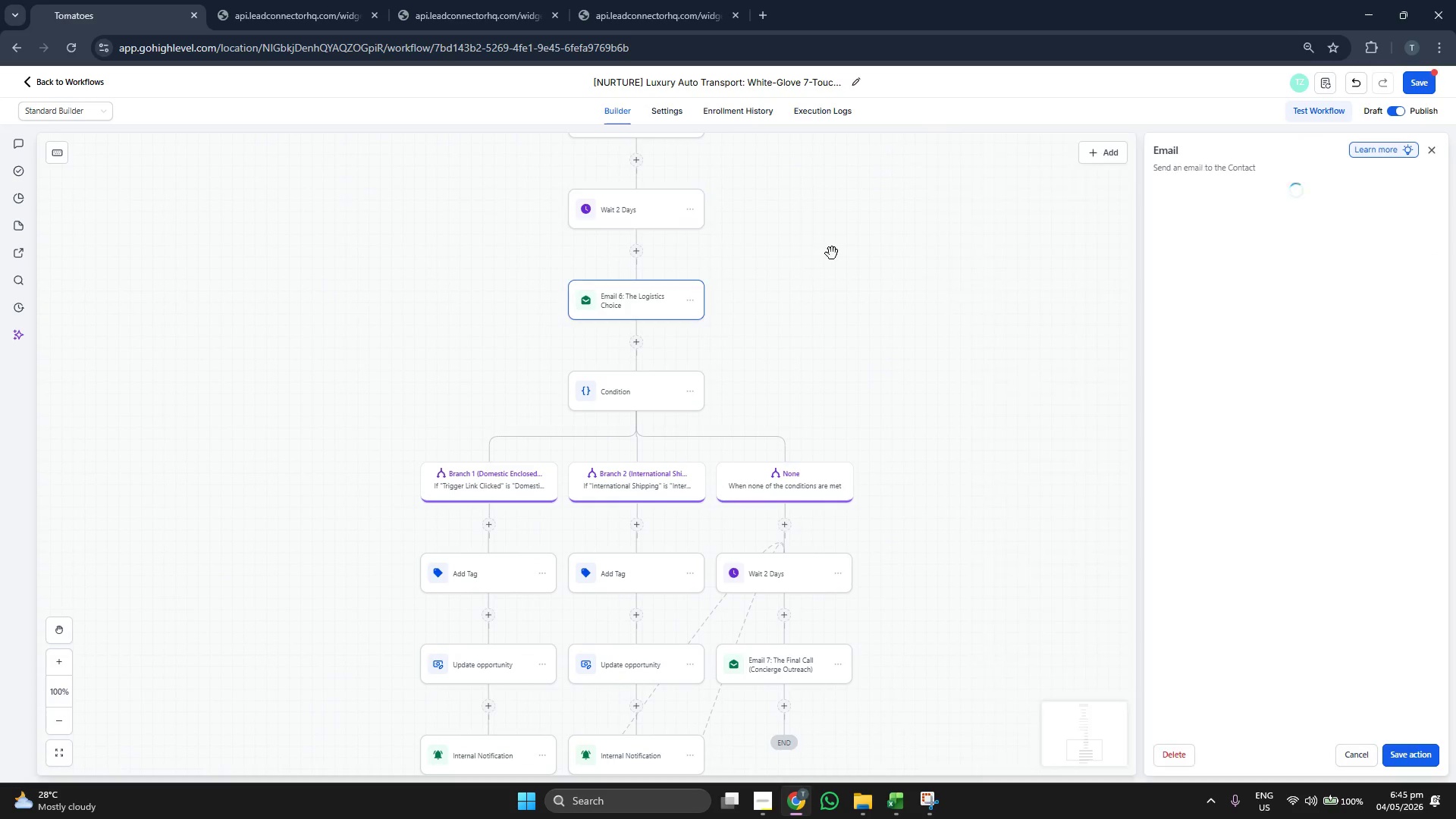 
left_click_drag(start_coordinate=[832, 257], to_coordinate=[832, 317])
 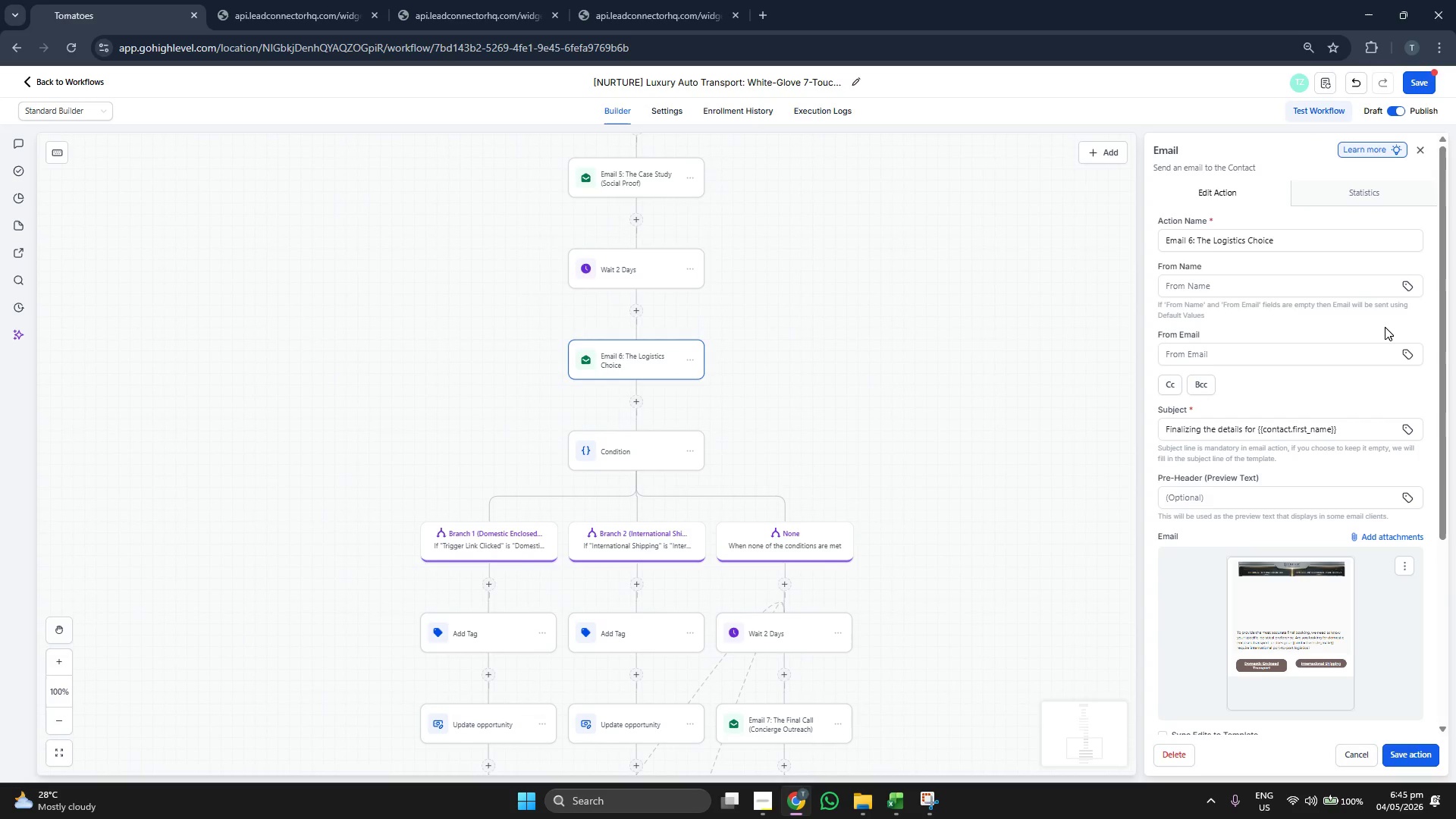 
left_click_drag(start_coordinate=[1009, 384], to_coordinate=[1025, 388])
 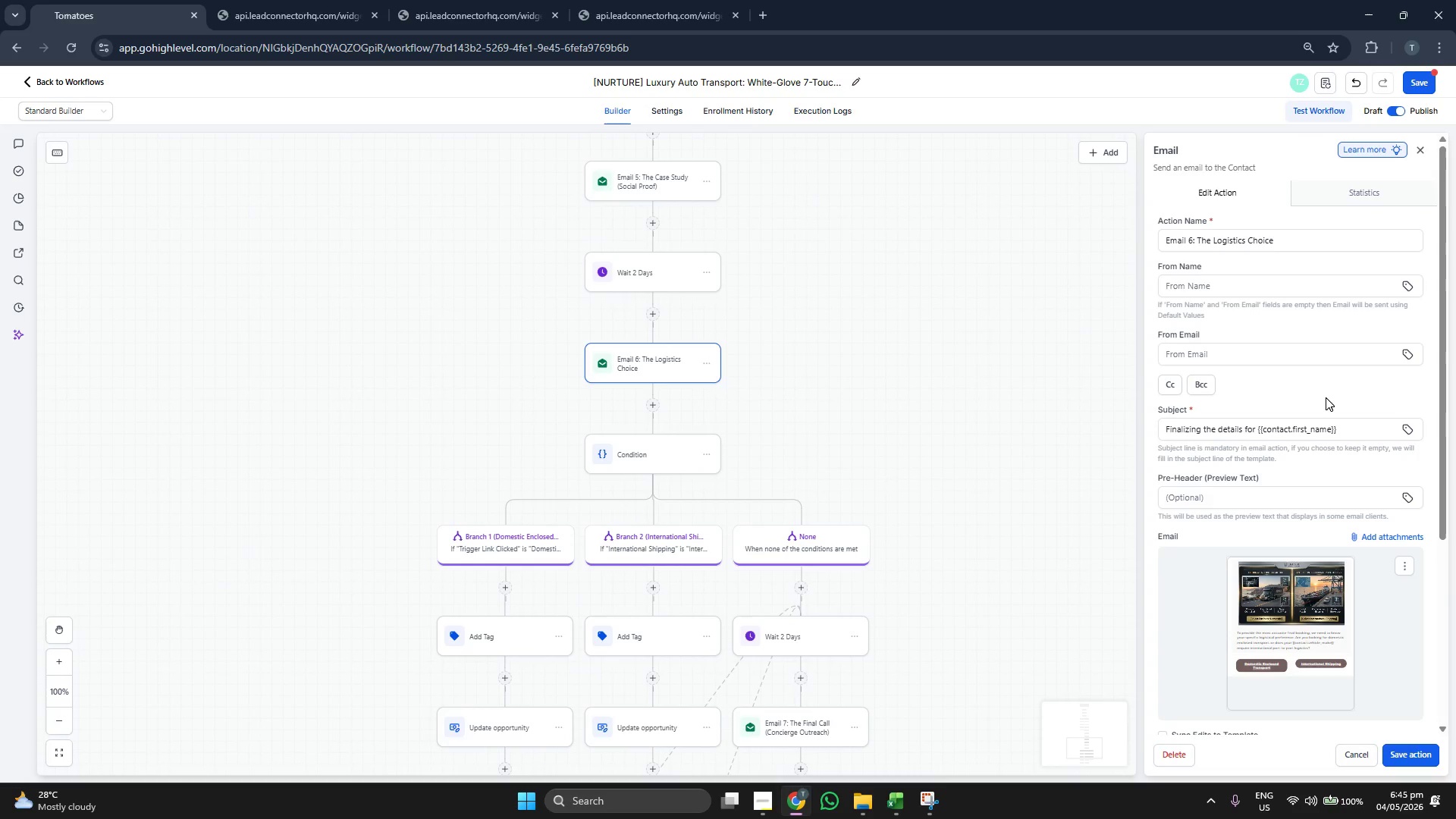 
scroll: coordinate [1298, 536], scroll_direction: down, amount: 6.0
 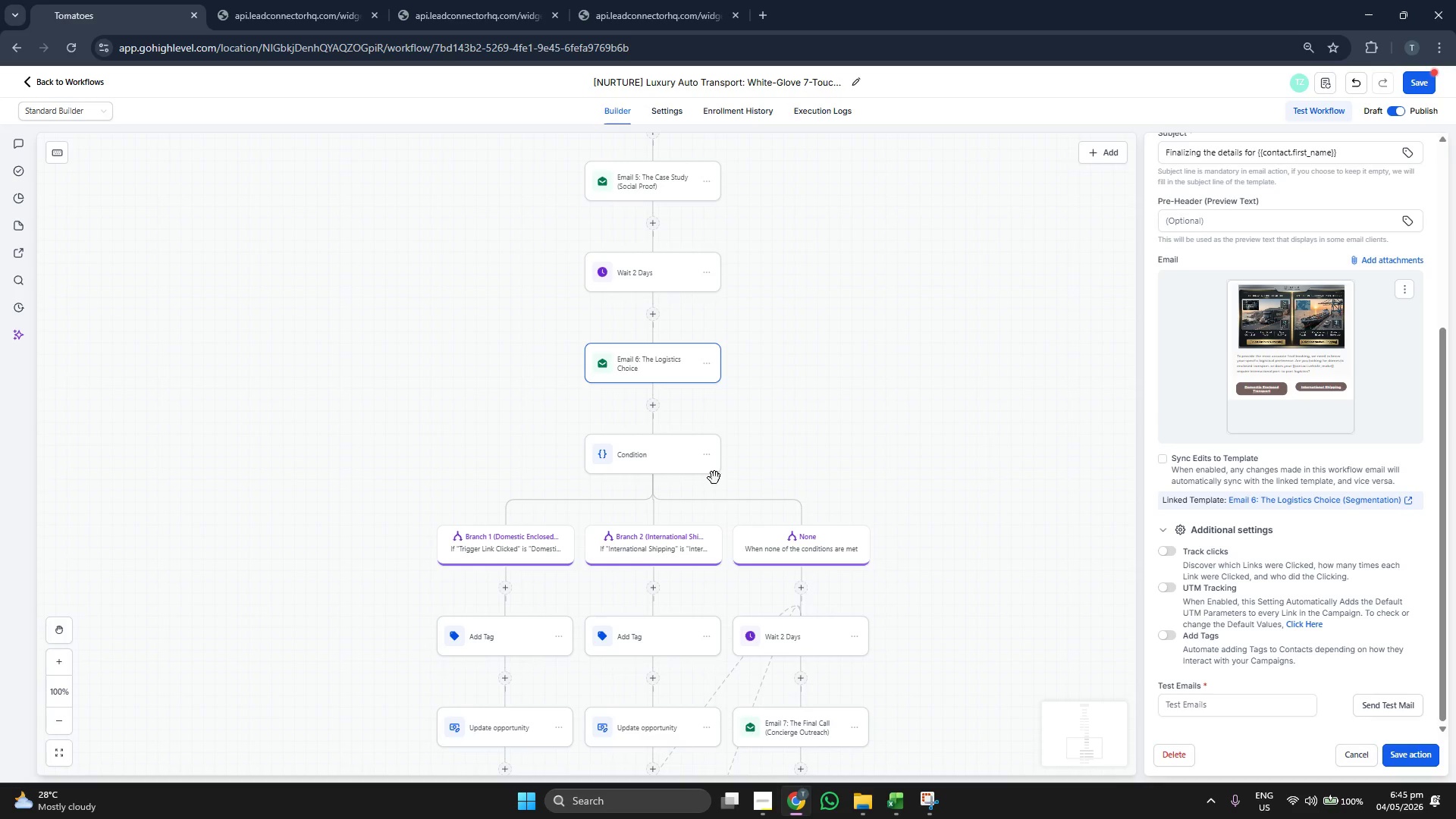 
left_click([656, 462])
 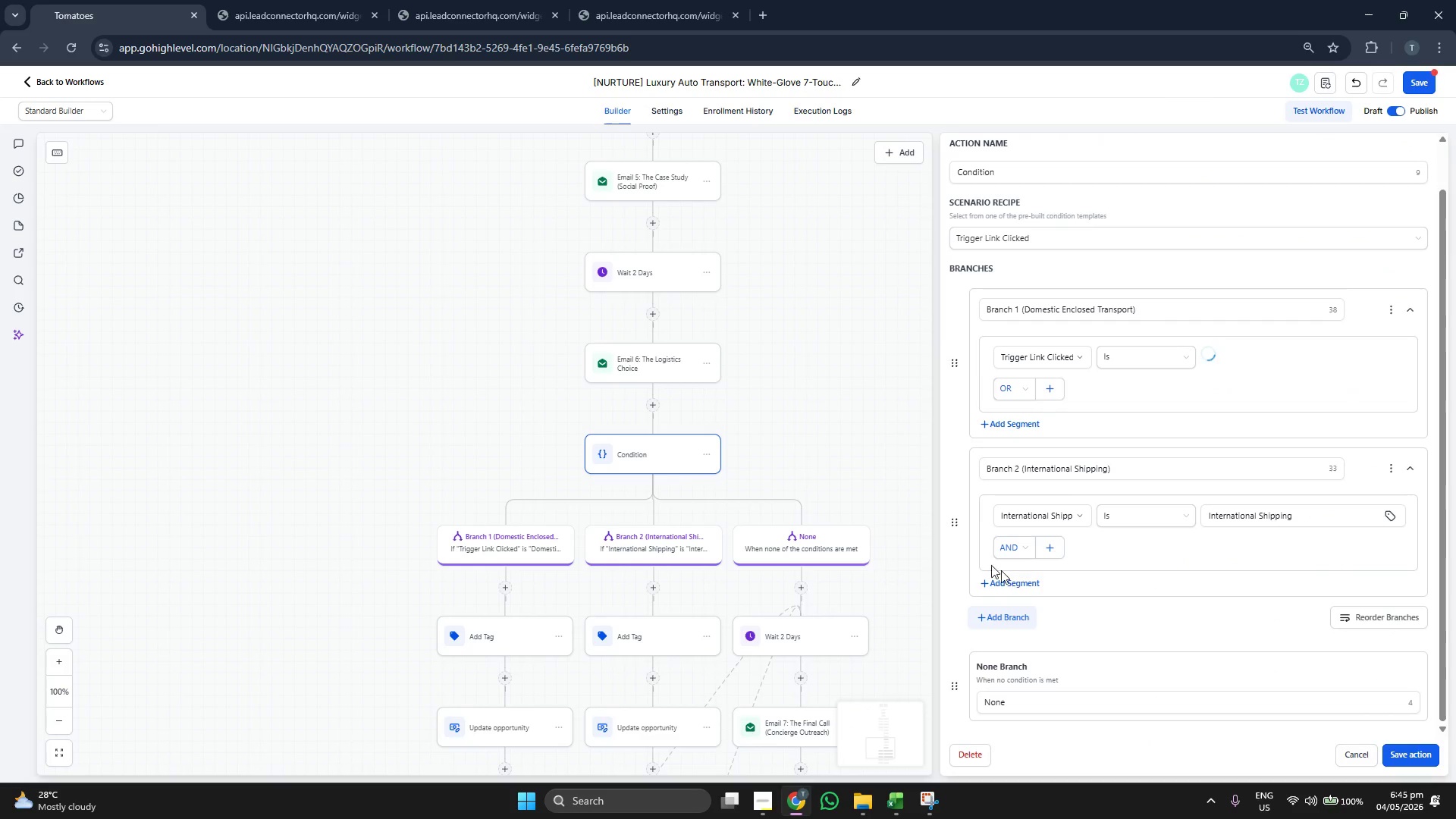 
left_click_drag(start_coordinate=[866, 441], to_coordinate=[818, 373])
 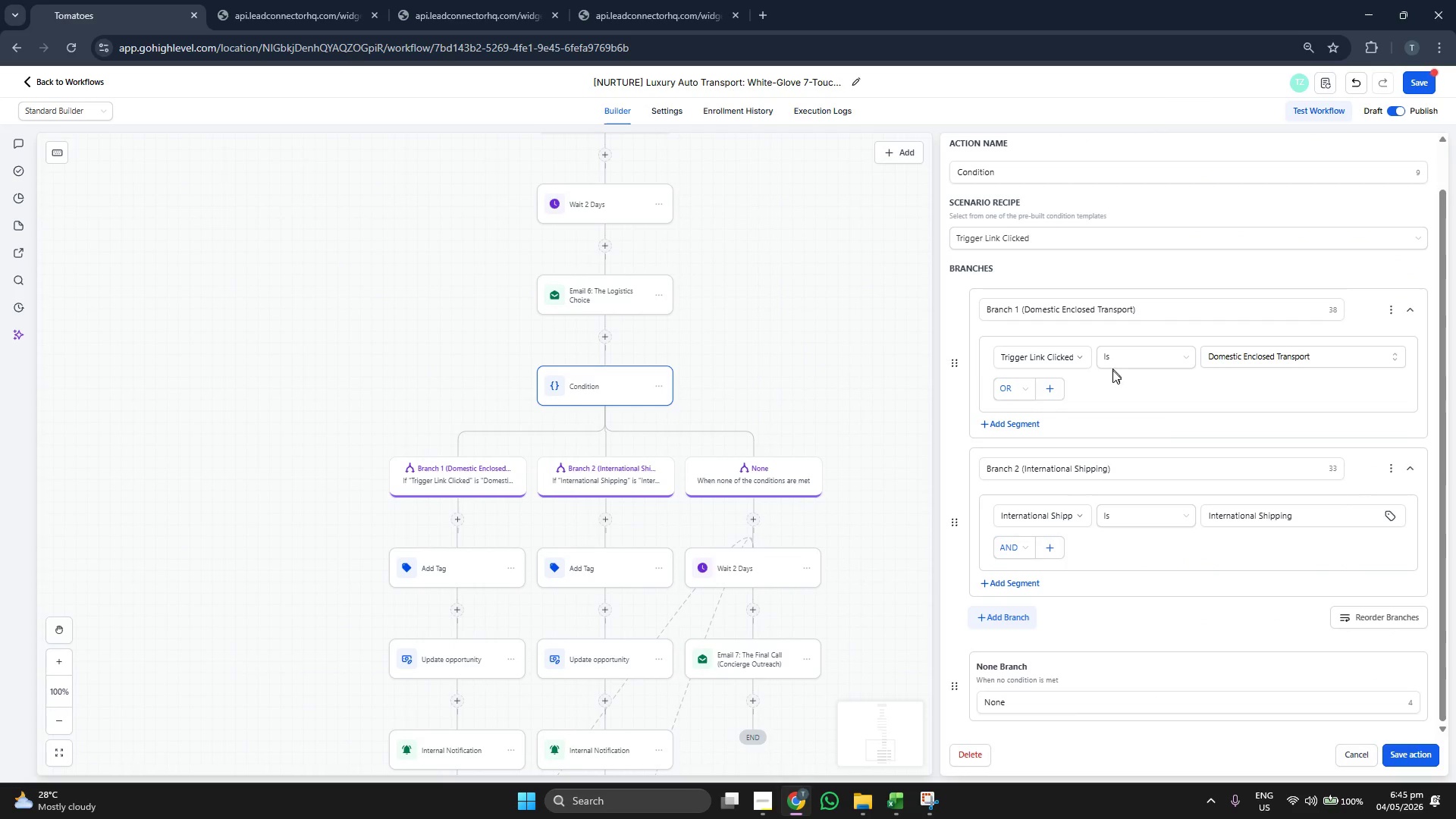 
left_click([1114, 393])
 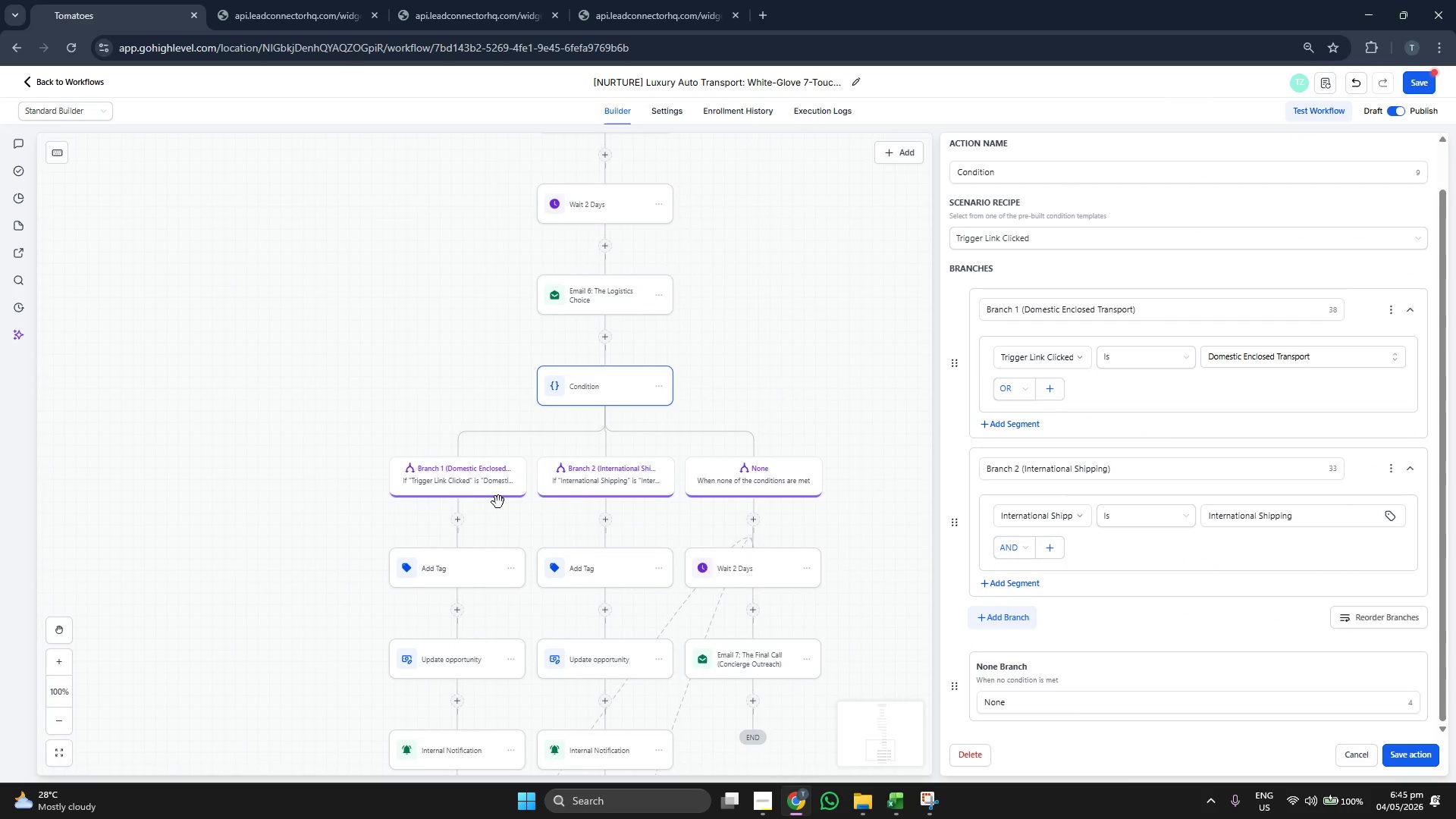 
left_click([458, 489])
 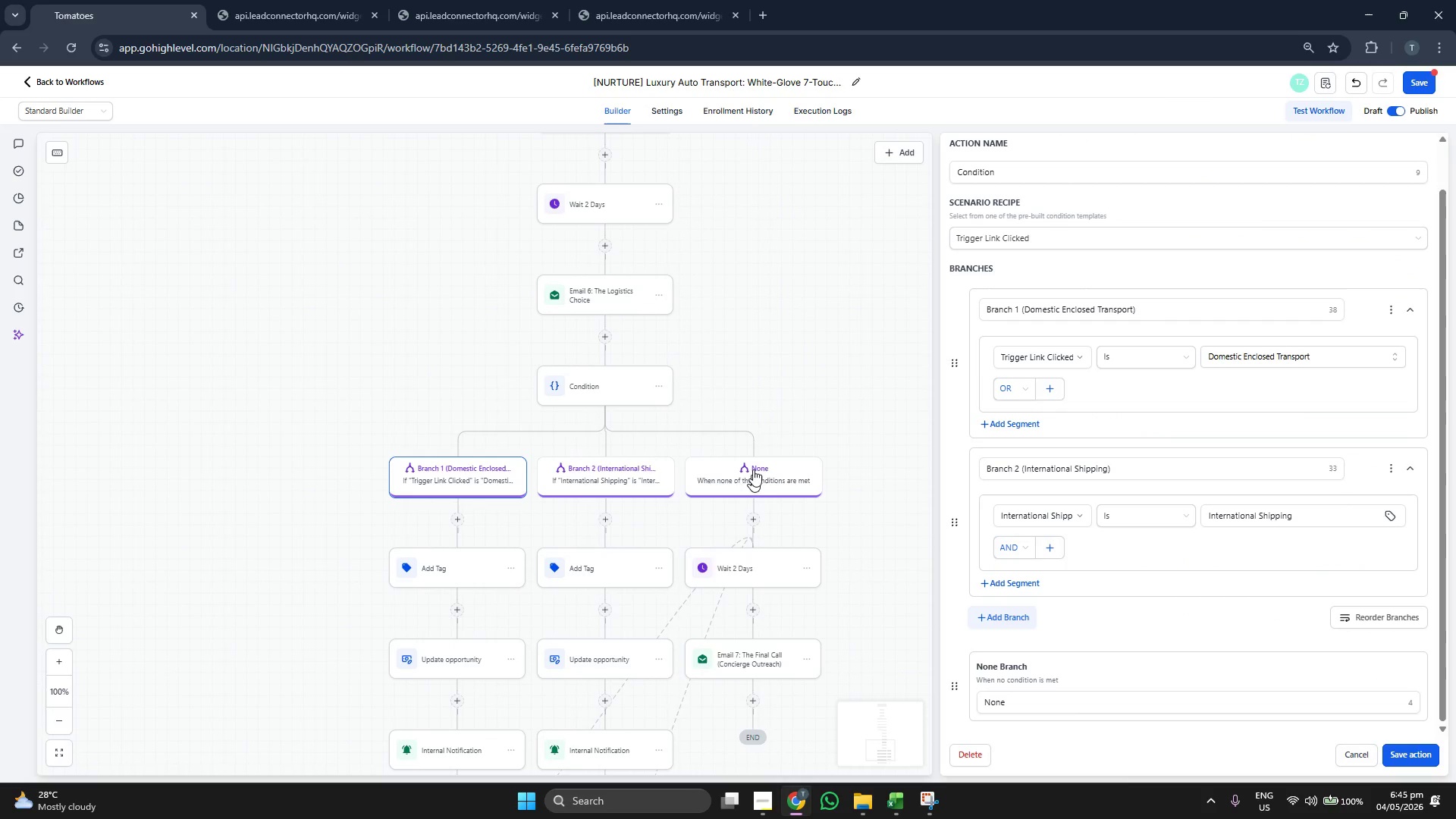 
left_click_drag(start_coordinate=[810, 395], to_coordinate=[802, 371])
 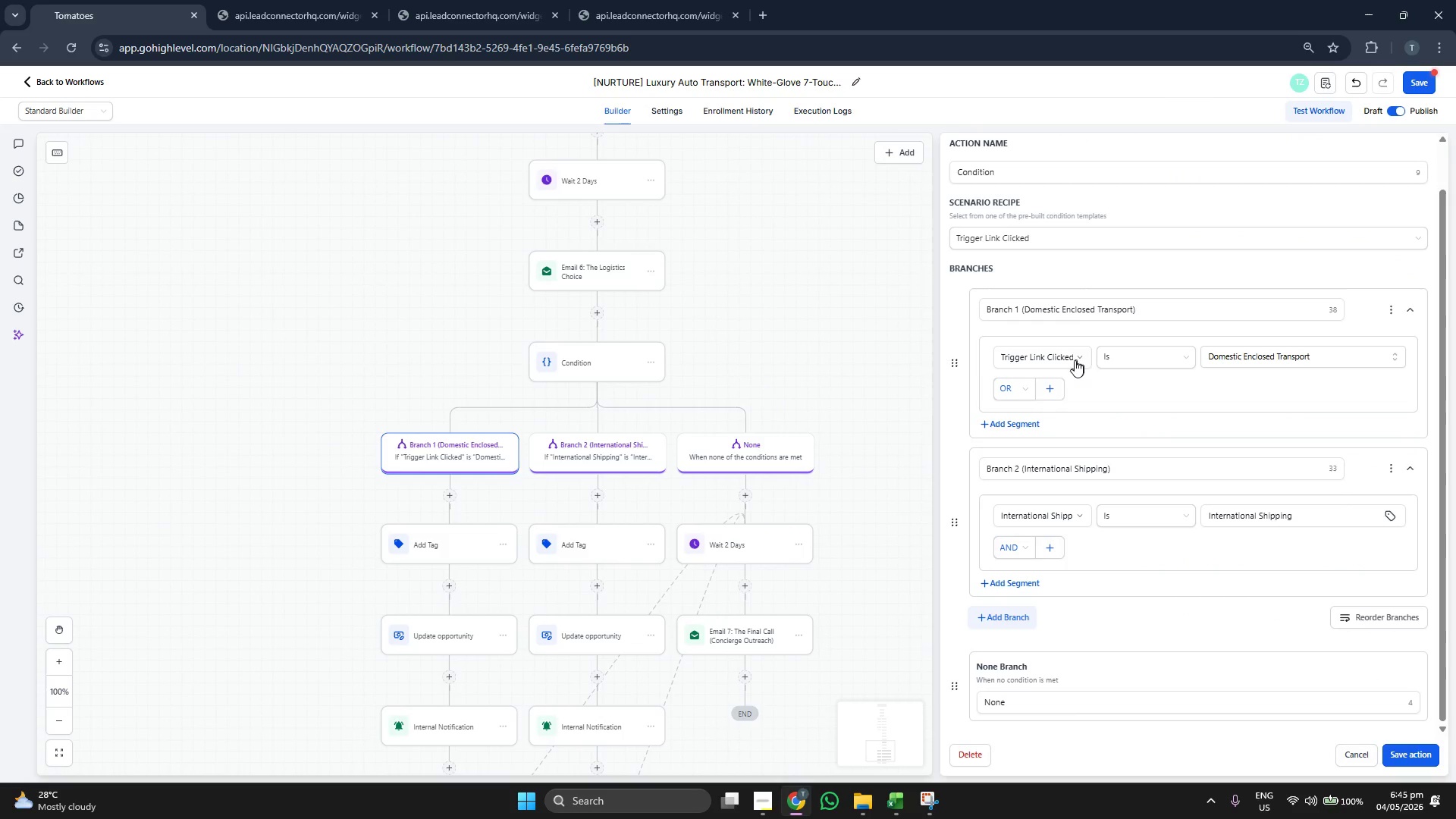 
scroll: coordinate [1099, 311], scroll_direction: up, amount: 2.0
 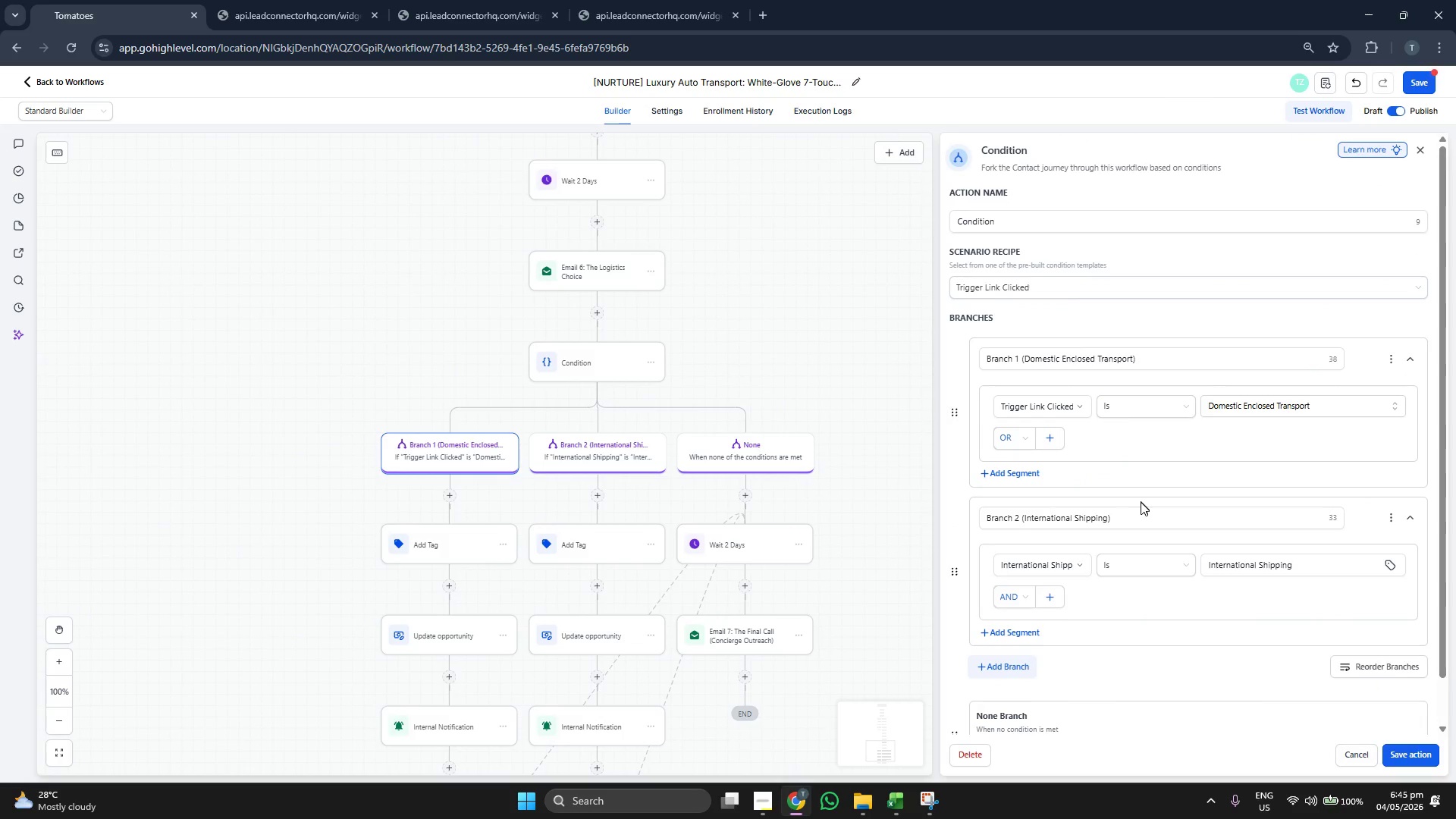 
scroll: coordinate [1141, 502], scroll_direction: down, amount: 1.0
 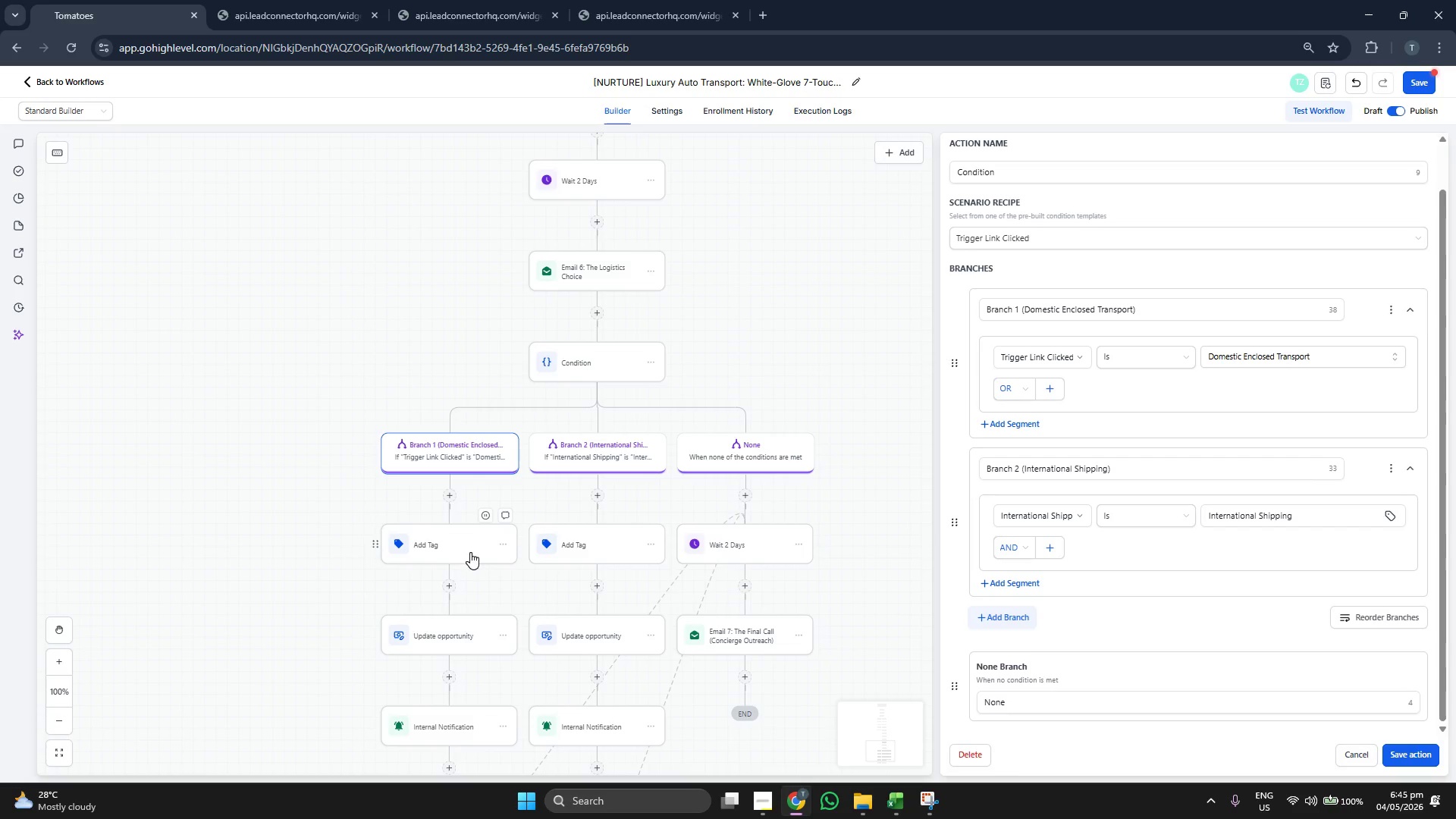 
left_click([458, 542])
 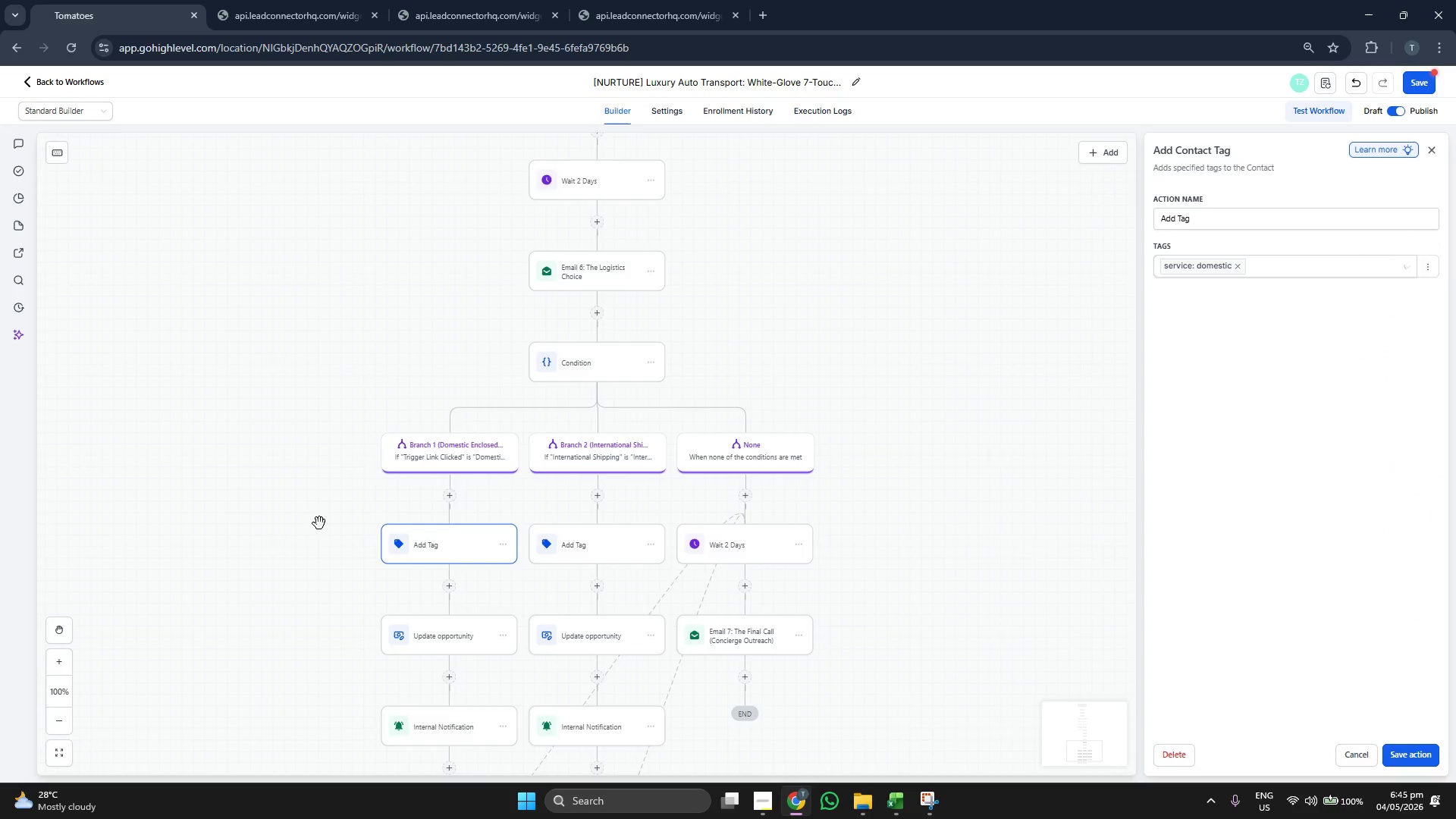 
left_click_drag(start_coordinate=[306, 530], to_coordinate=[309, 487])
 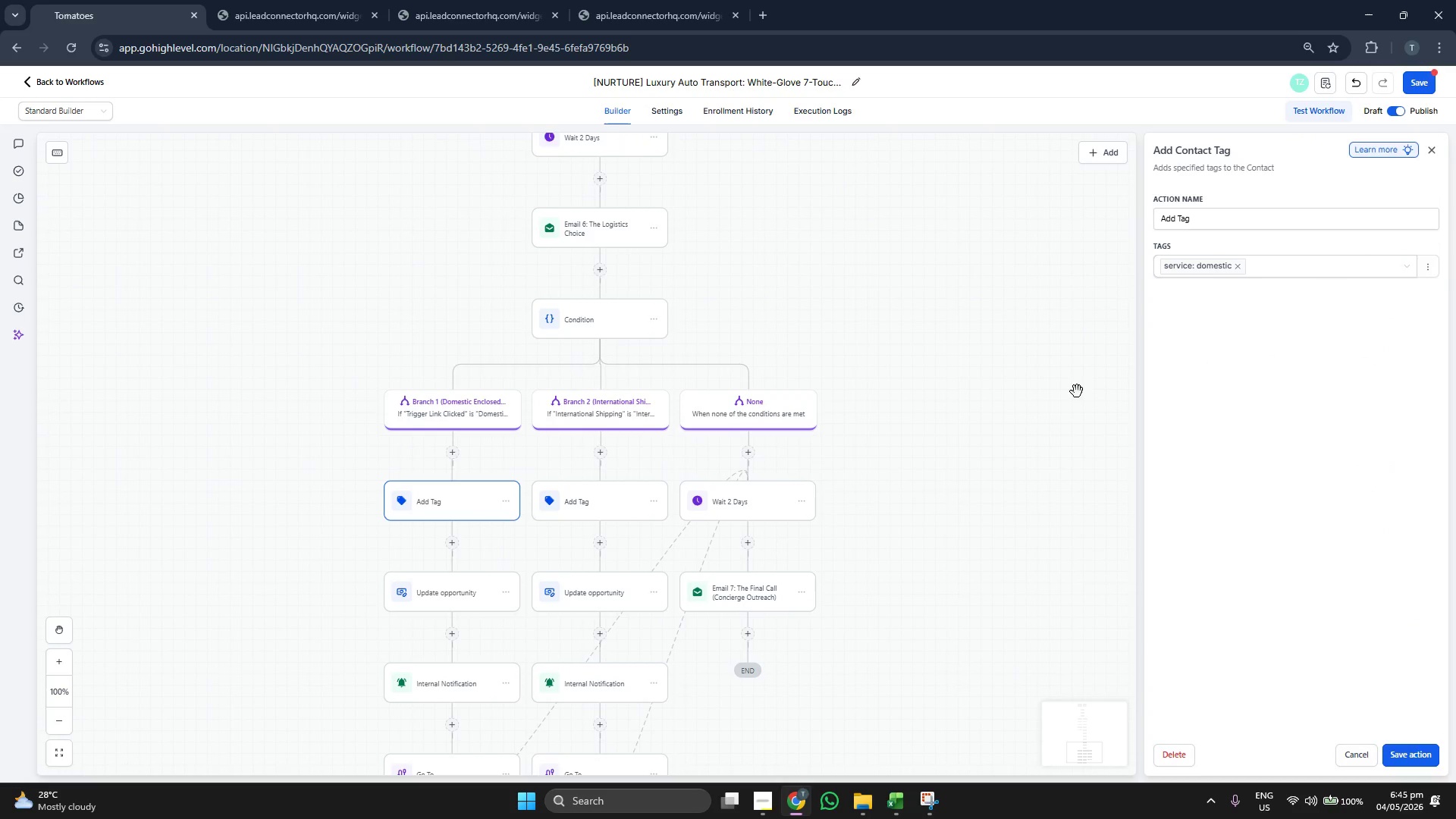 
left_click_drag(start_coordinate=[903, 515], to_coordinate=[939, 490])
 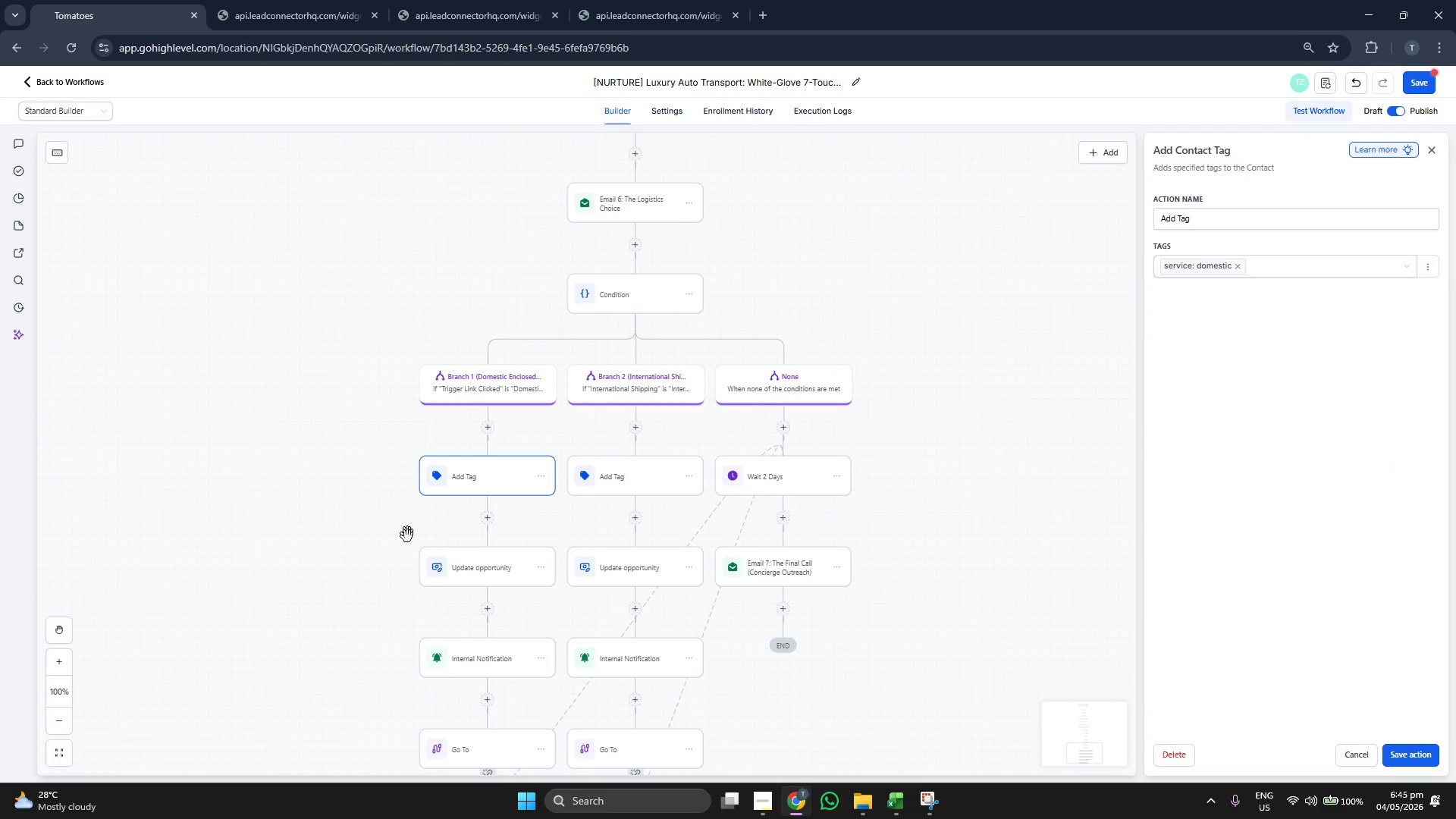 
left_click([474, 574])
 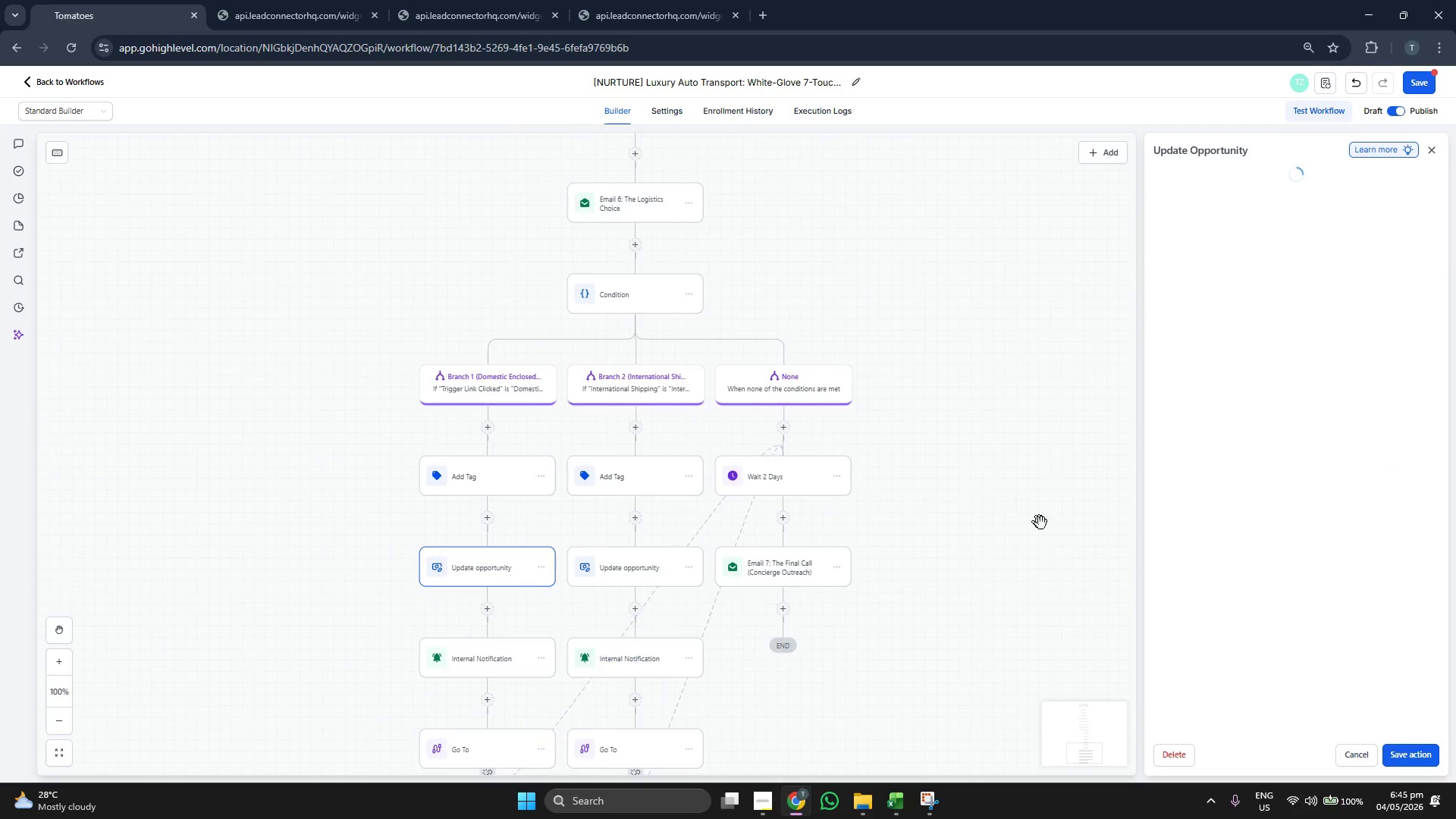 
left_click_drag(start_coordinate=[1037, 525], to_coordinate=[1048, 491])
 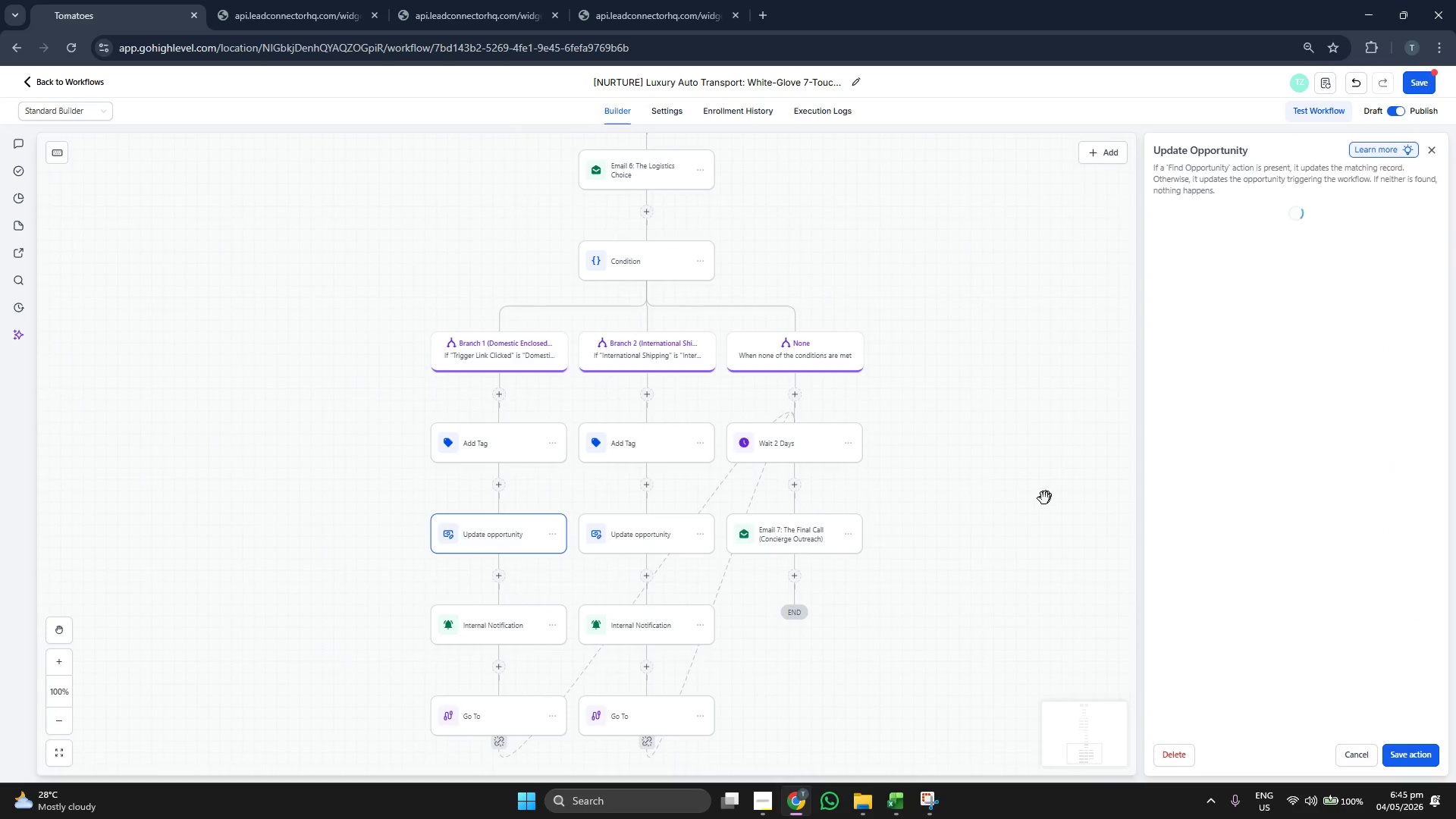 
left_click_drag(start_coordinate=[1034, 499], to_coordinate=[1037, 468])
 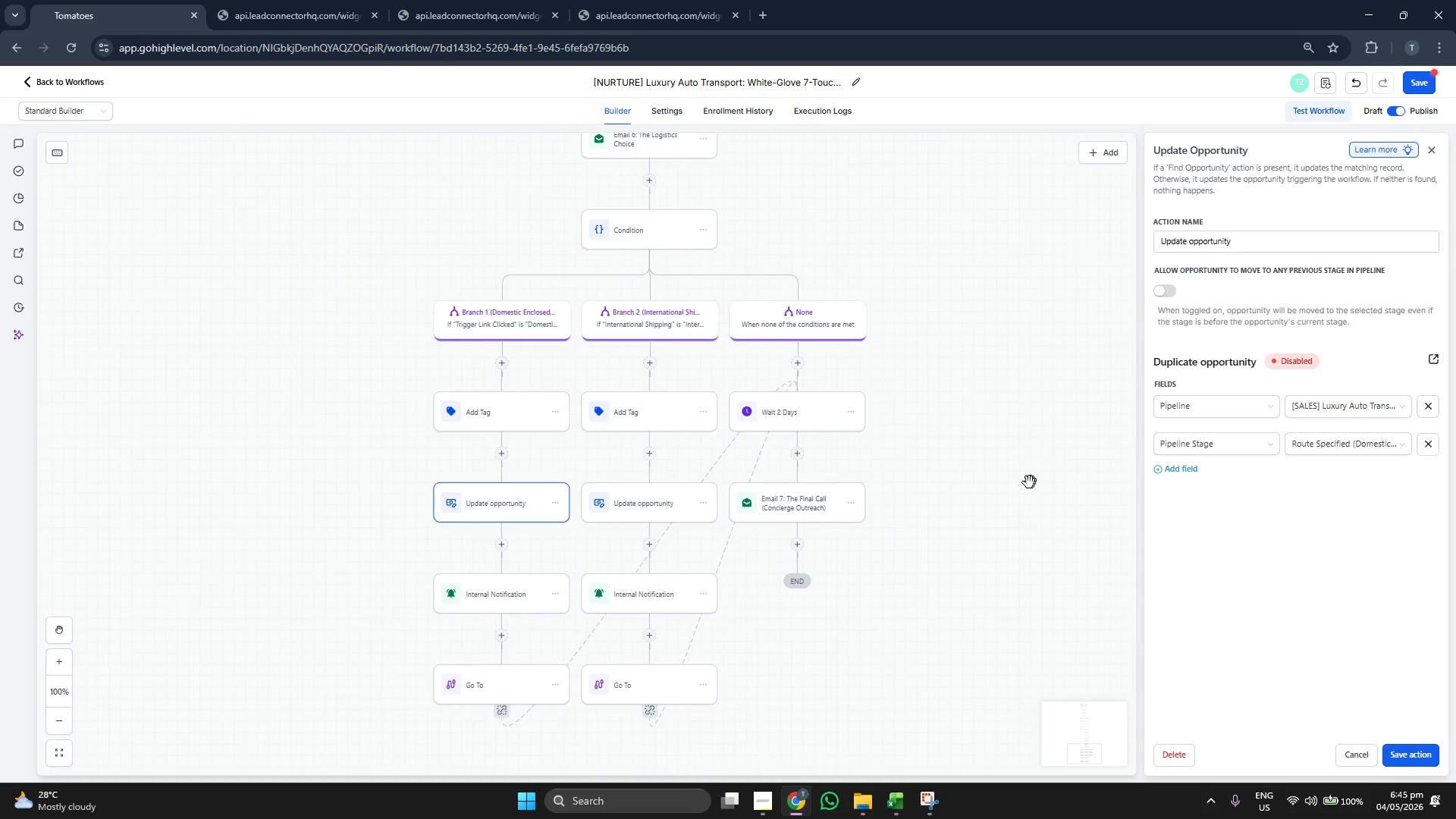 
left_click_drag(start_coordinate=[1028, 482], to_coordinate=[1037, 465])
 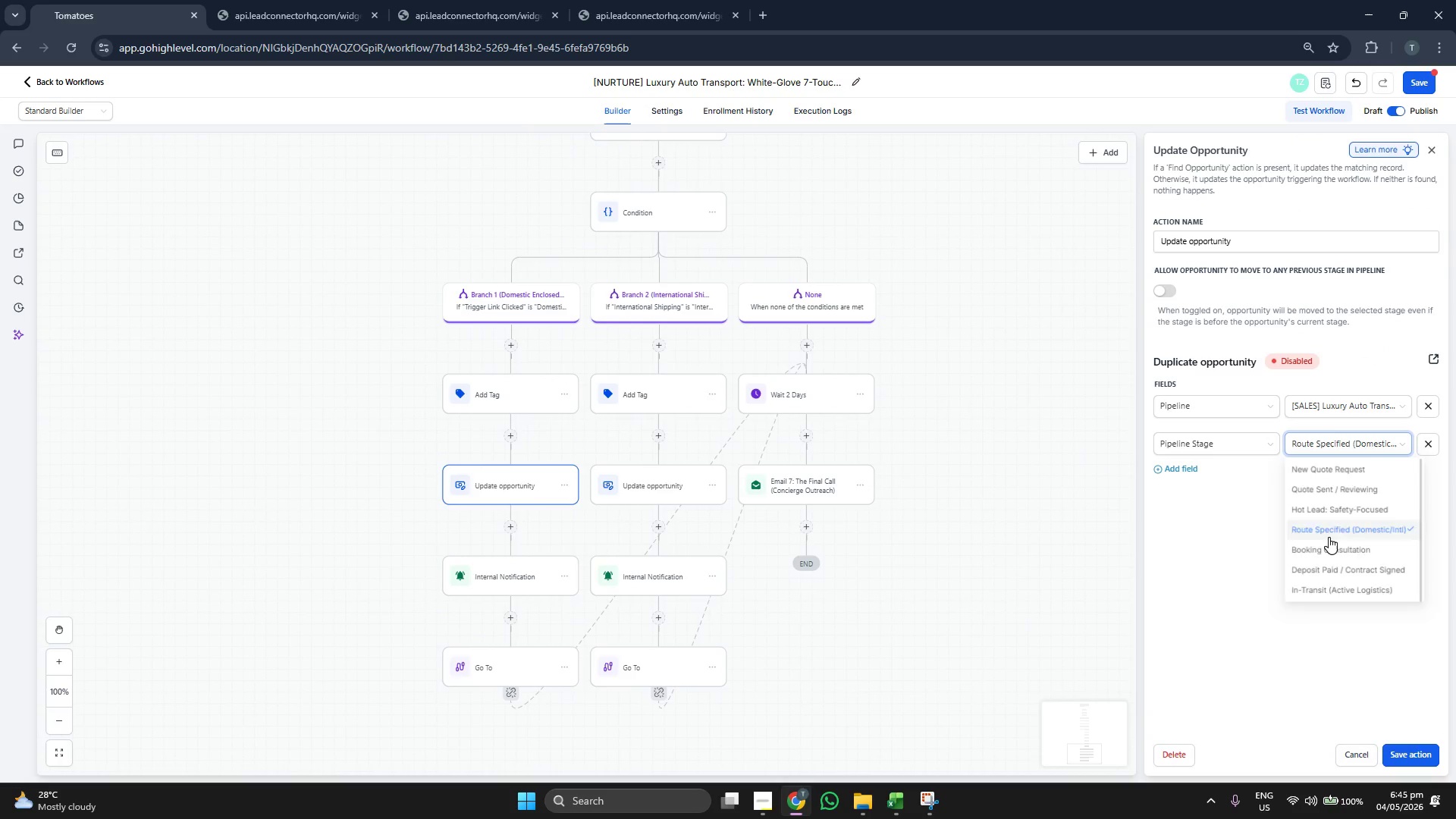 
left_click([1357, 401])
 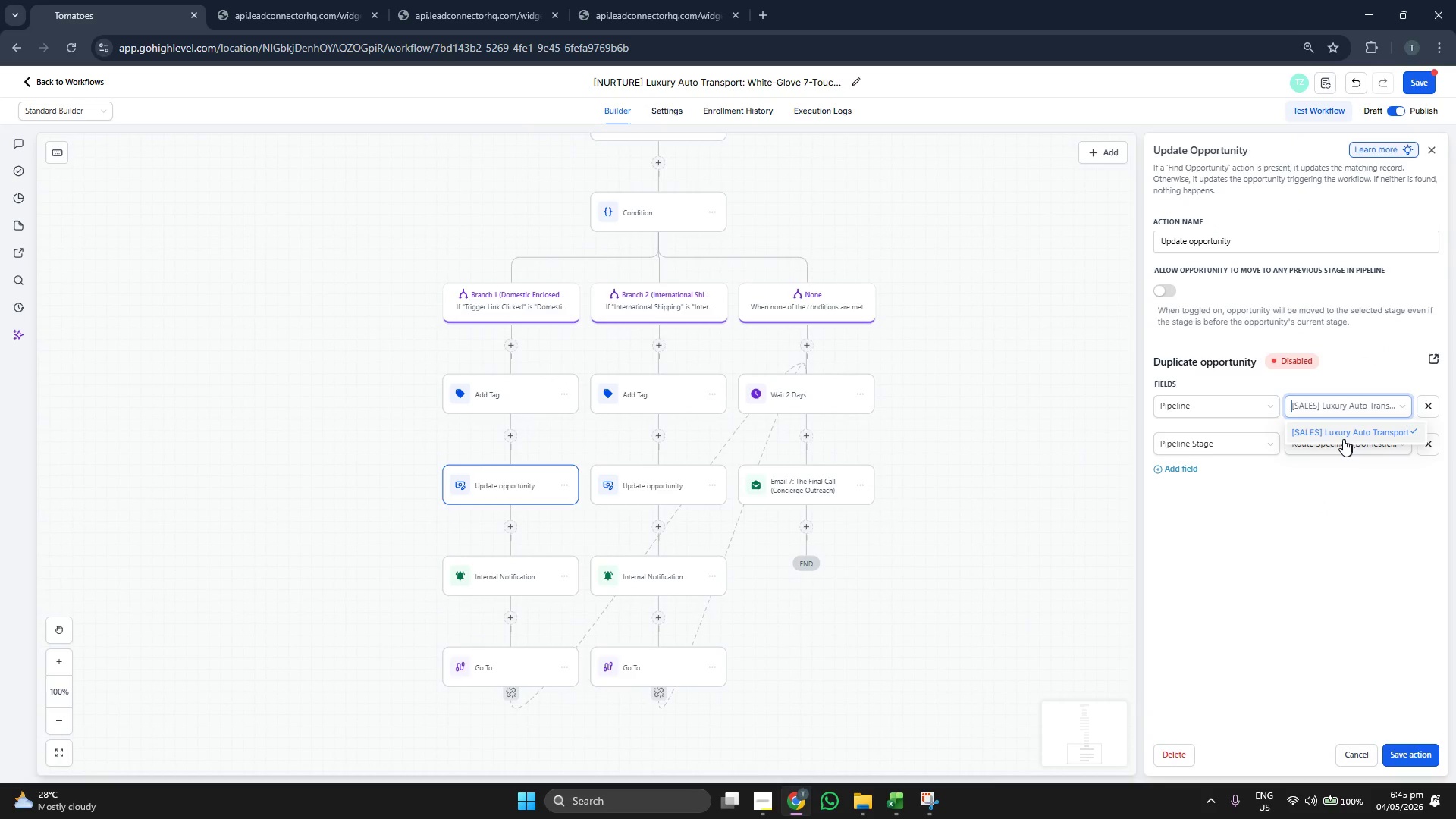 
left_click([1342, 438])
 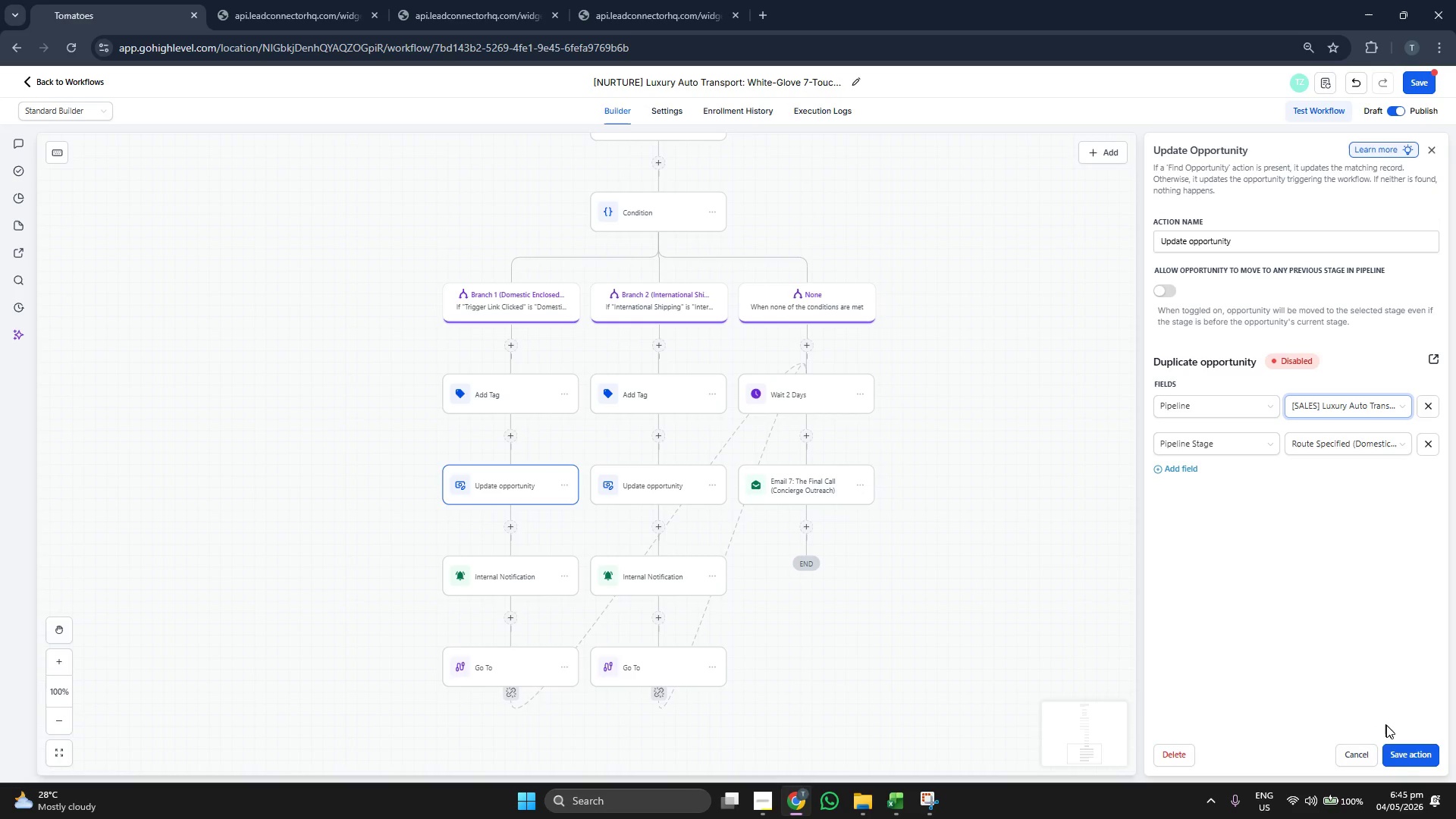 
left_click([1414, 761])
 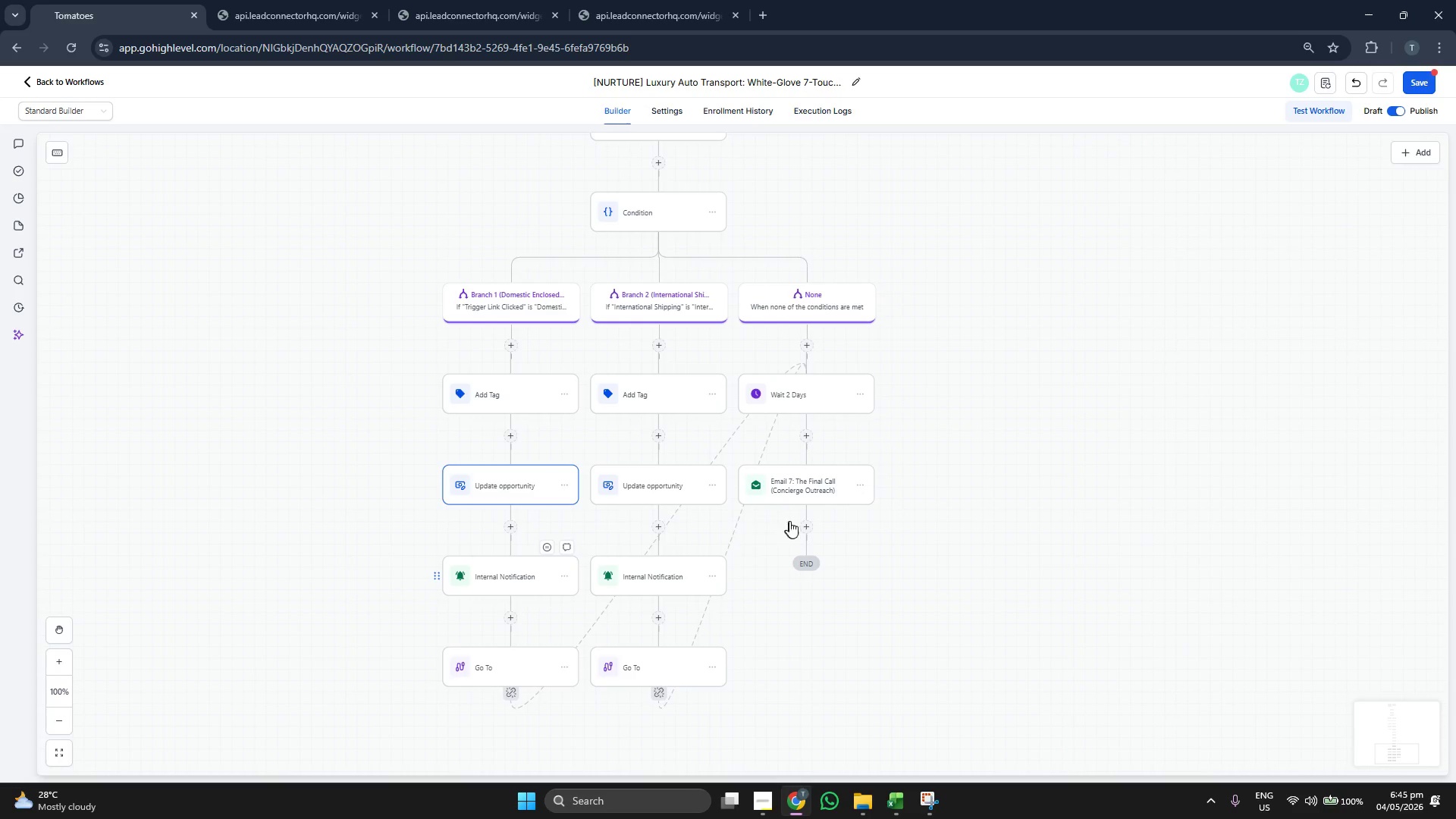 
left_click_drag(start_coordinate=[843, 608], to_coordinate=[855, 610])
 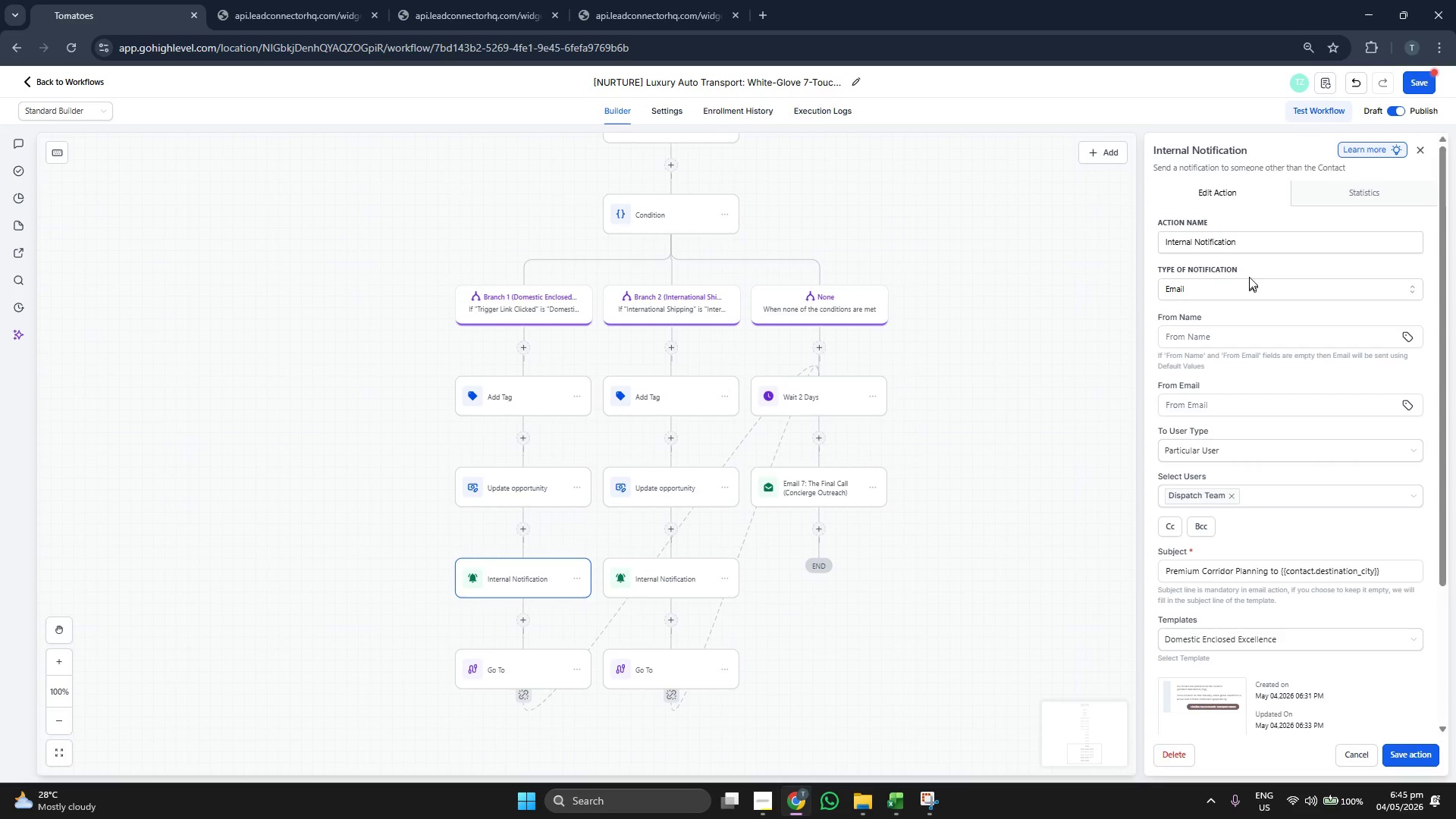 
scroll: coordinate [1306, 352], scroll_direction: down, amount: 2.0
 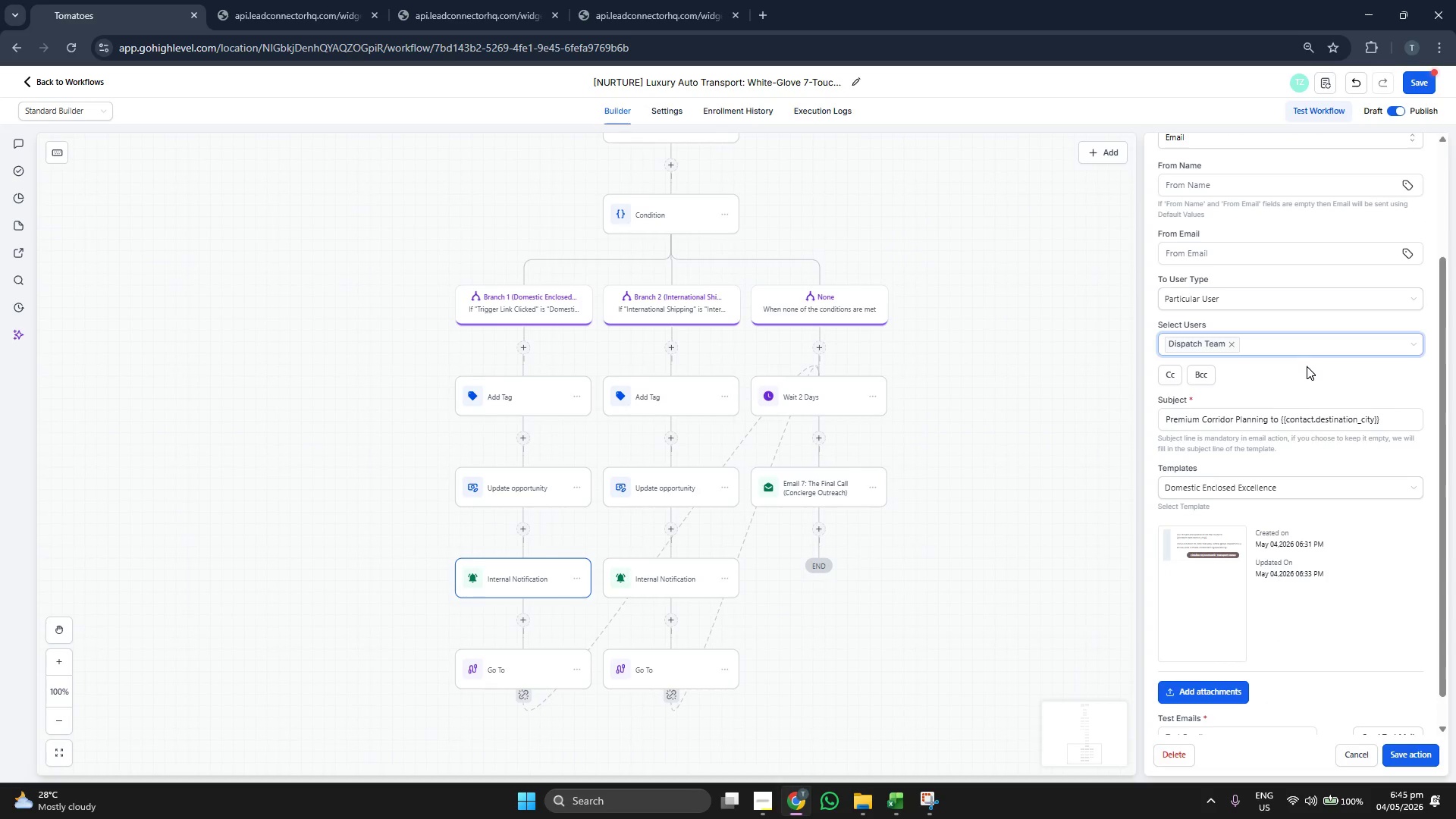 
scroll: coordinate [1291, 337], scroll_direction: up, amount: 3.0
 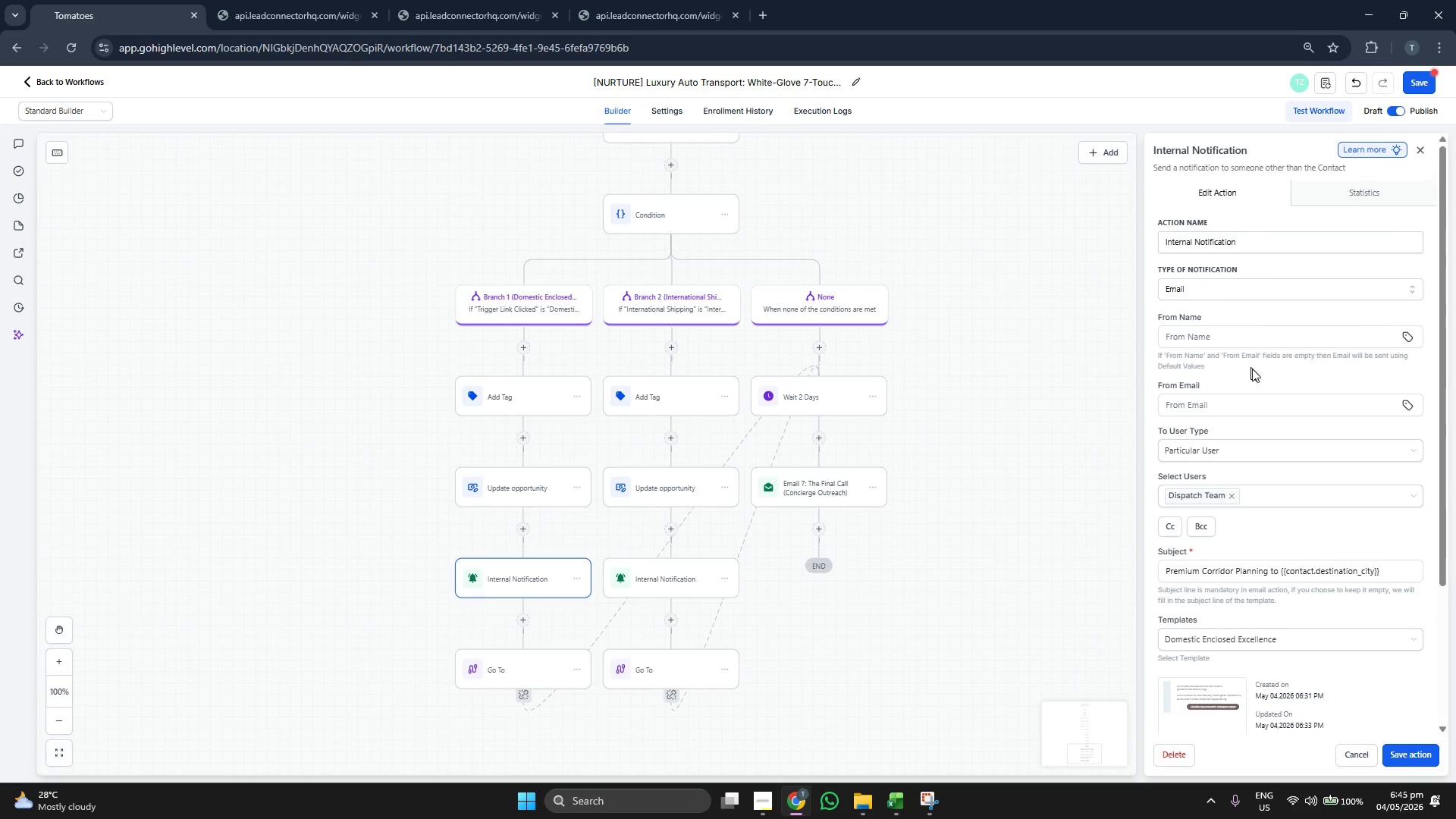 
scroll: coordinate [1259, 371], scroll_direction: down, amount: 1.0
 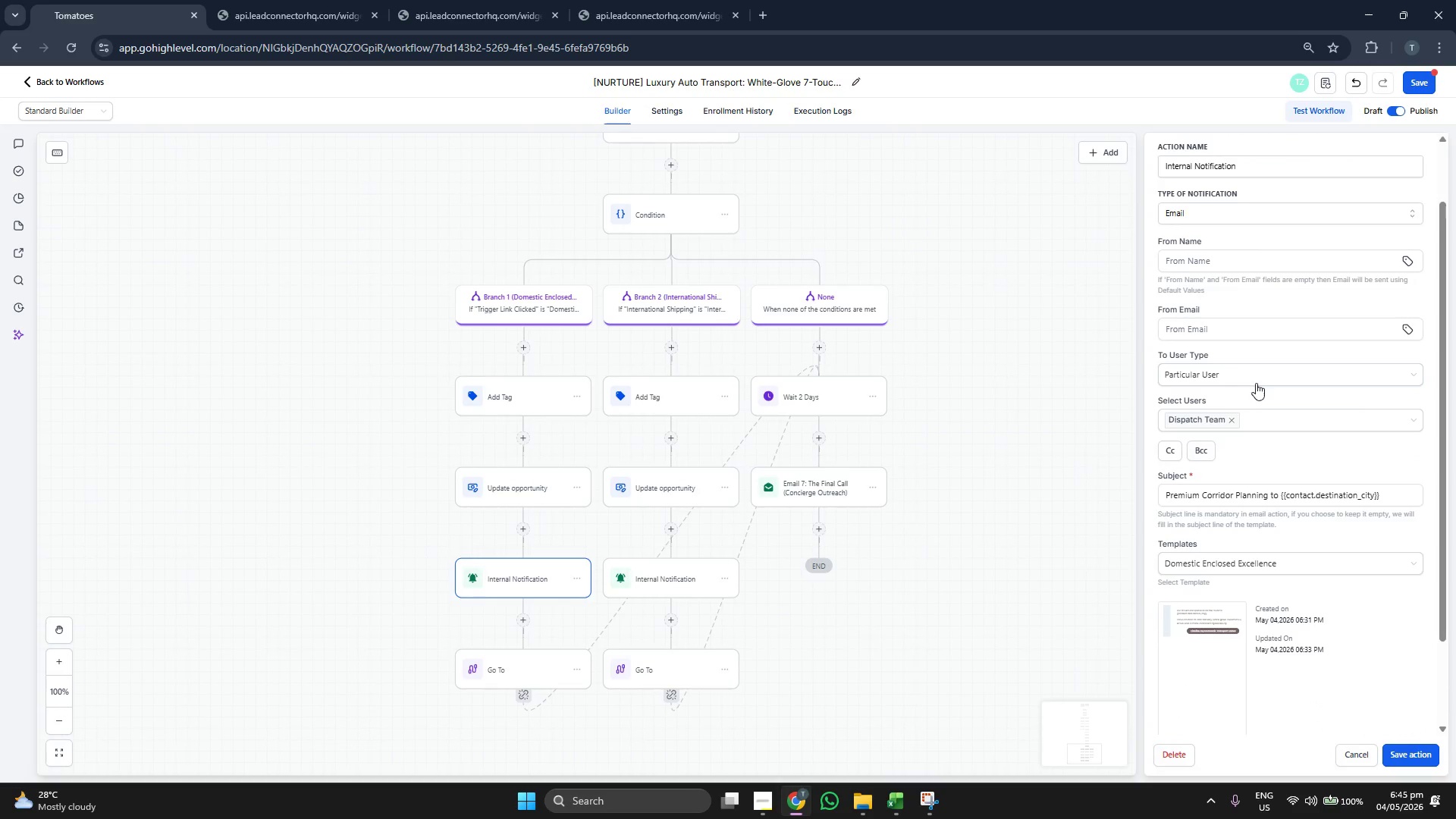 
left_click([1257, 378])
 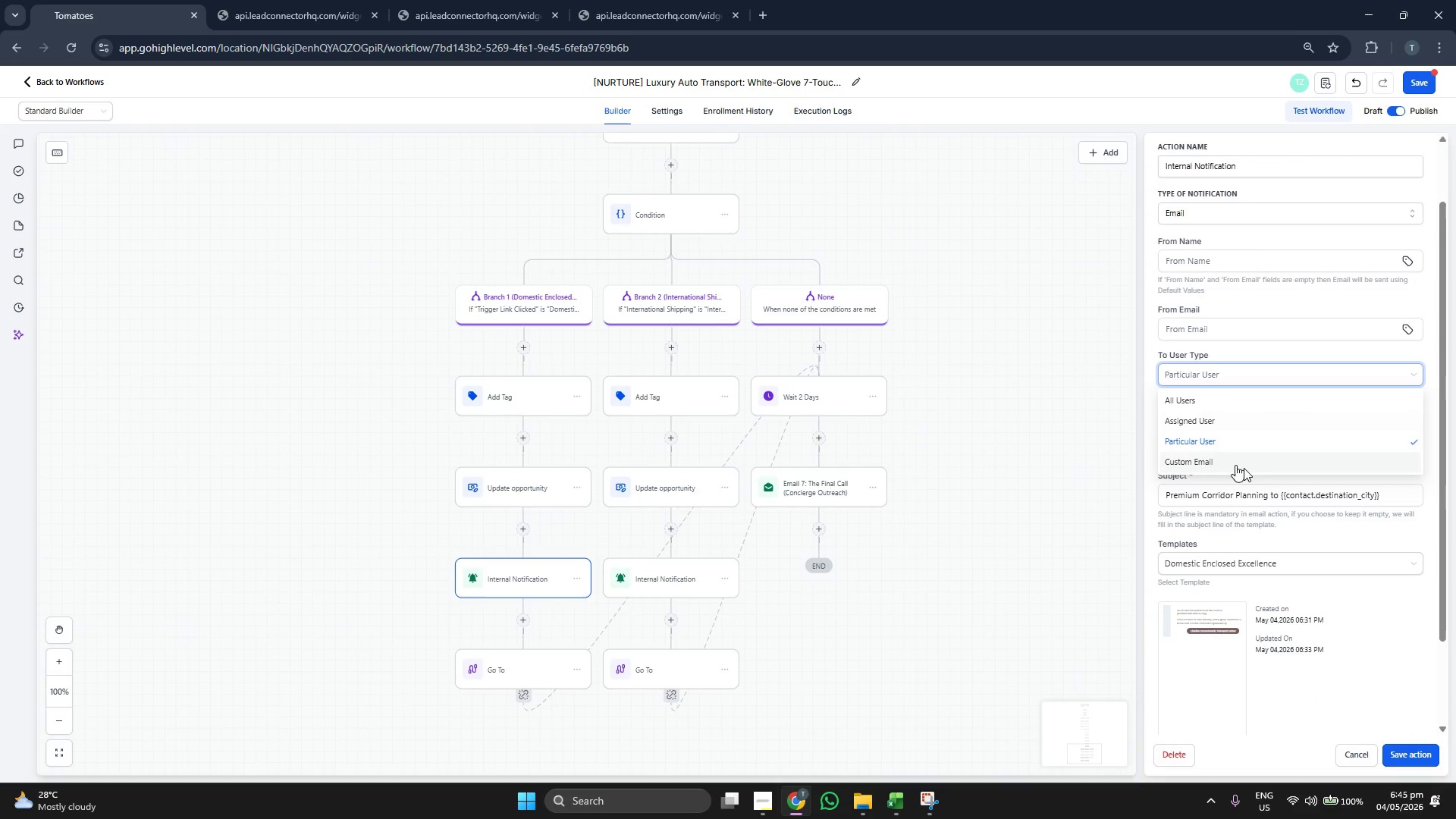 
left_click([1214, 444])
 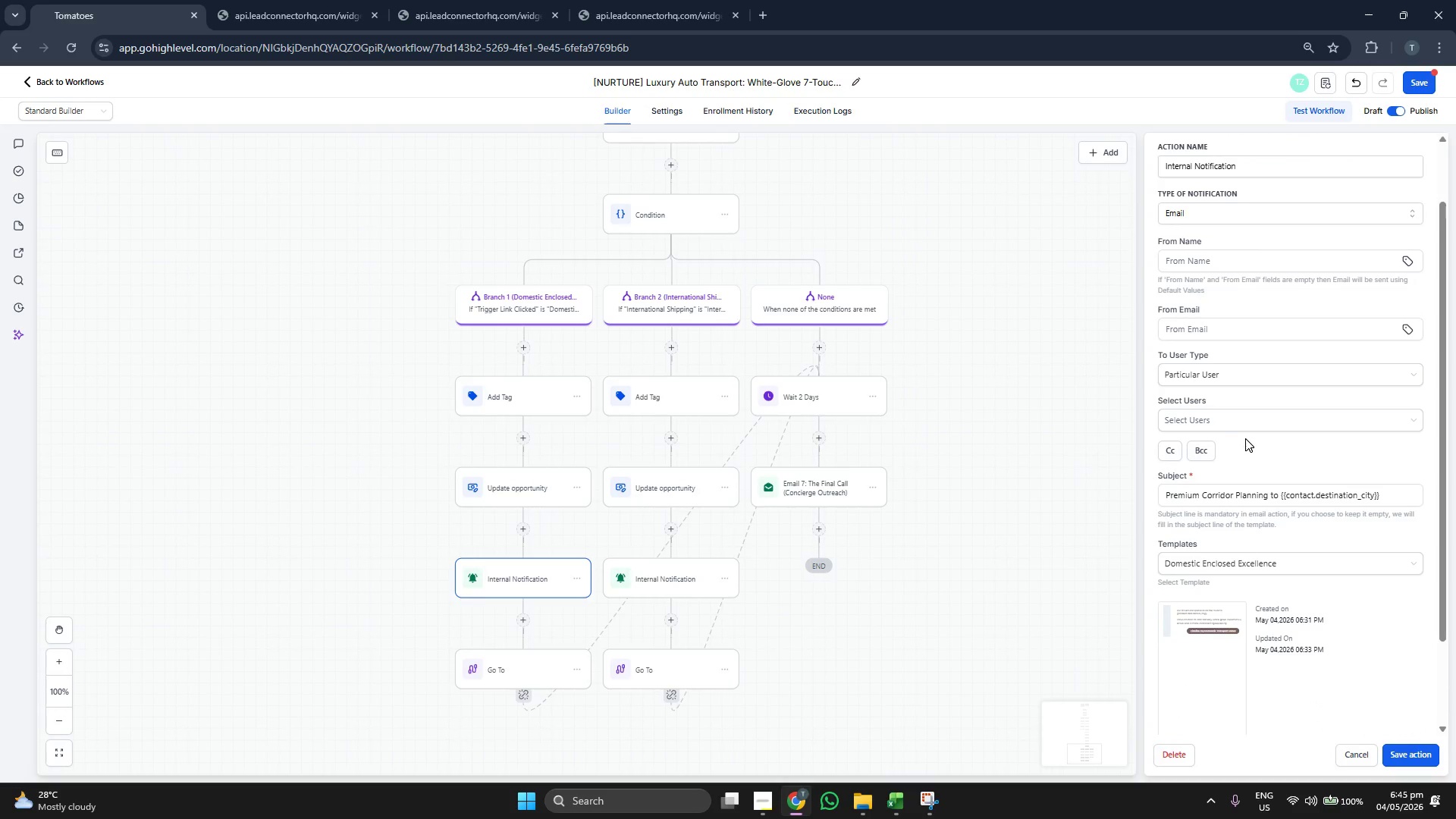 
left_click([1238, 428])
 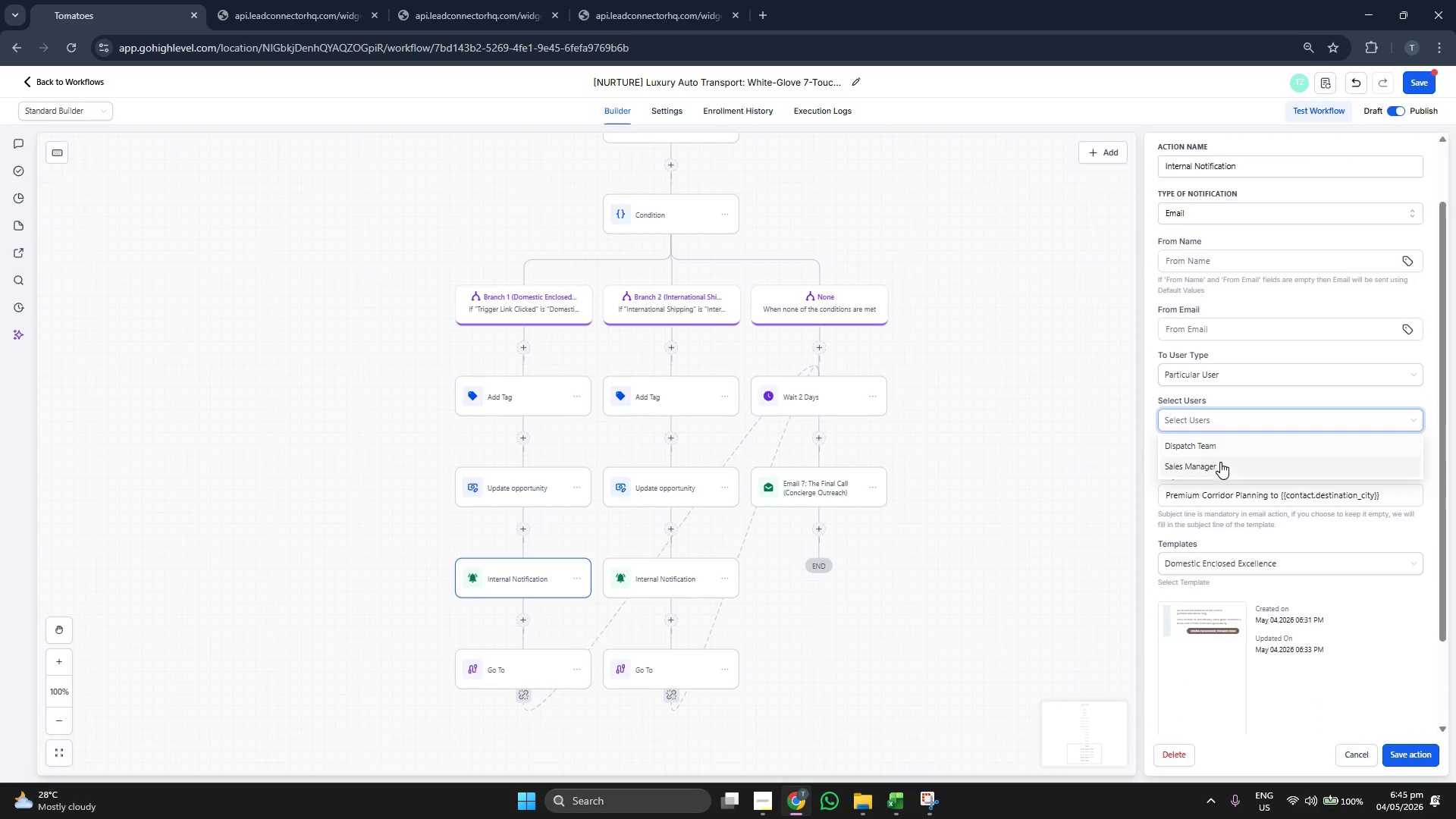 
left_click([1217, 445])
 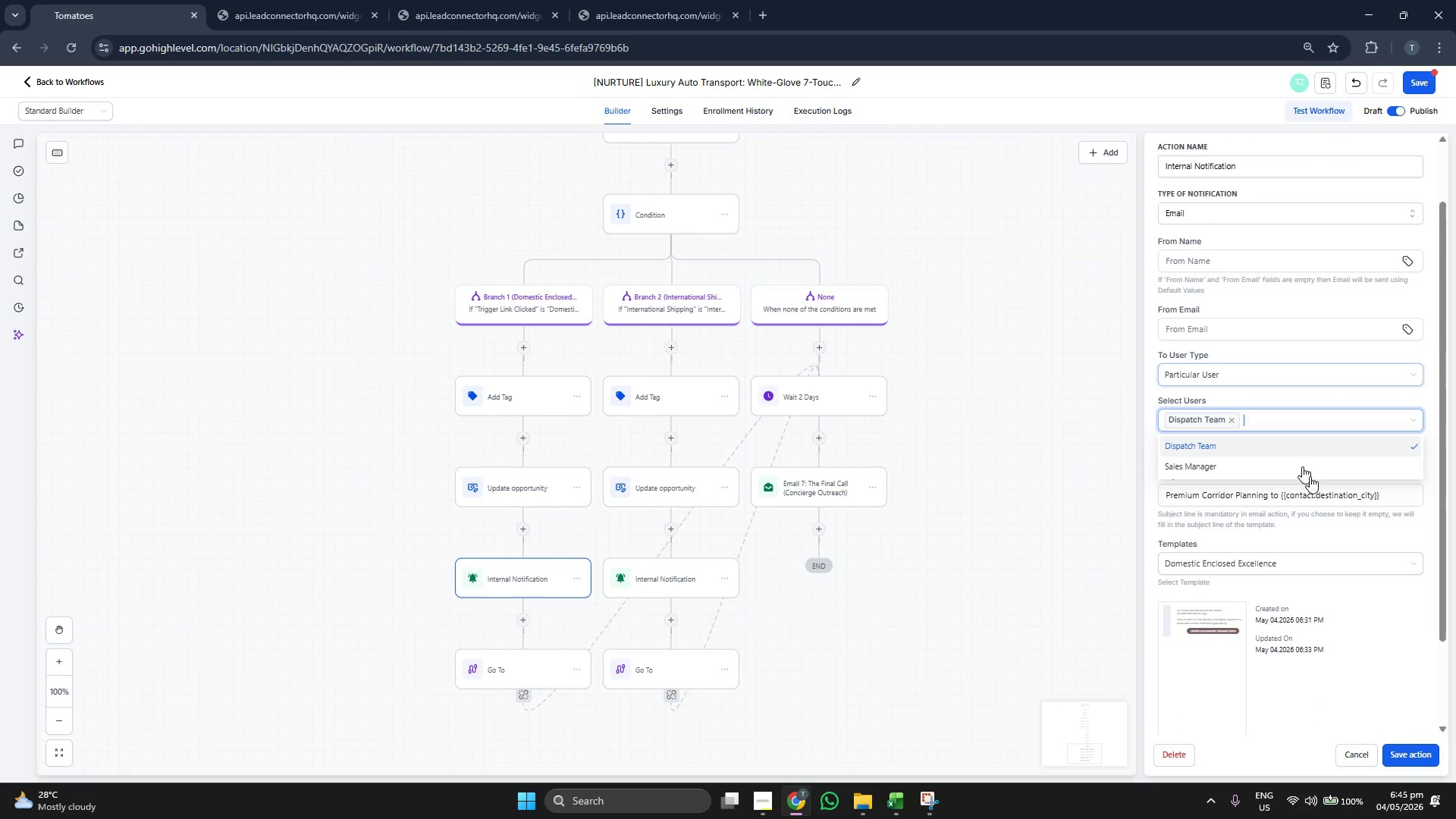 
left_click([1326, 489])
 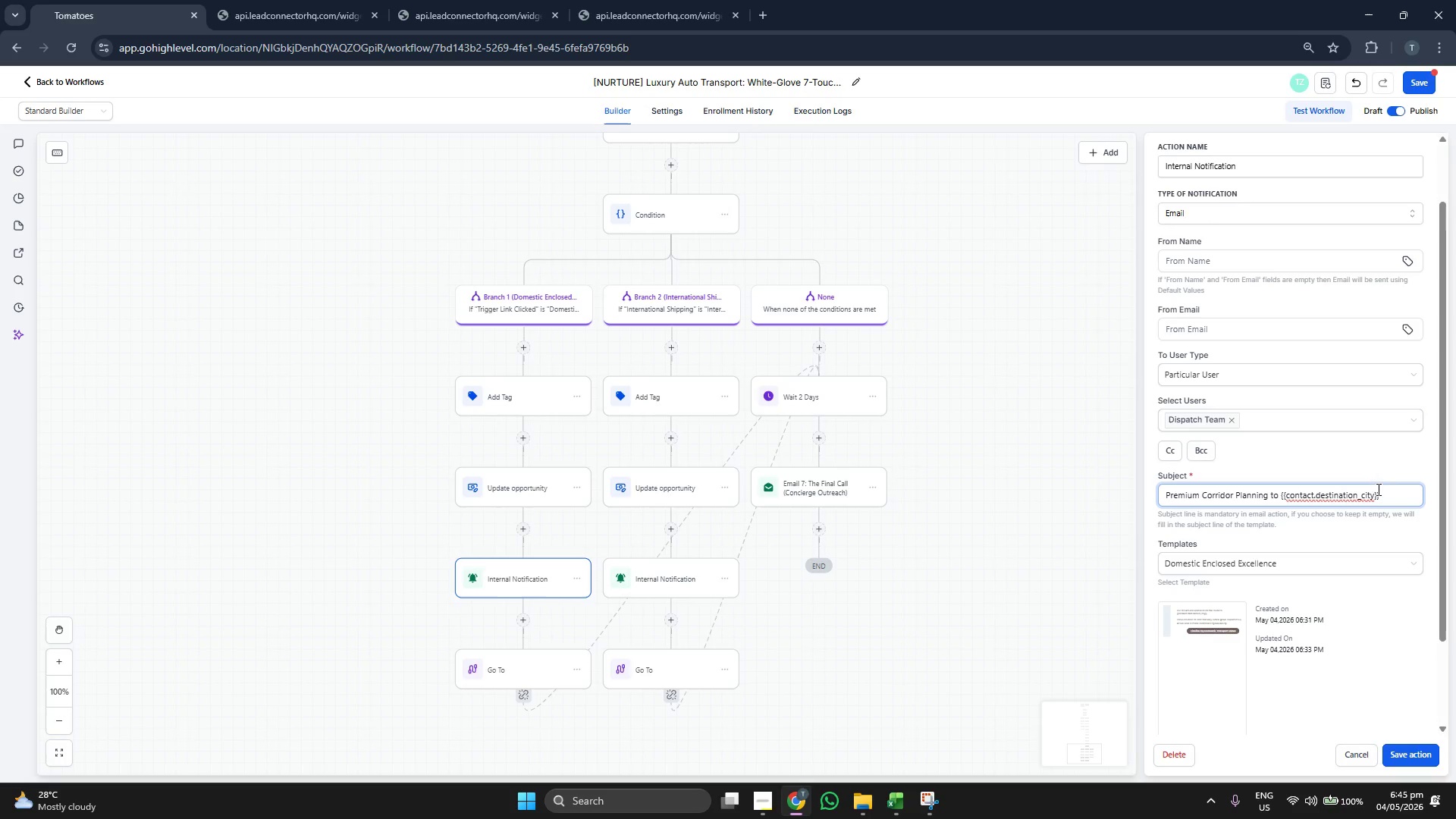 
left_click([1387, 497])
 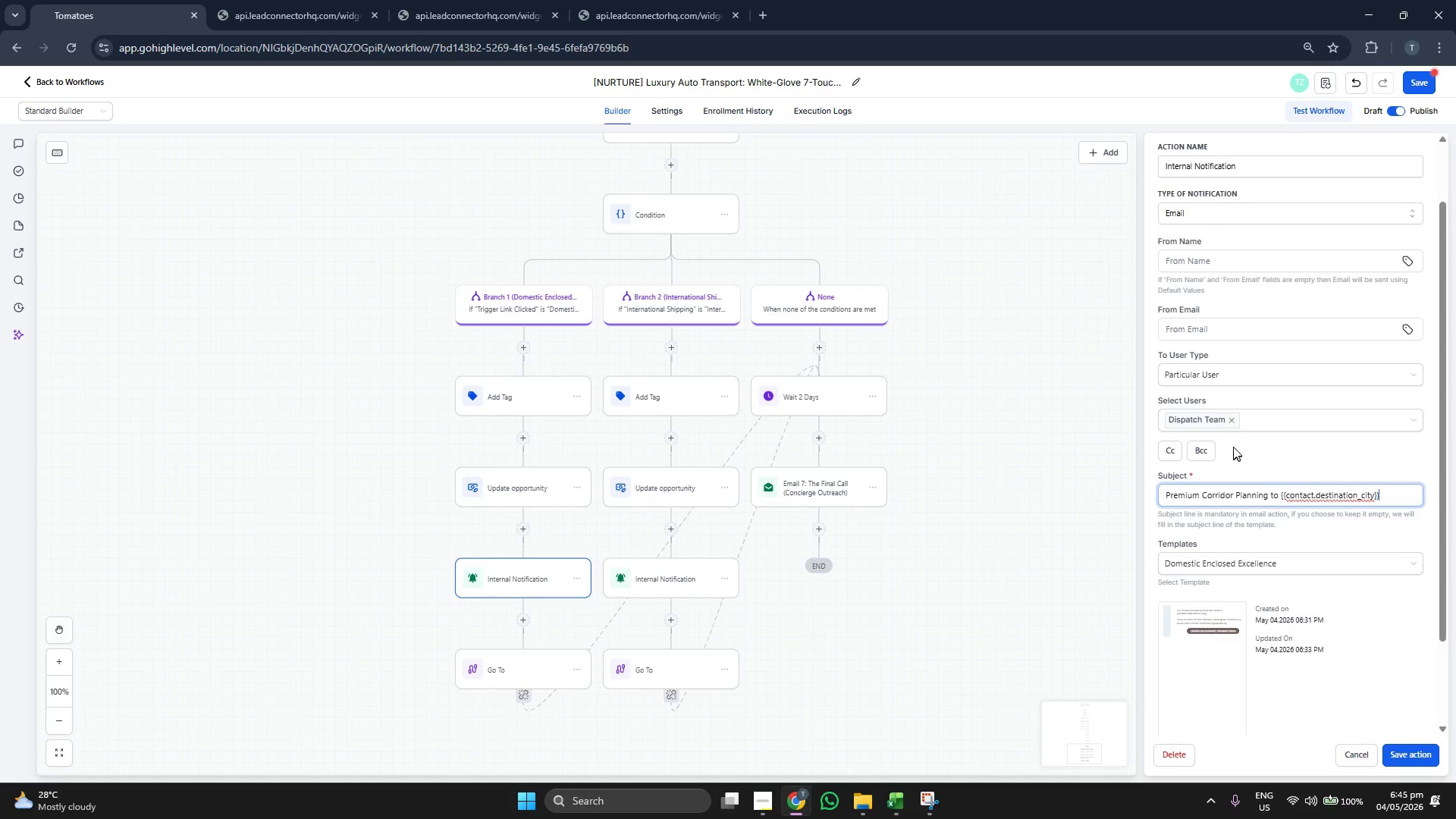 
scroll: coordinate [1232, 446], scroll_direction: down, amount: 2.0
 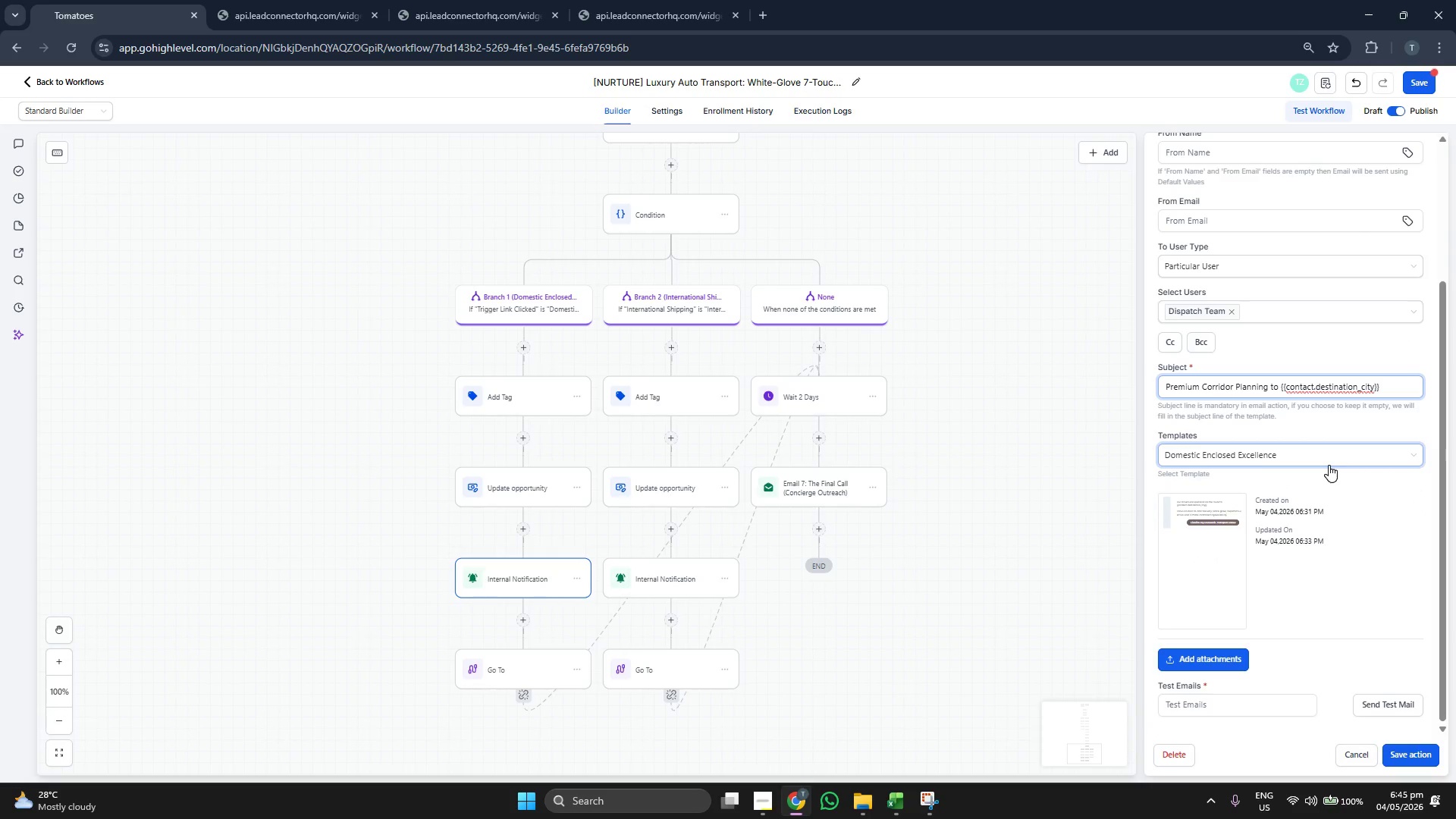 
scroll: coordinate [1270, 628], scroll_direction: up, amount: 1.0
 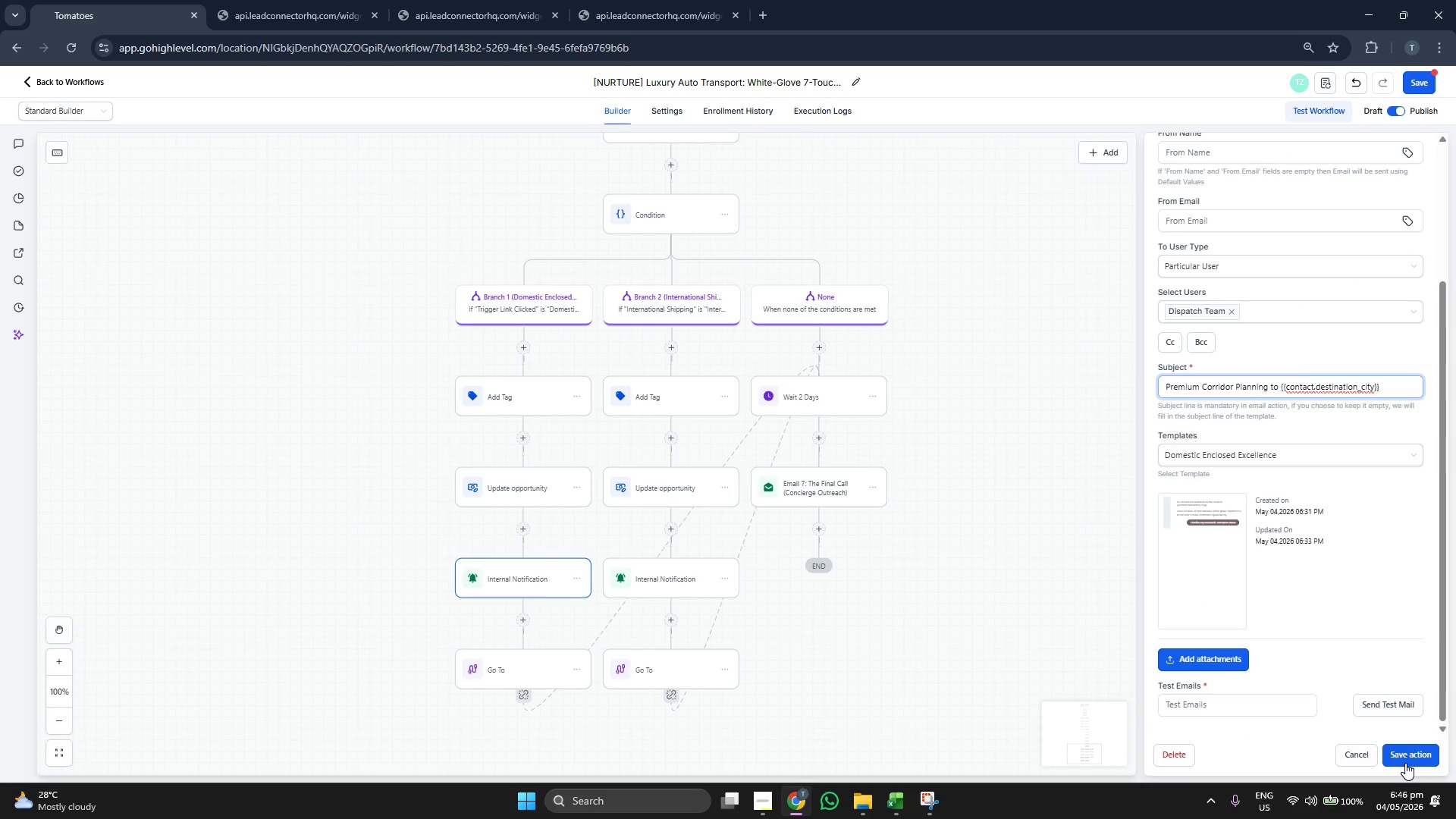 
left_click([1420, 755])
 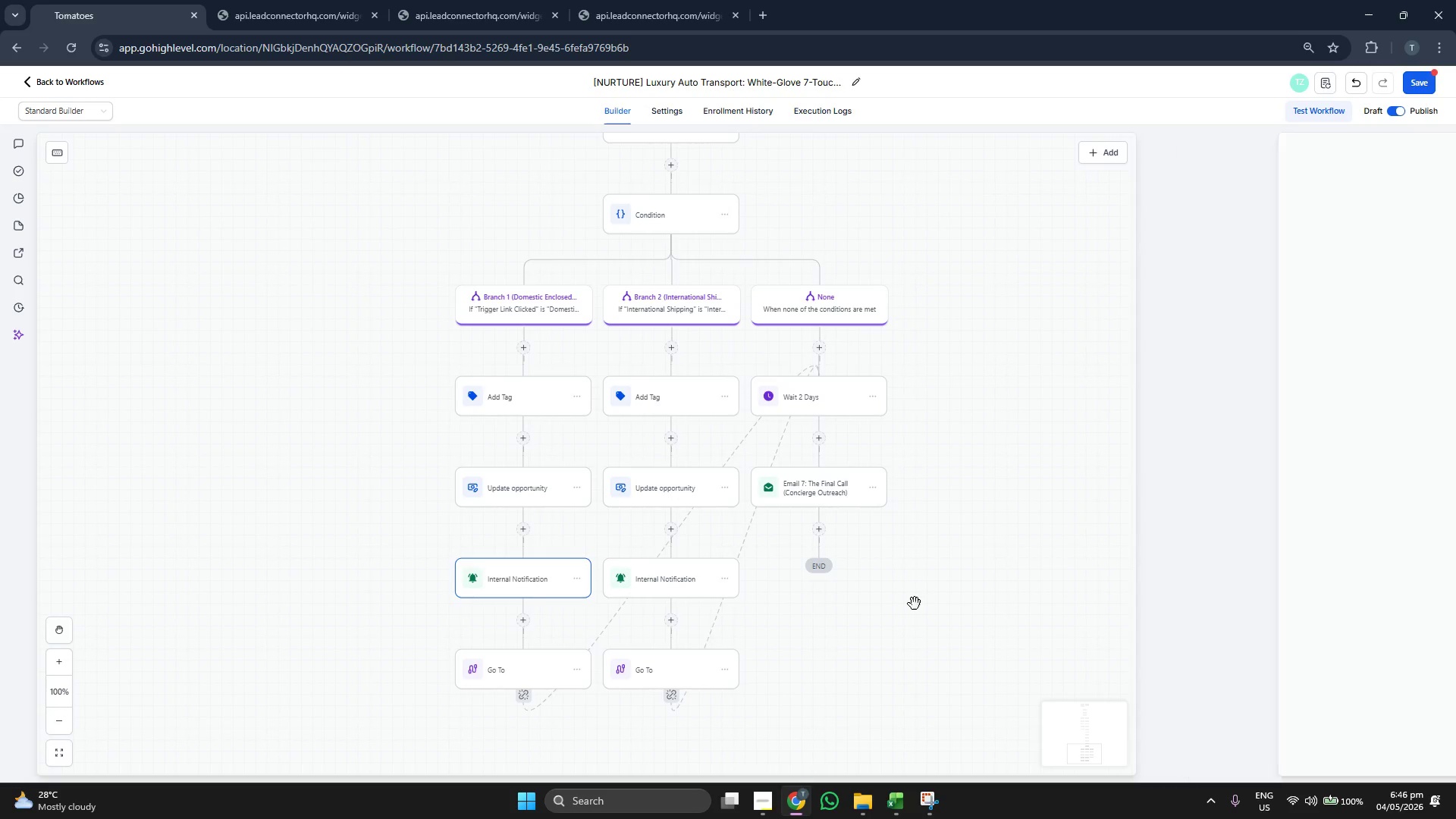 
left_click_drag(start_coordinate=[956, 648], to_coordinate=[960, 612])
 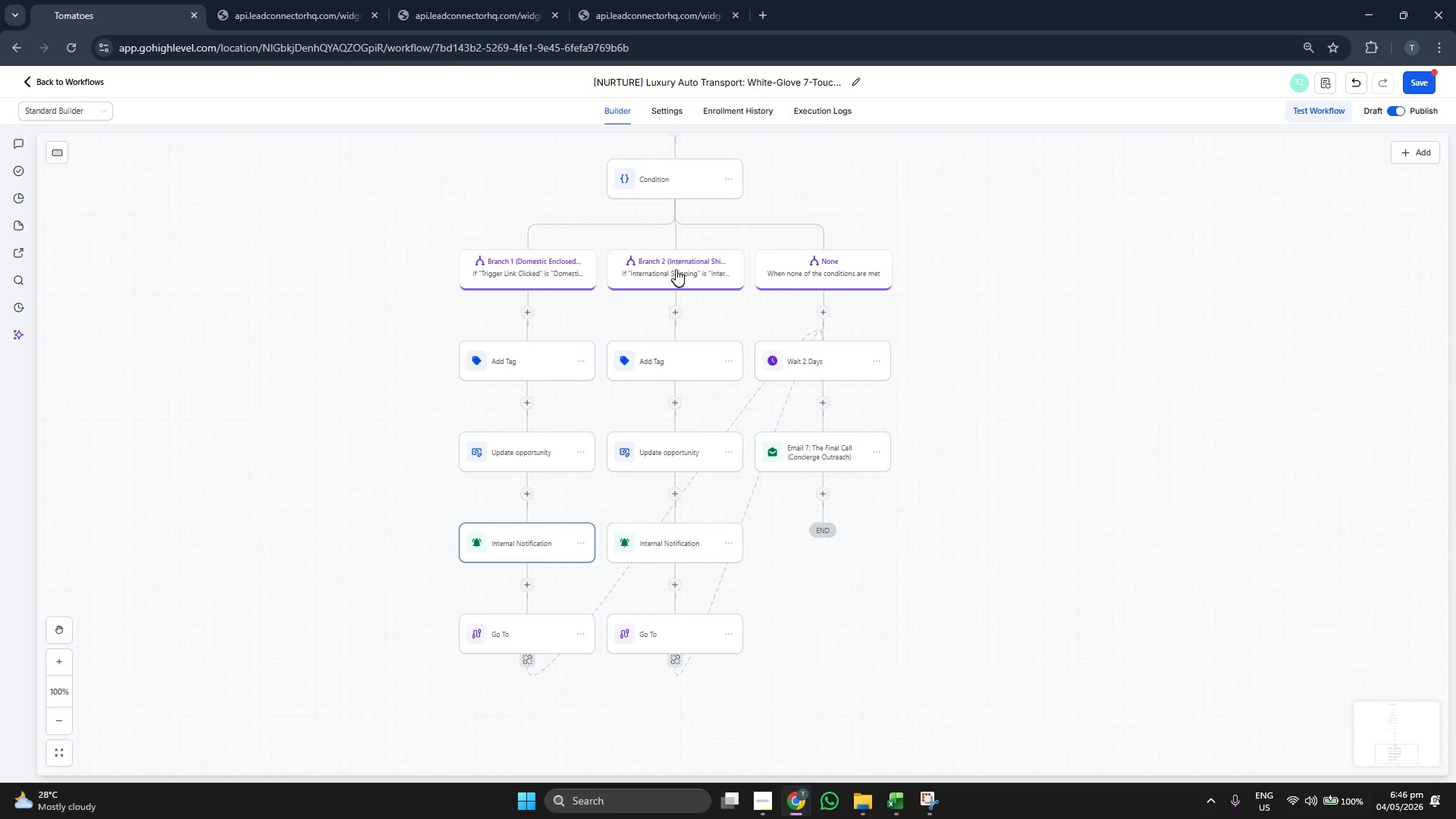 
left_click([676, 269])
 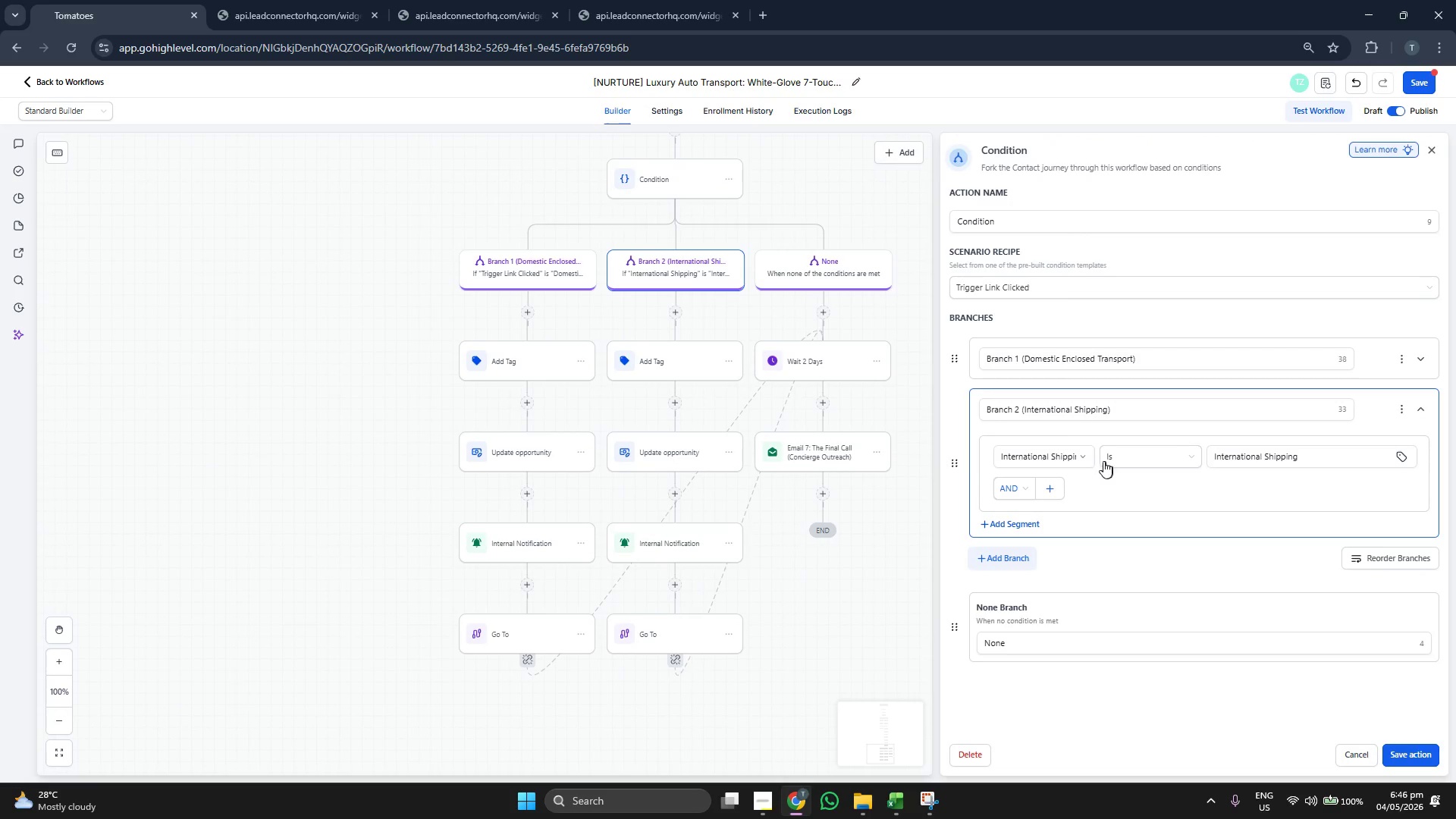 
left_click_drag(start_coordinate=[908, 419], to_coordinate=[856, 406])
 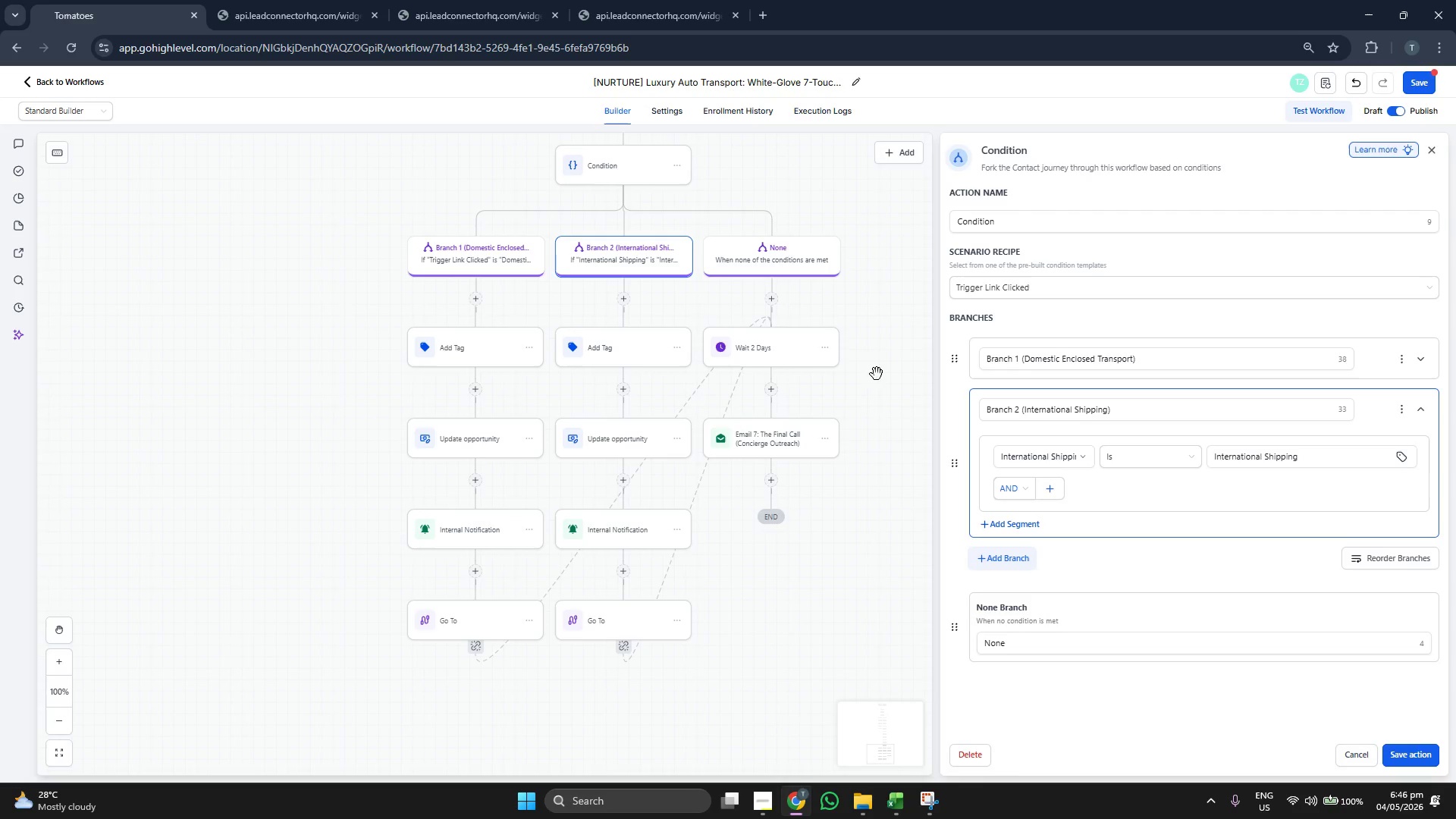 
left_click([623, 340])
 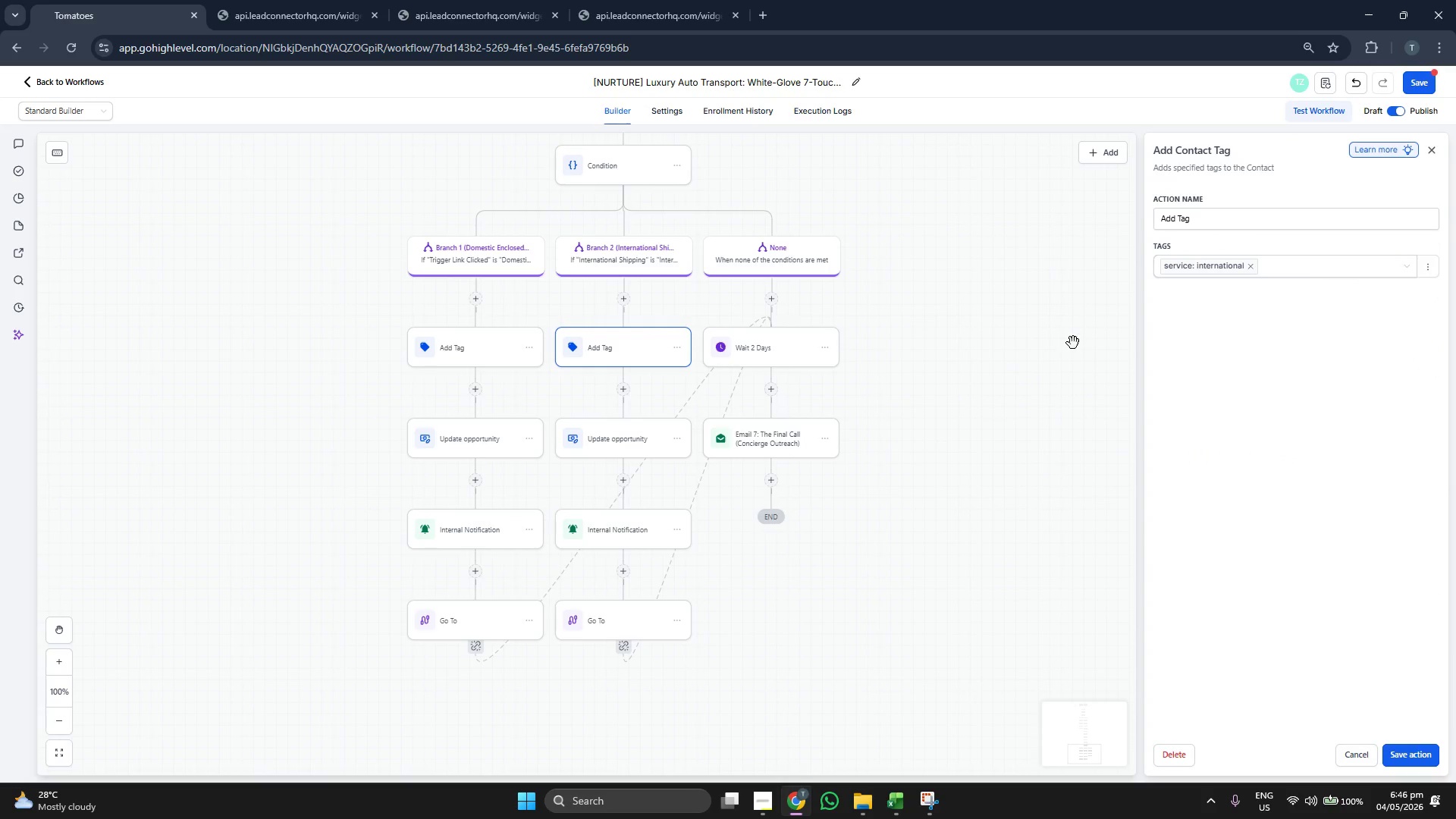 
left_click([614, 439])
 